 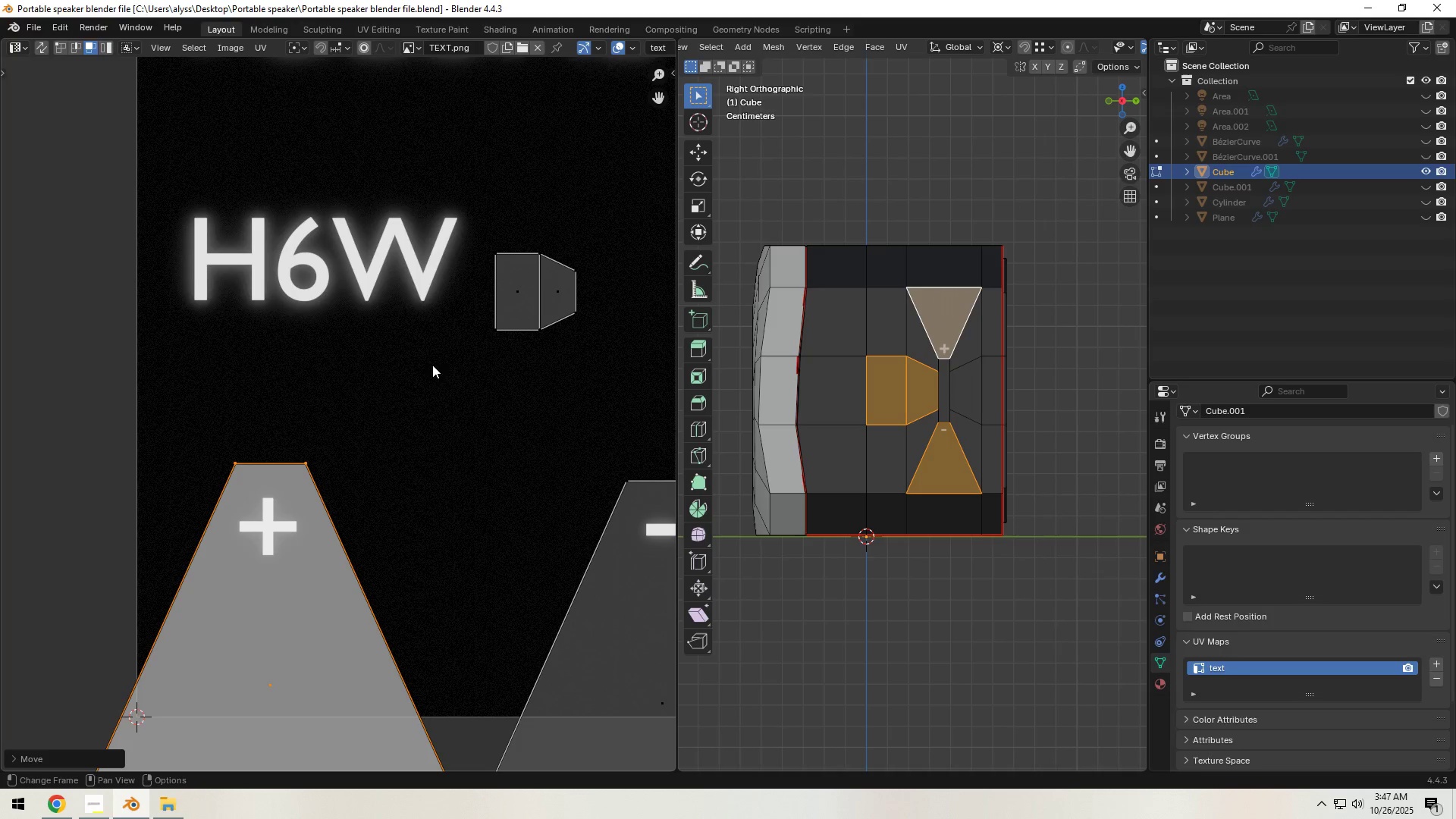 
left_click_drag(start_coordinate=[449, 252], to_coordinate=[598, 364])
 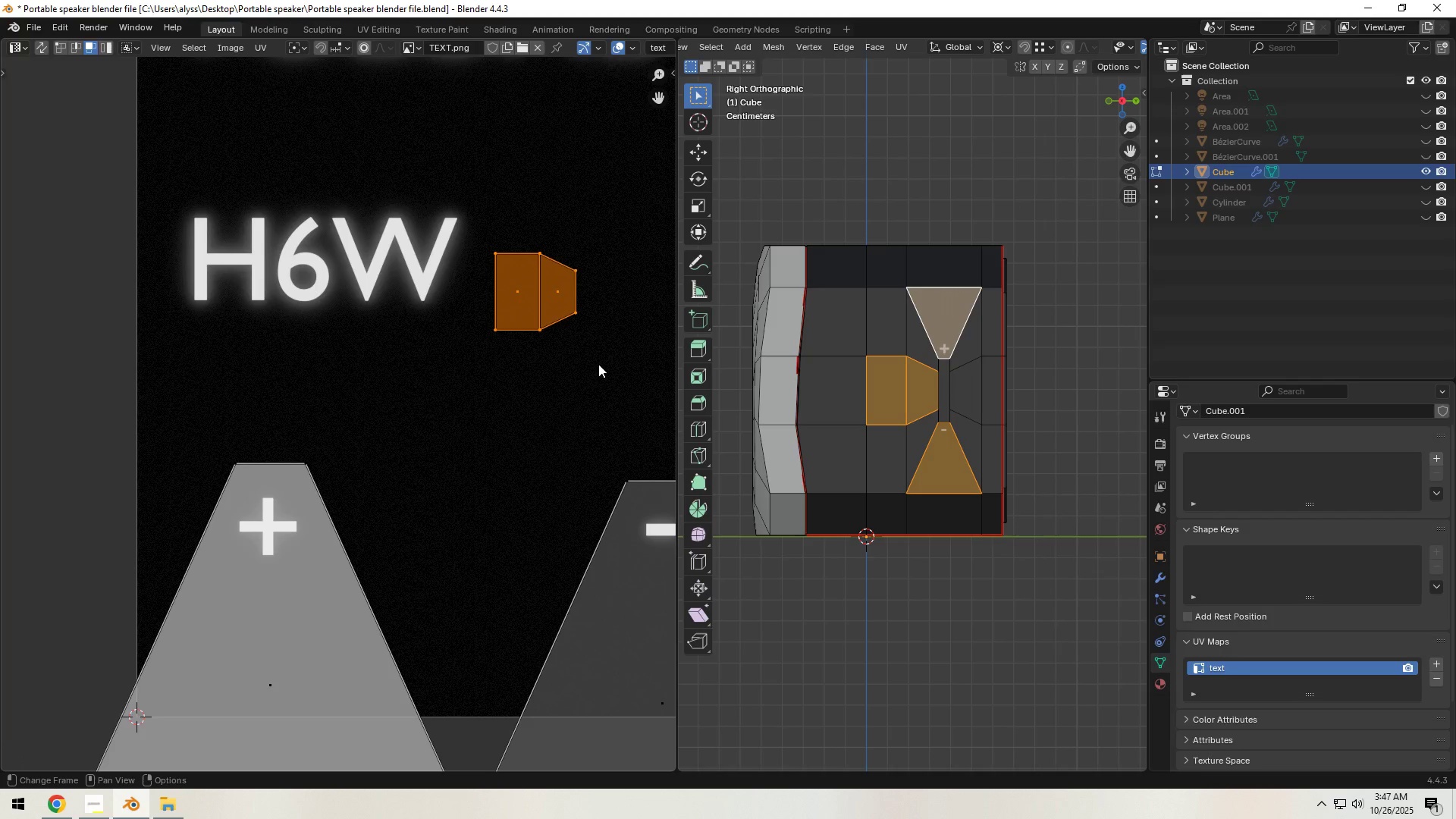 
key(G)
 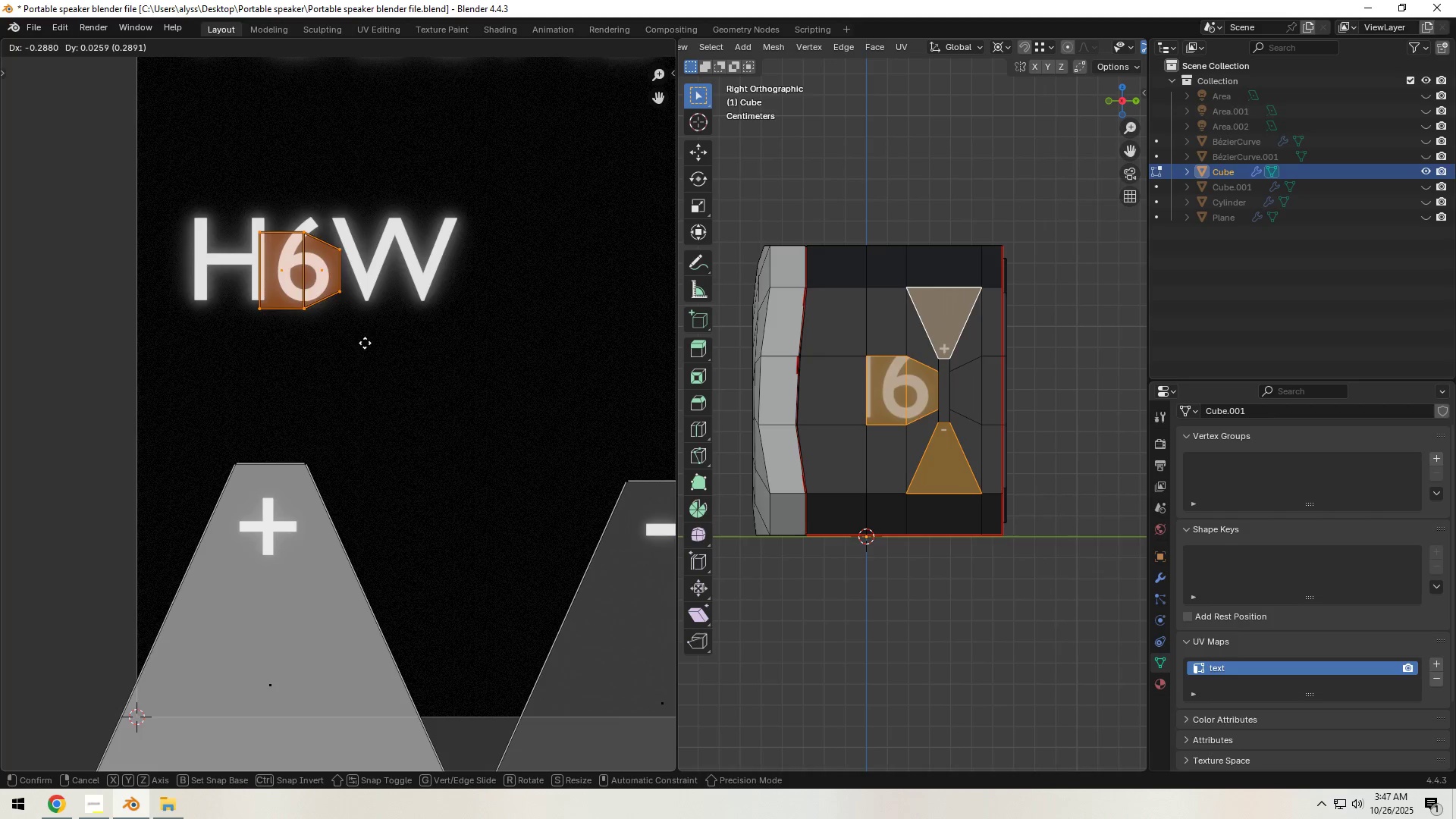 
left_click([392, 337])
 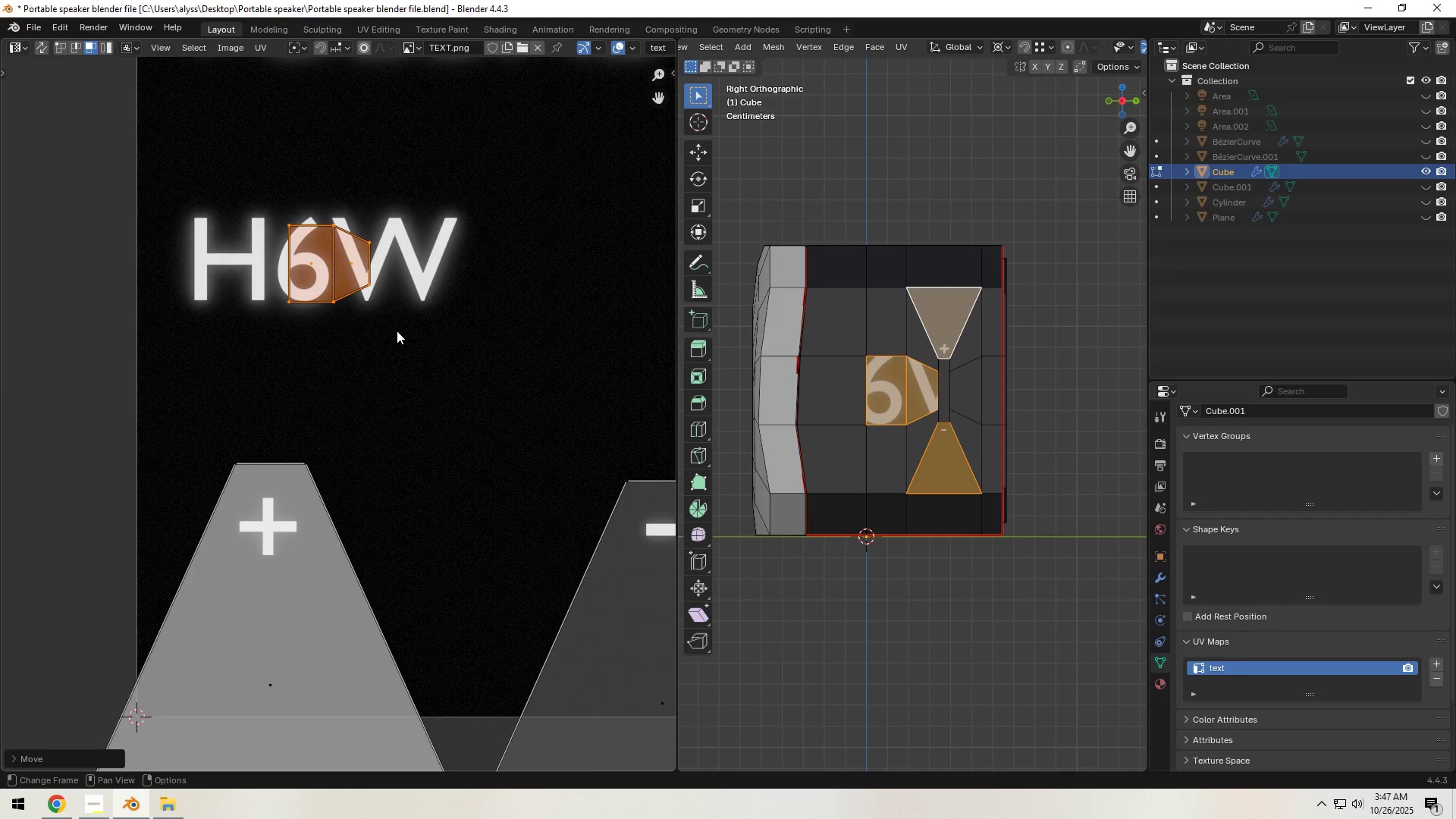 
scroll: coordinate [400, 329], scroll_direction: down, amount: 4.0
 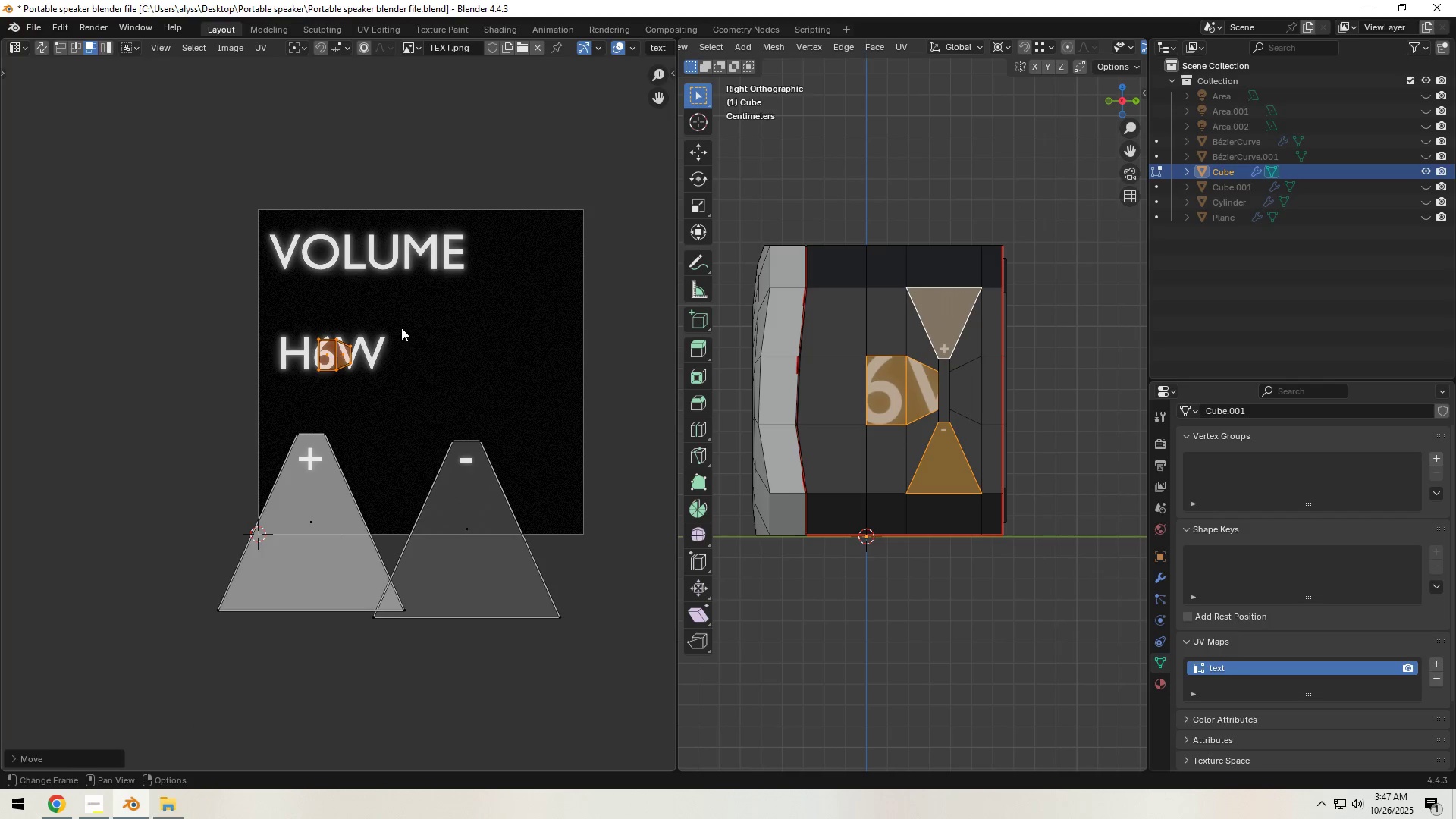 
key(Shift+ShiftLeft)
 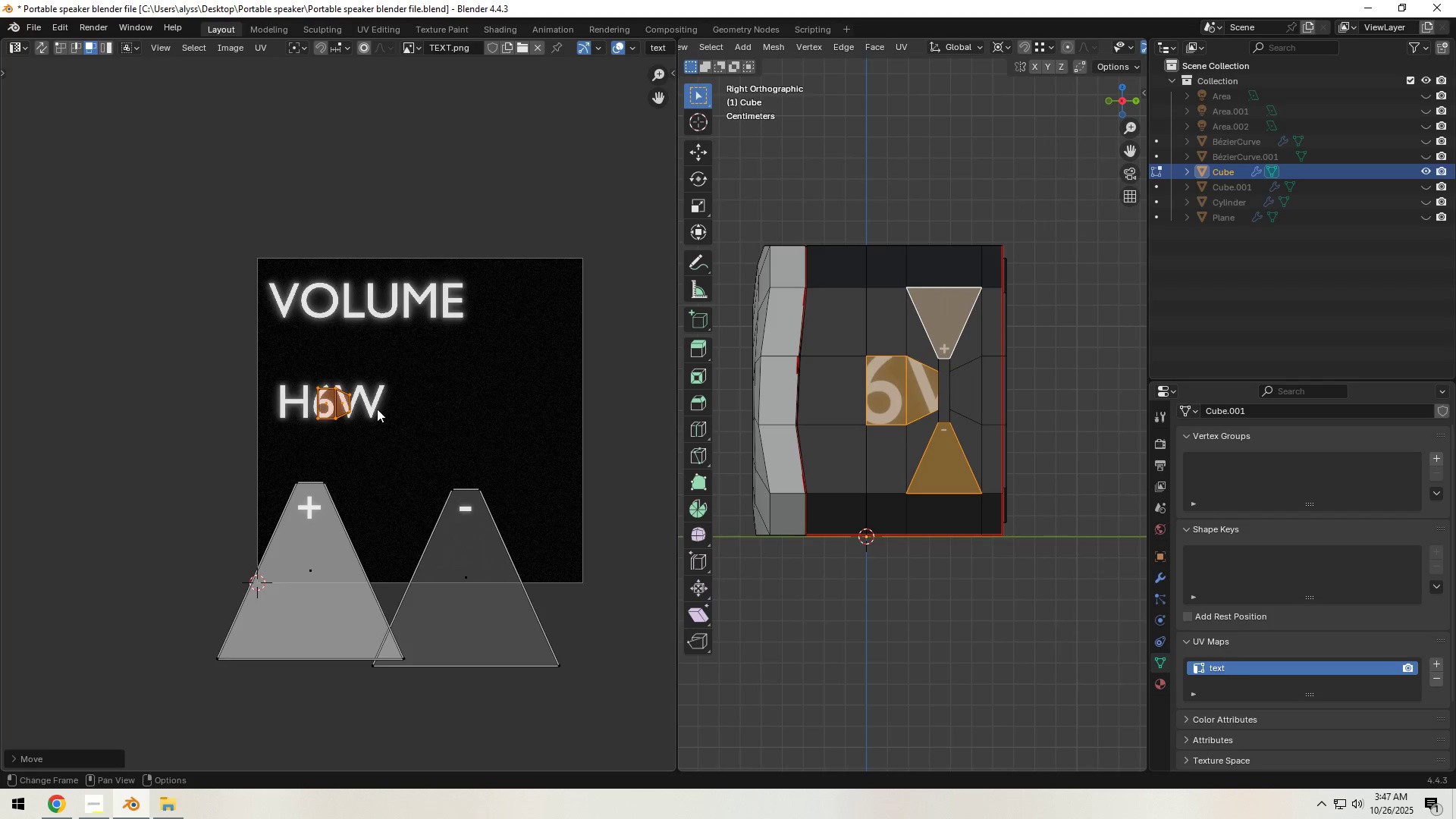 
key(S)
 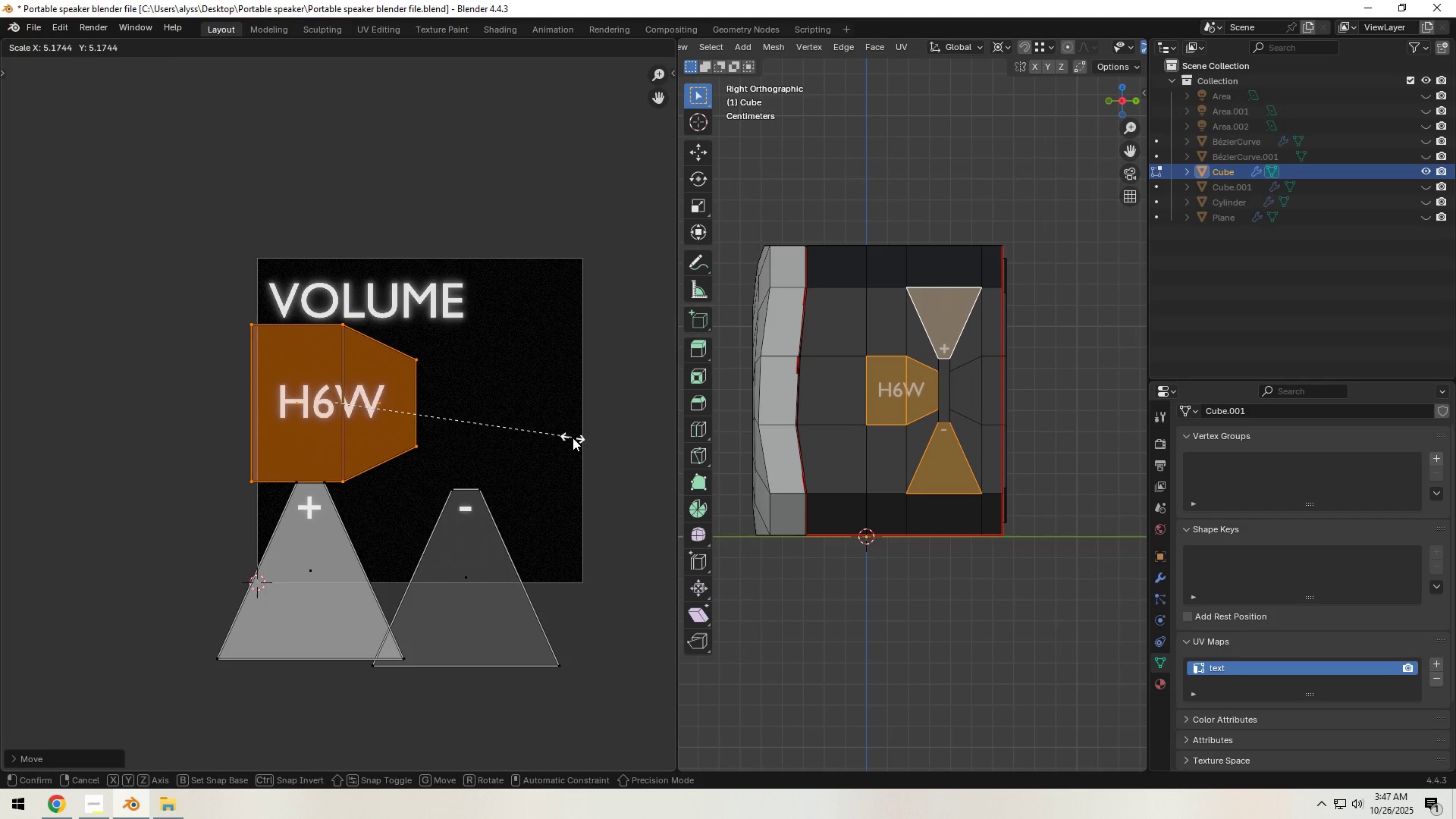 
left_click([573, 438])
 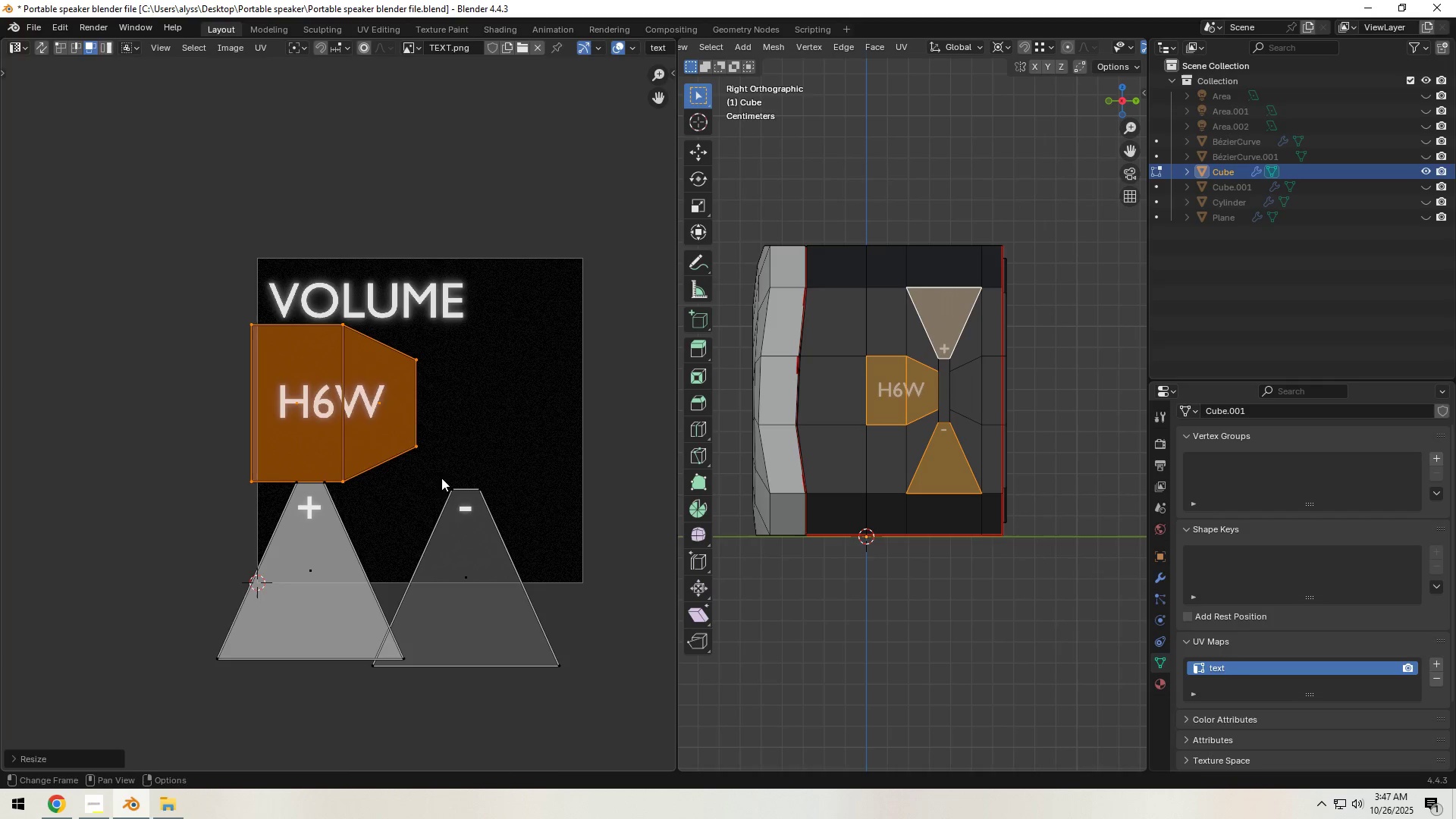 
key(G)
 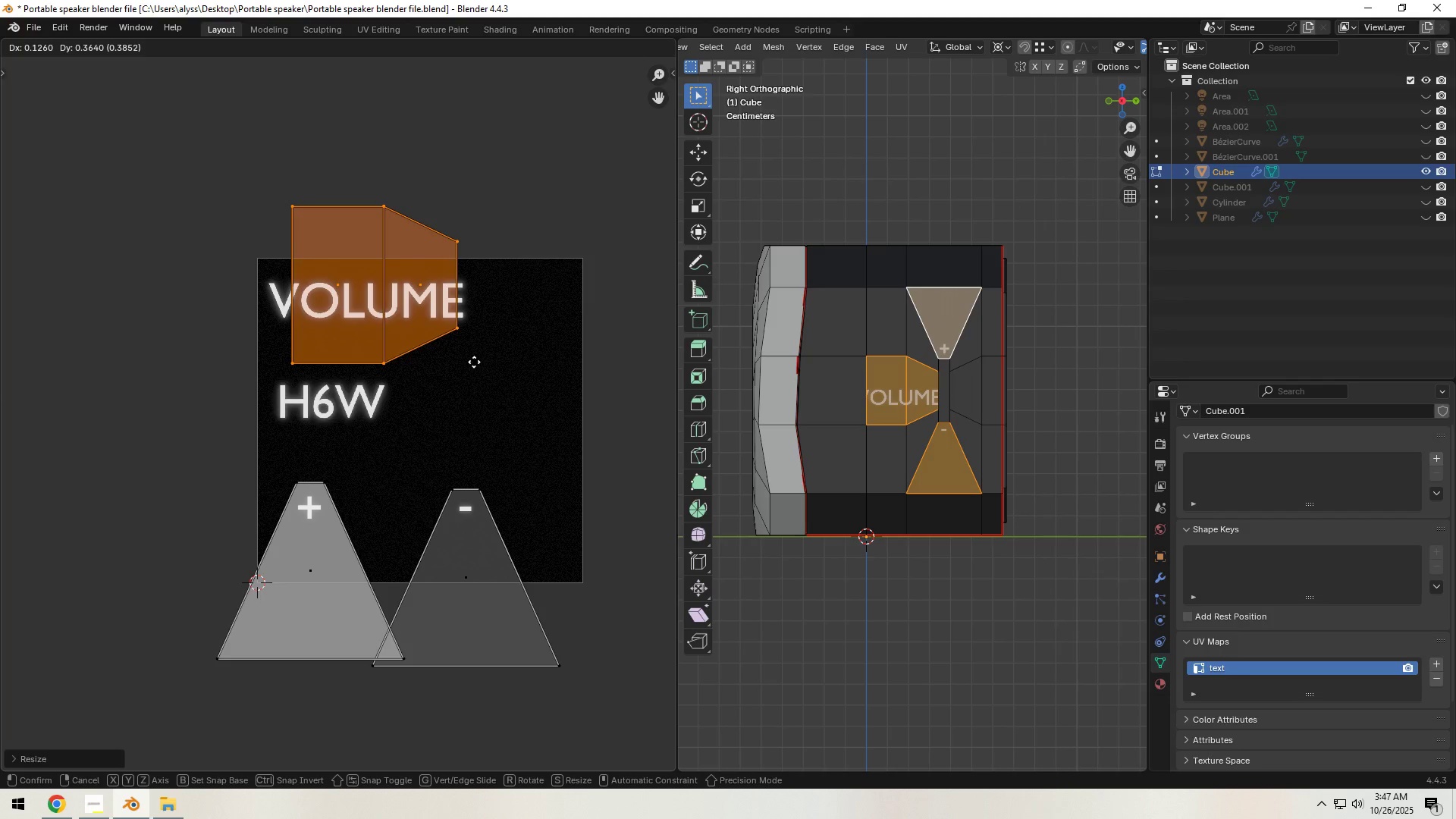 
left_click([474, 361])
 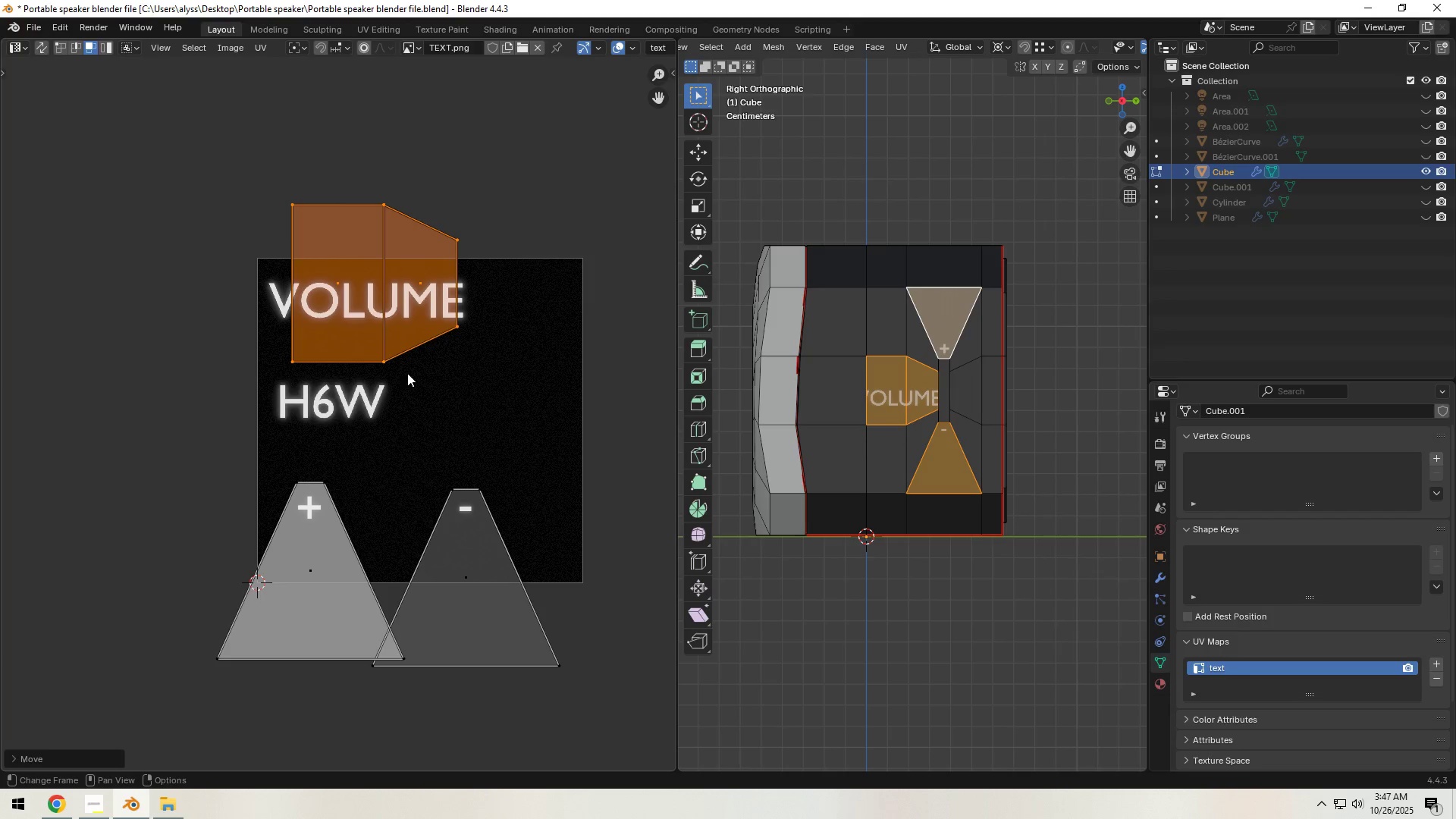 
key(S)
 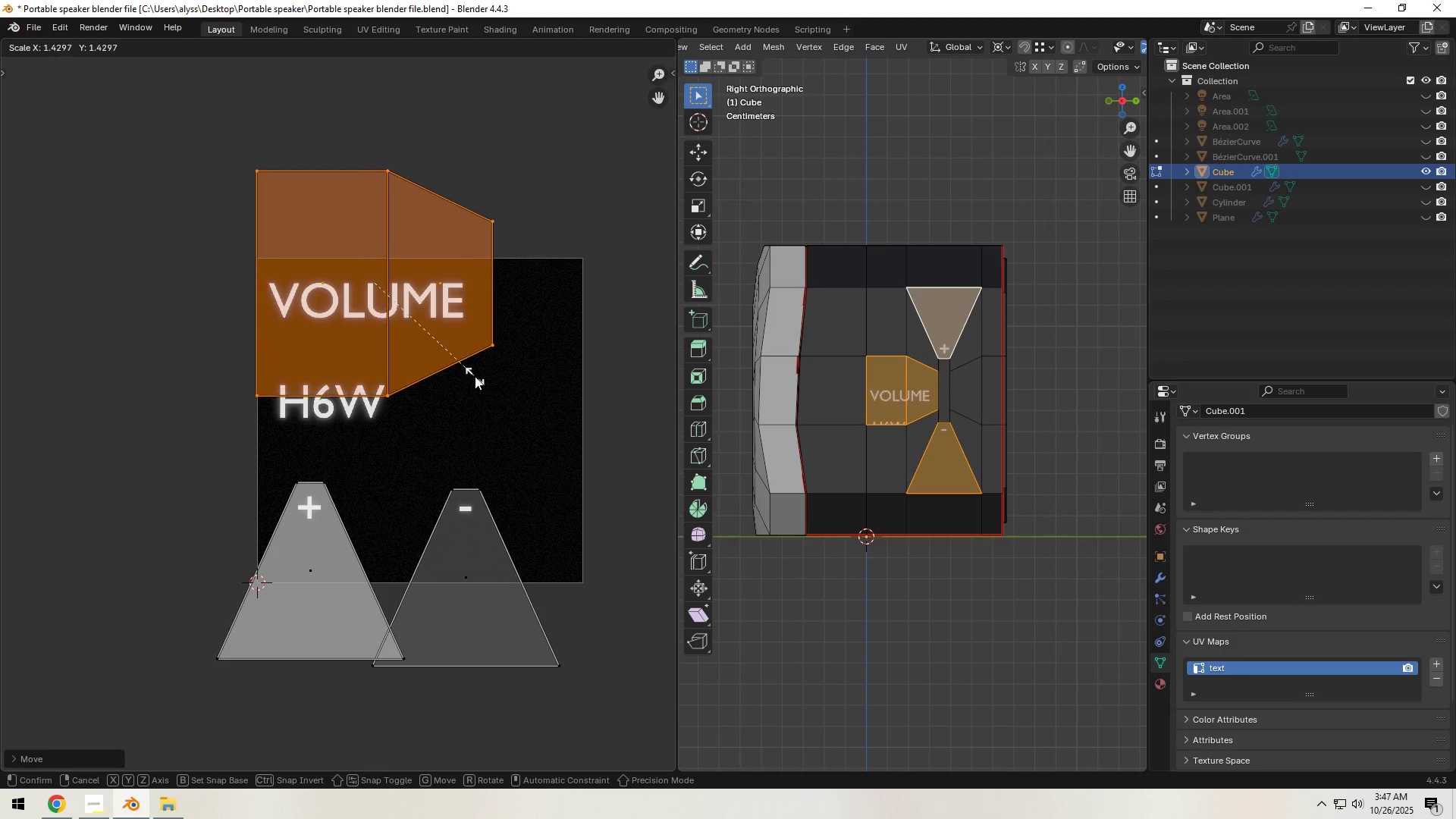 
left_click([475, 376])
 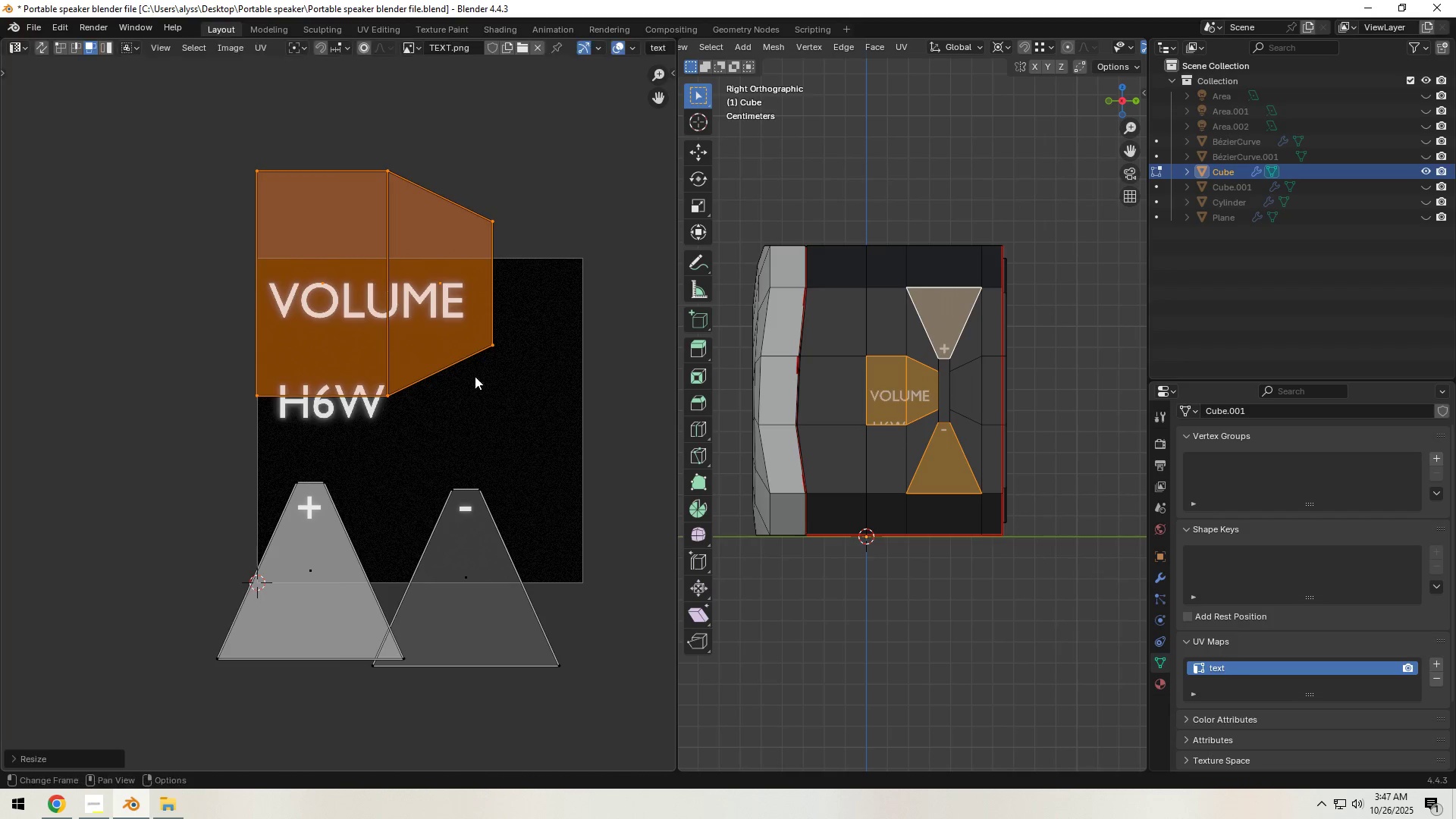 
key(G)
 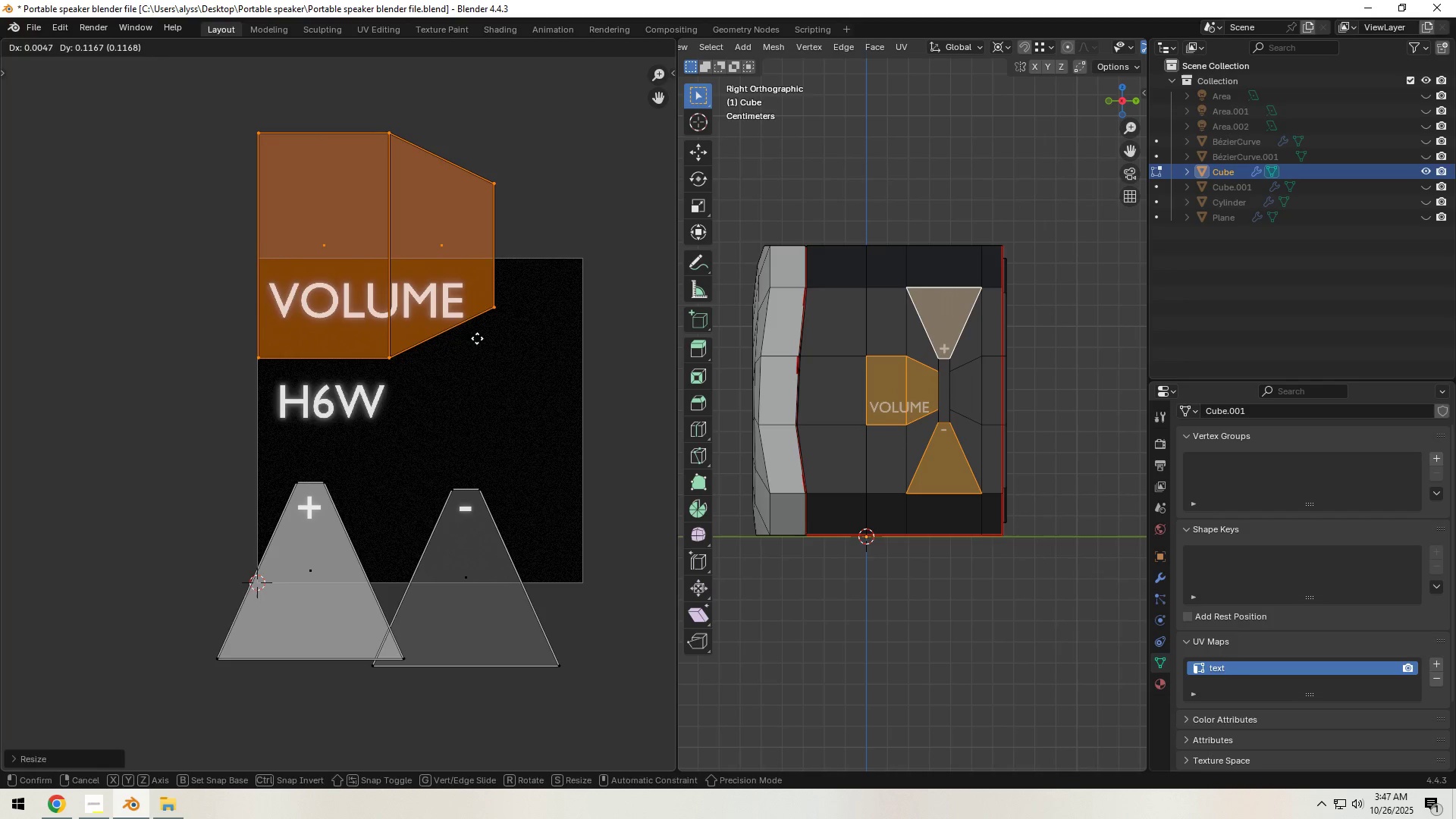 
left_click([477, 338])
 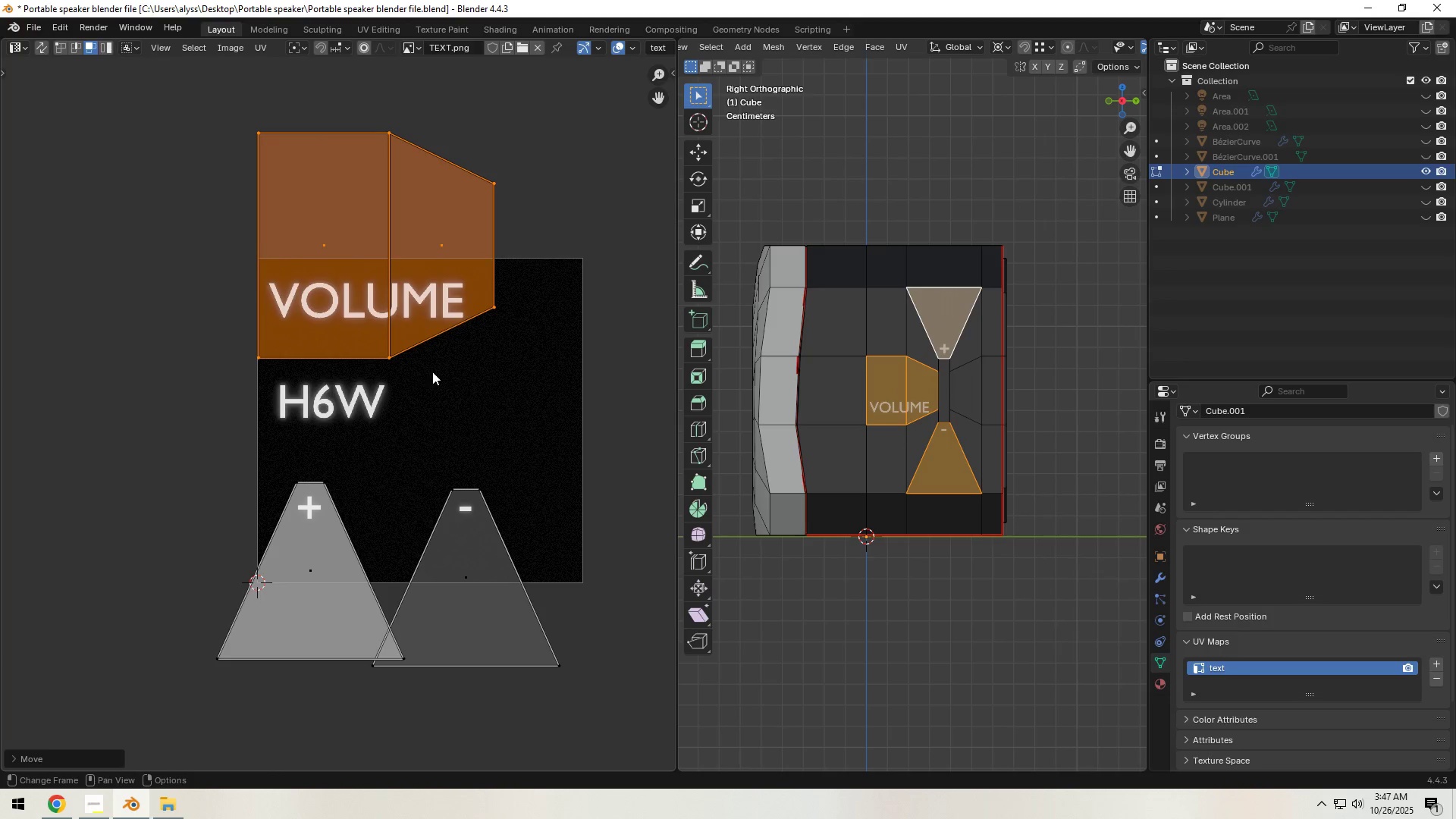 
key(S)
 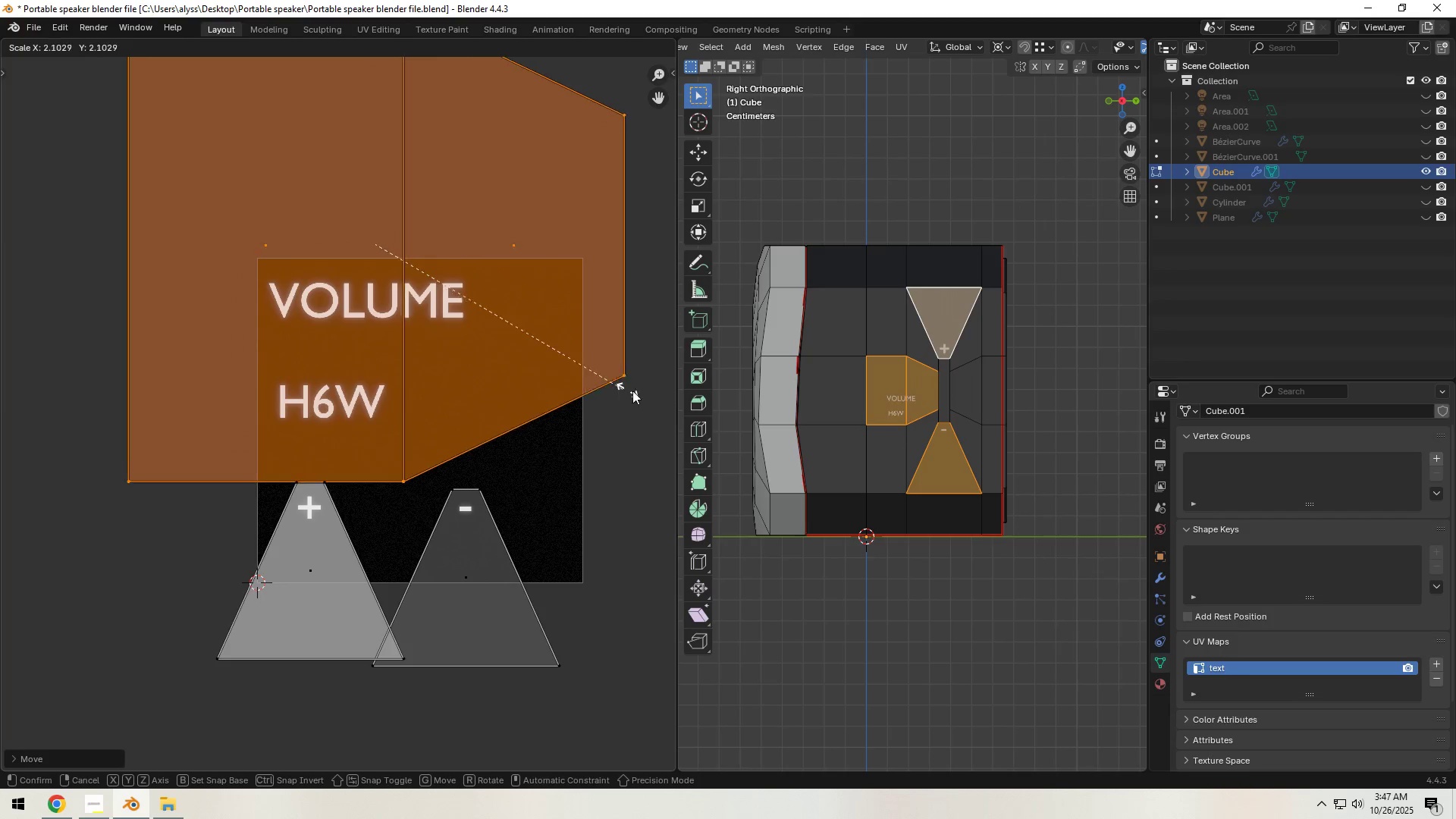 
left_click([644, 392])
 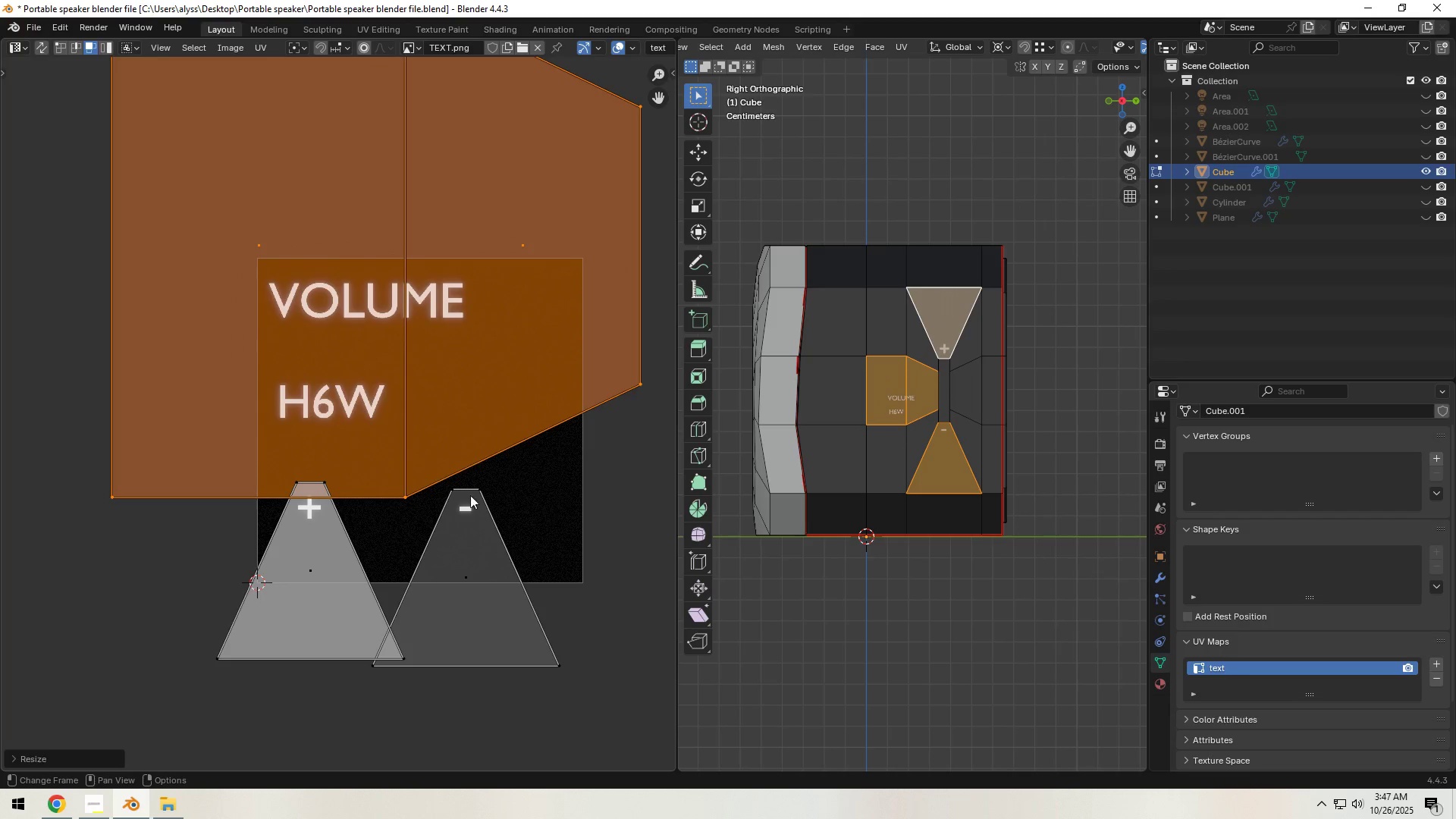 
key(G)
 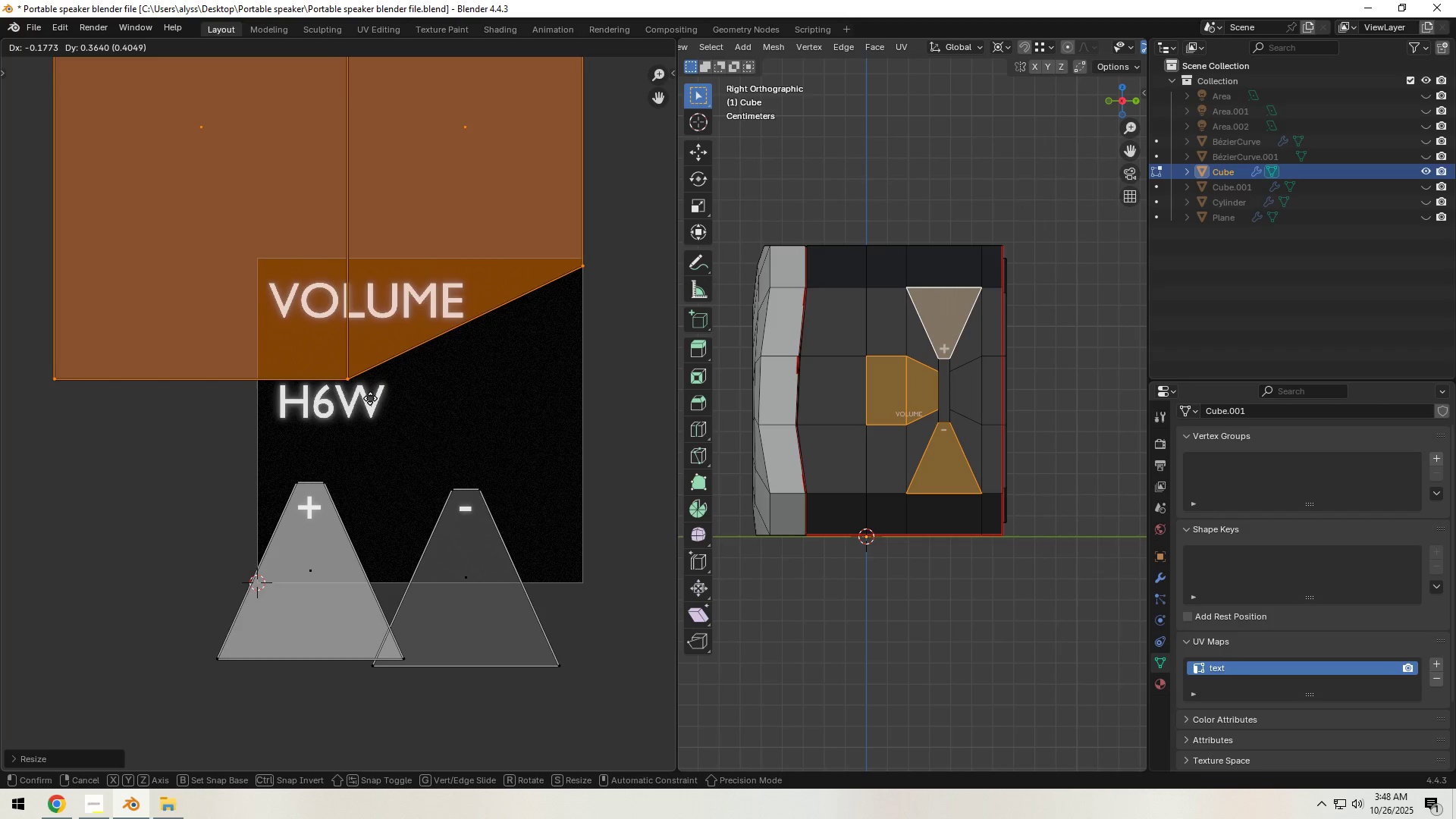 
wait(8.35)
 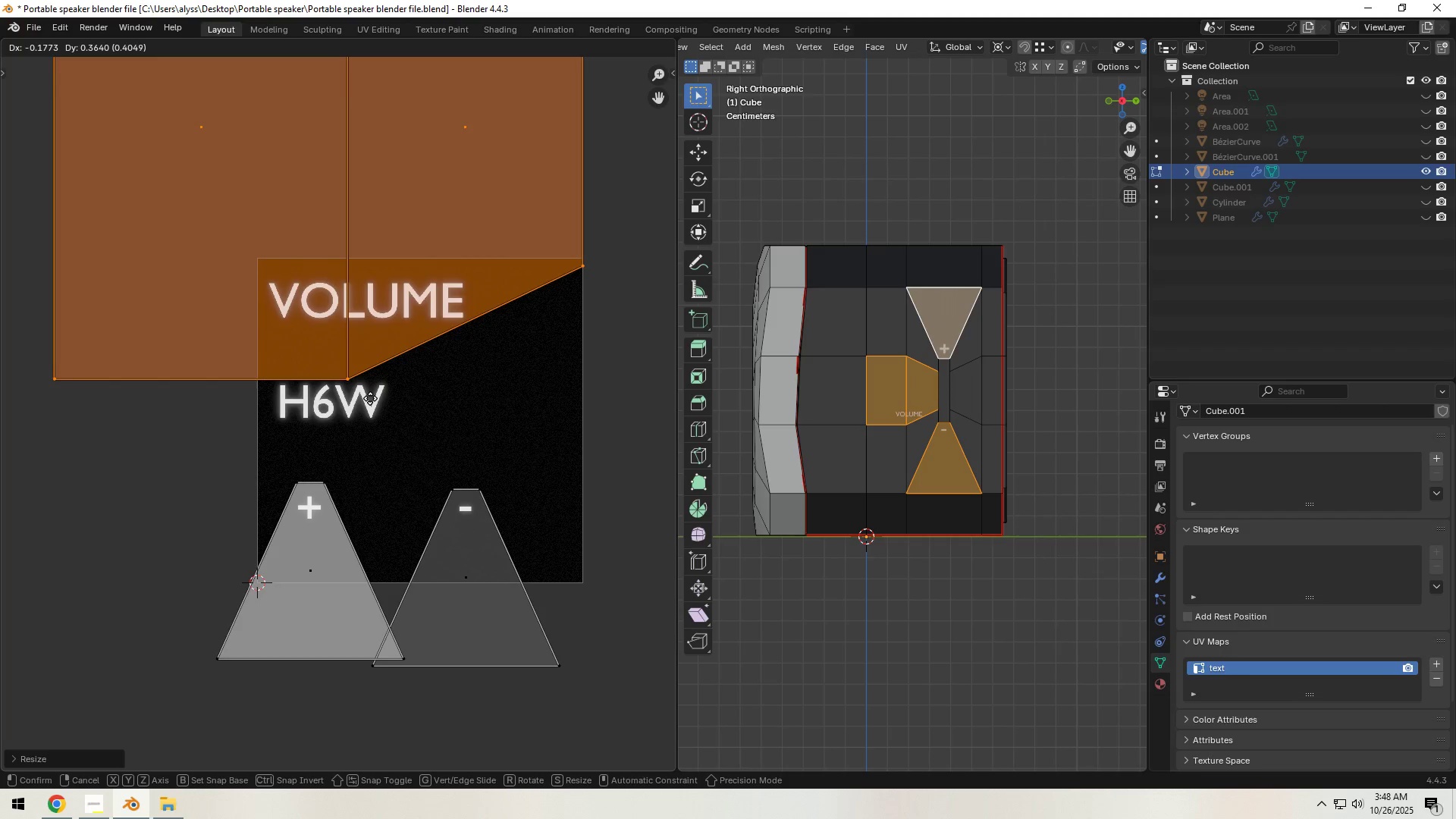 
left_click([371, 398])
 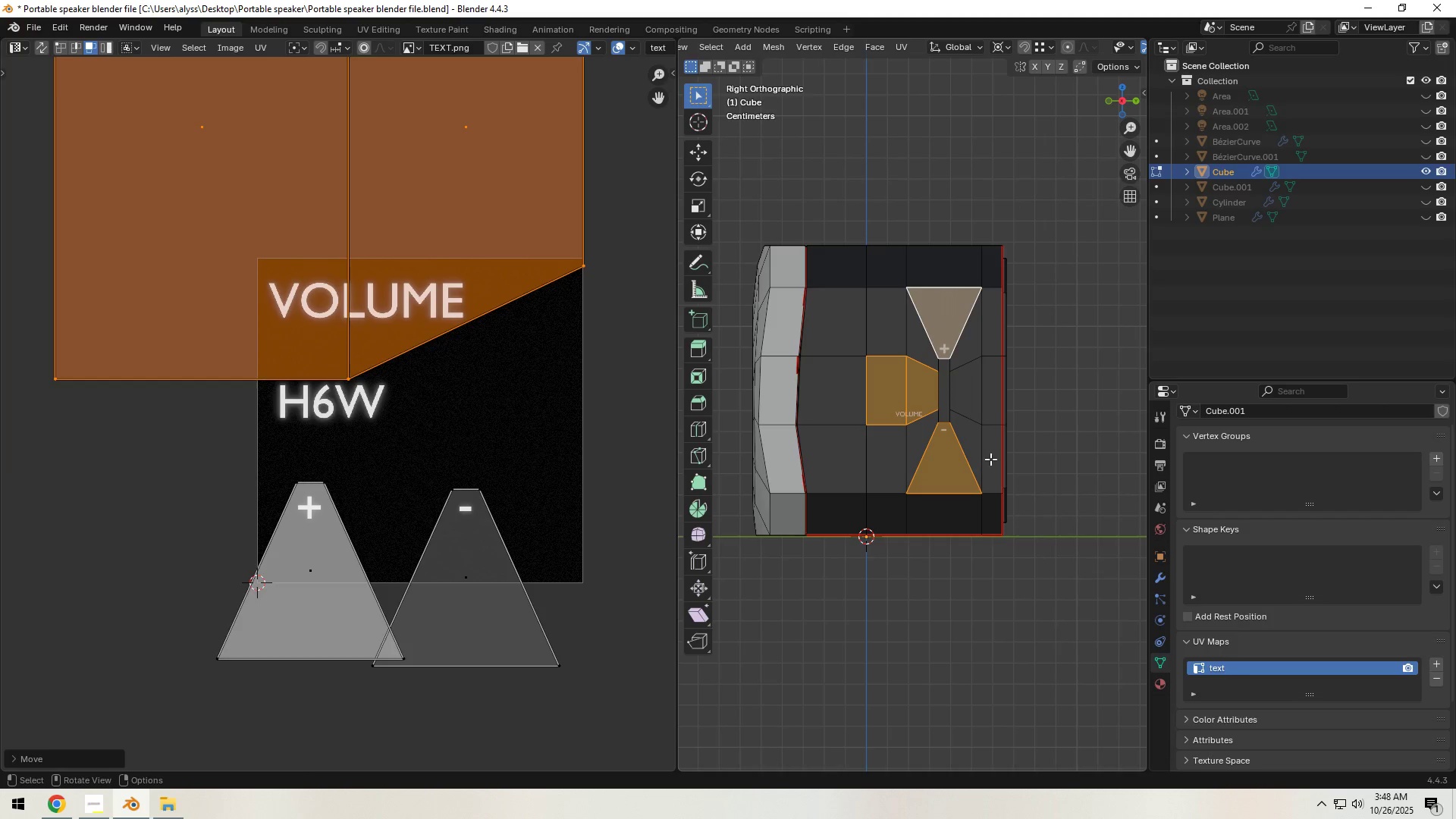 
key(Tab)
 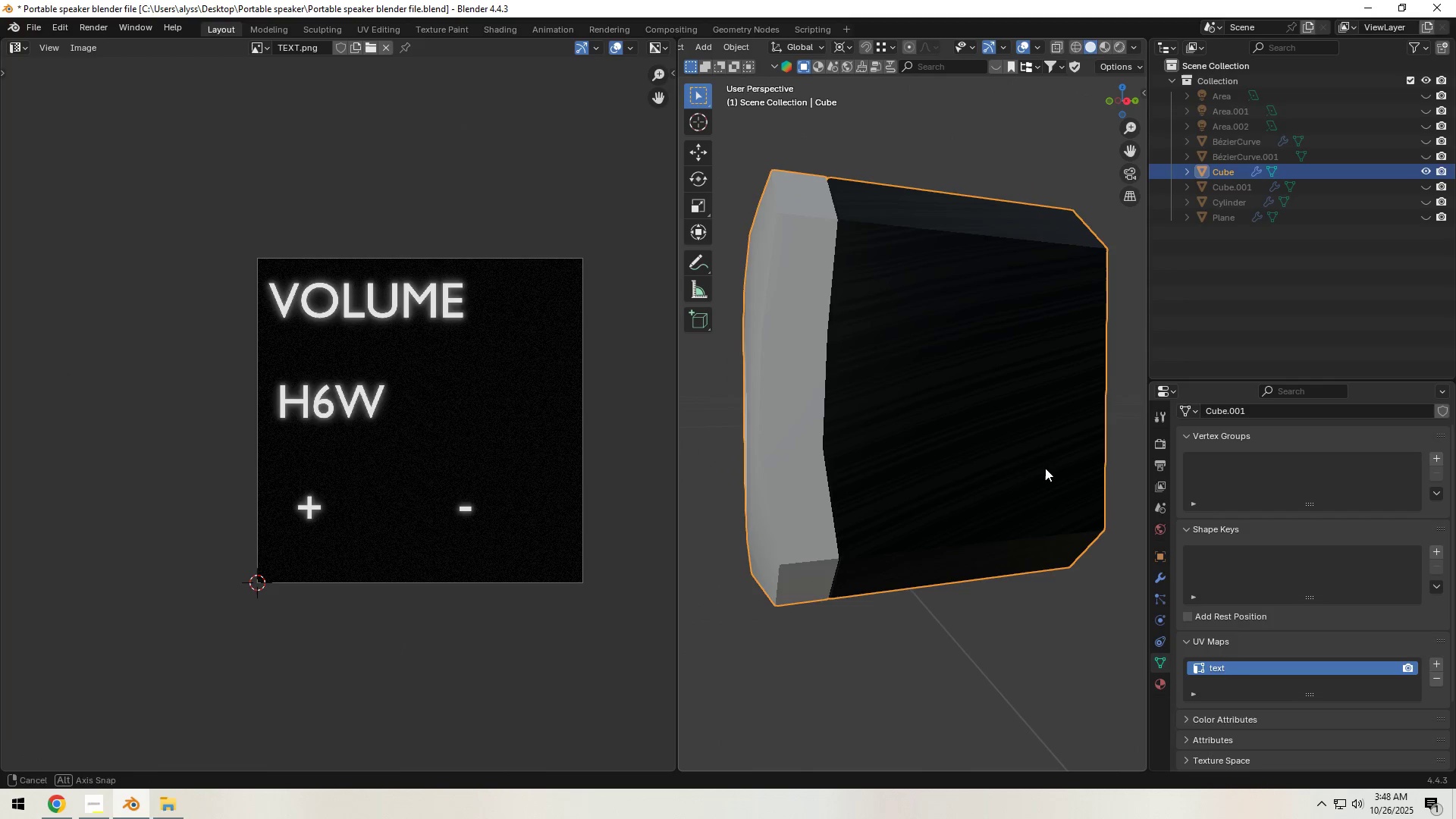 
scroll: coordinate [1043, 472], scroll_direction: down, amount: 3.0
 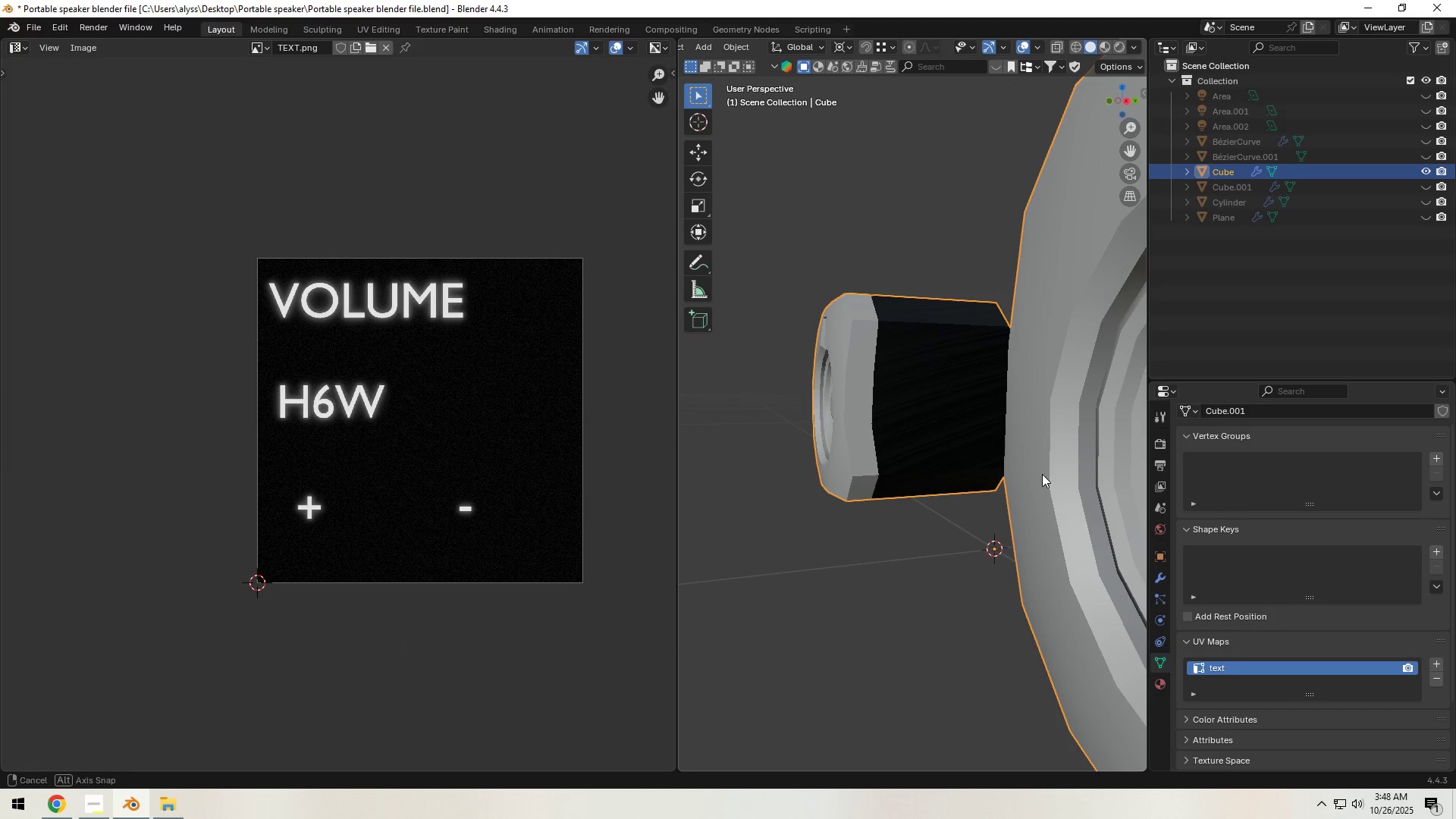 
middle_click([1042, 474])
 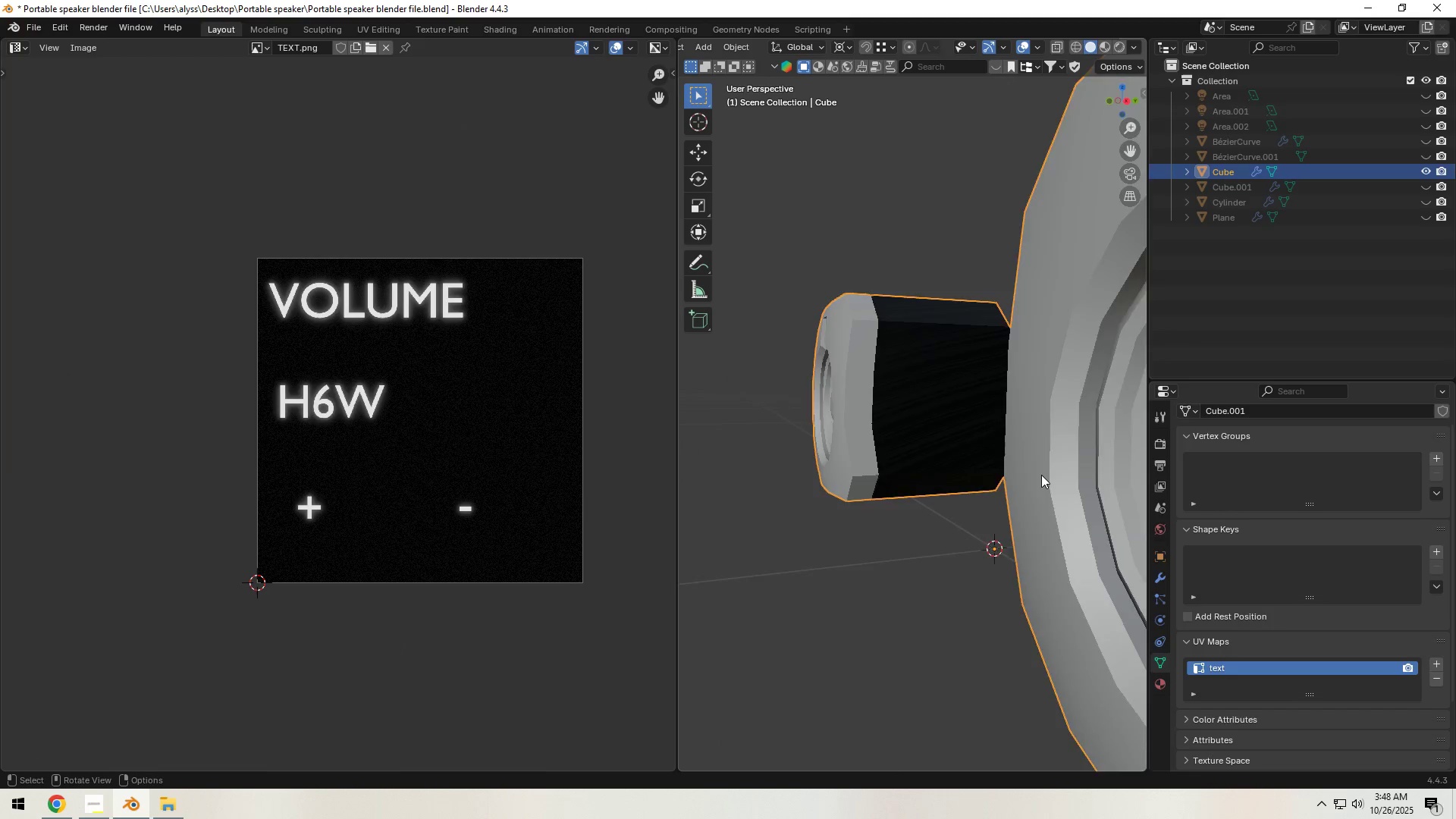 
scroll: coordinate [1041, 475], scroll_direction: down, amount: 3.0
 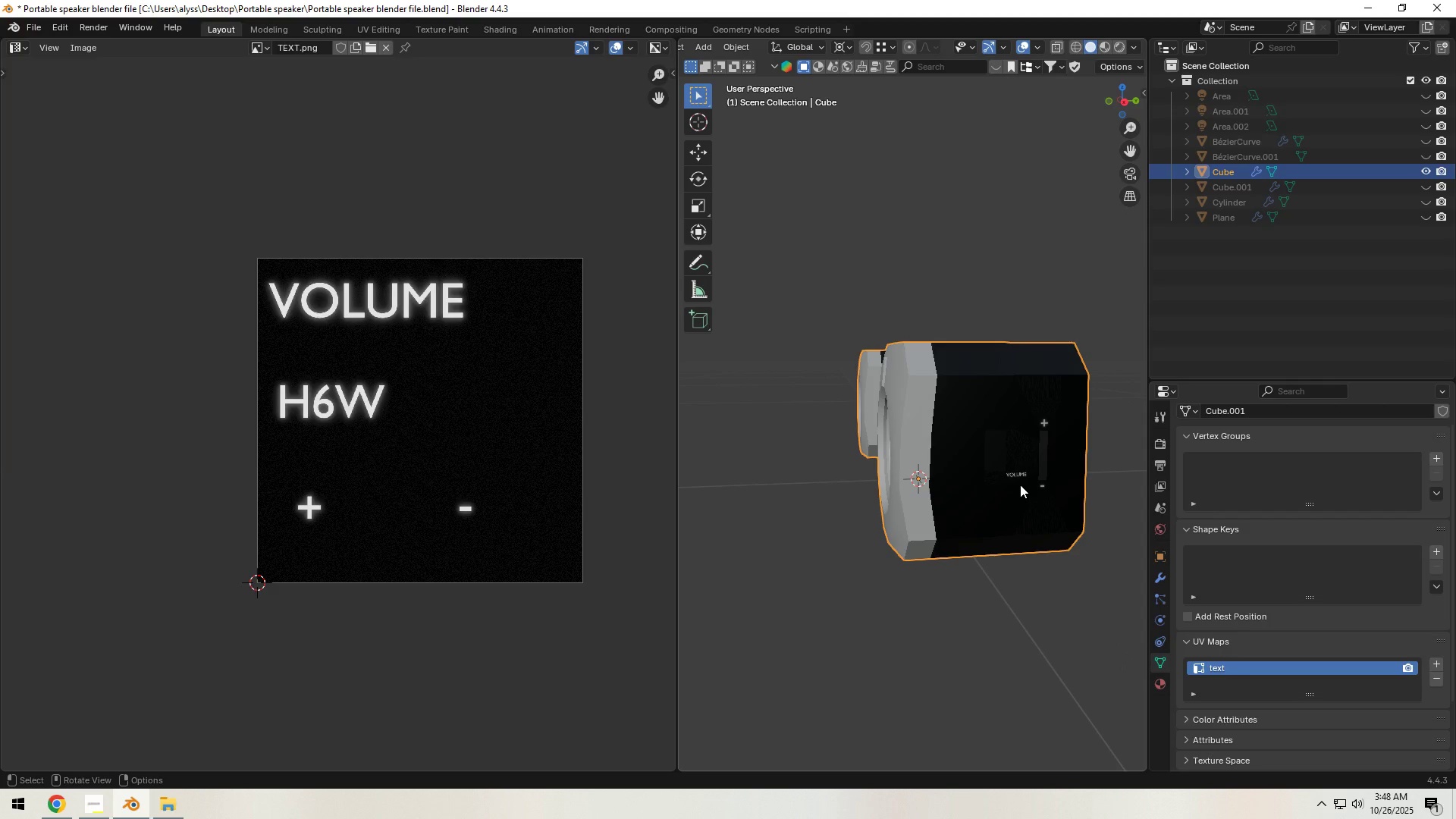 
scroll: coordinate [917, 480], scroll_direction: up, amount: 3.0
 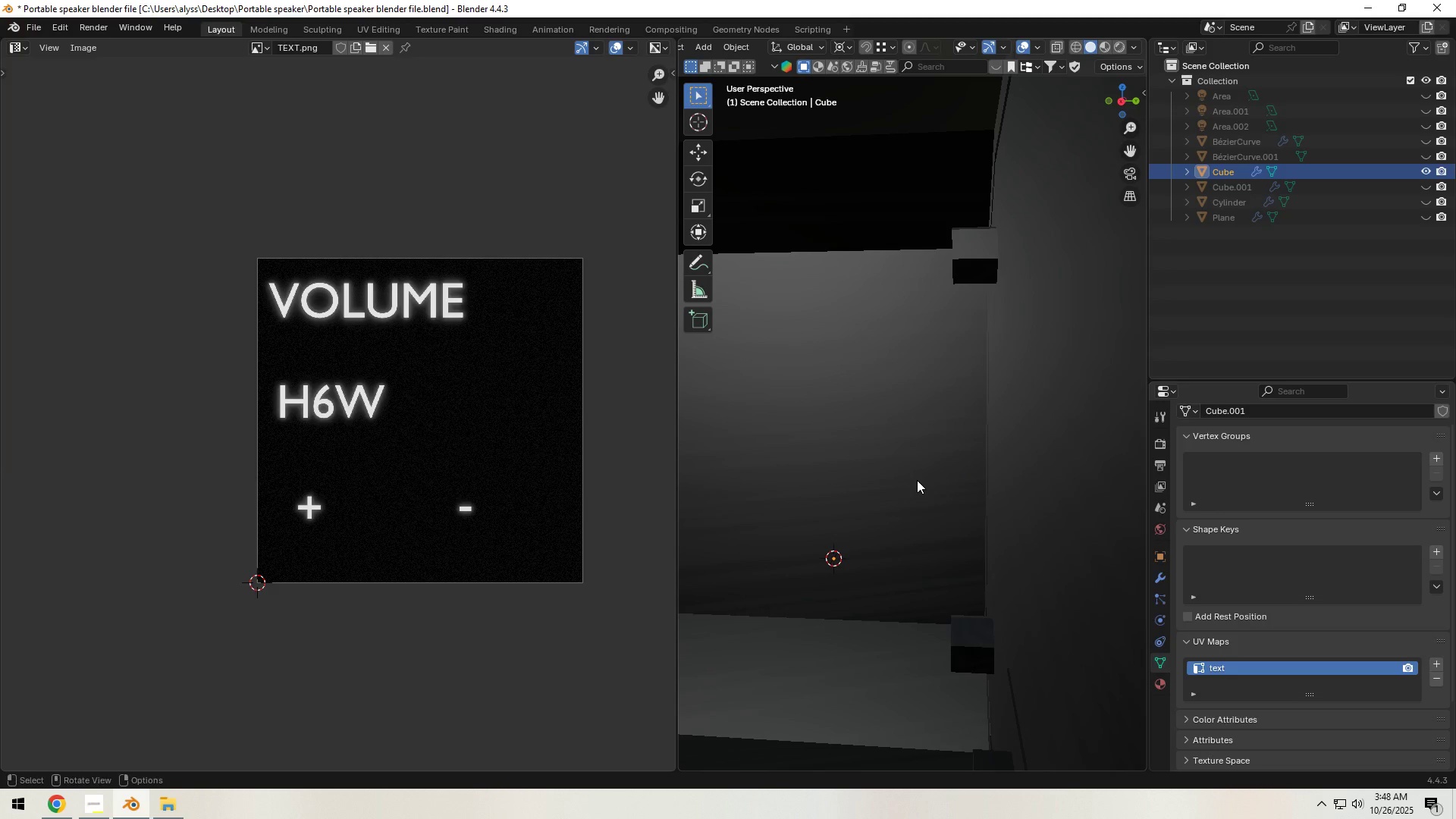 
middle_click([917, 480])
 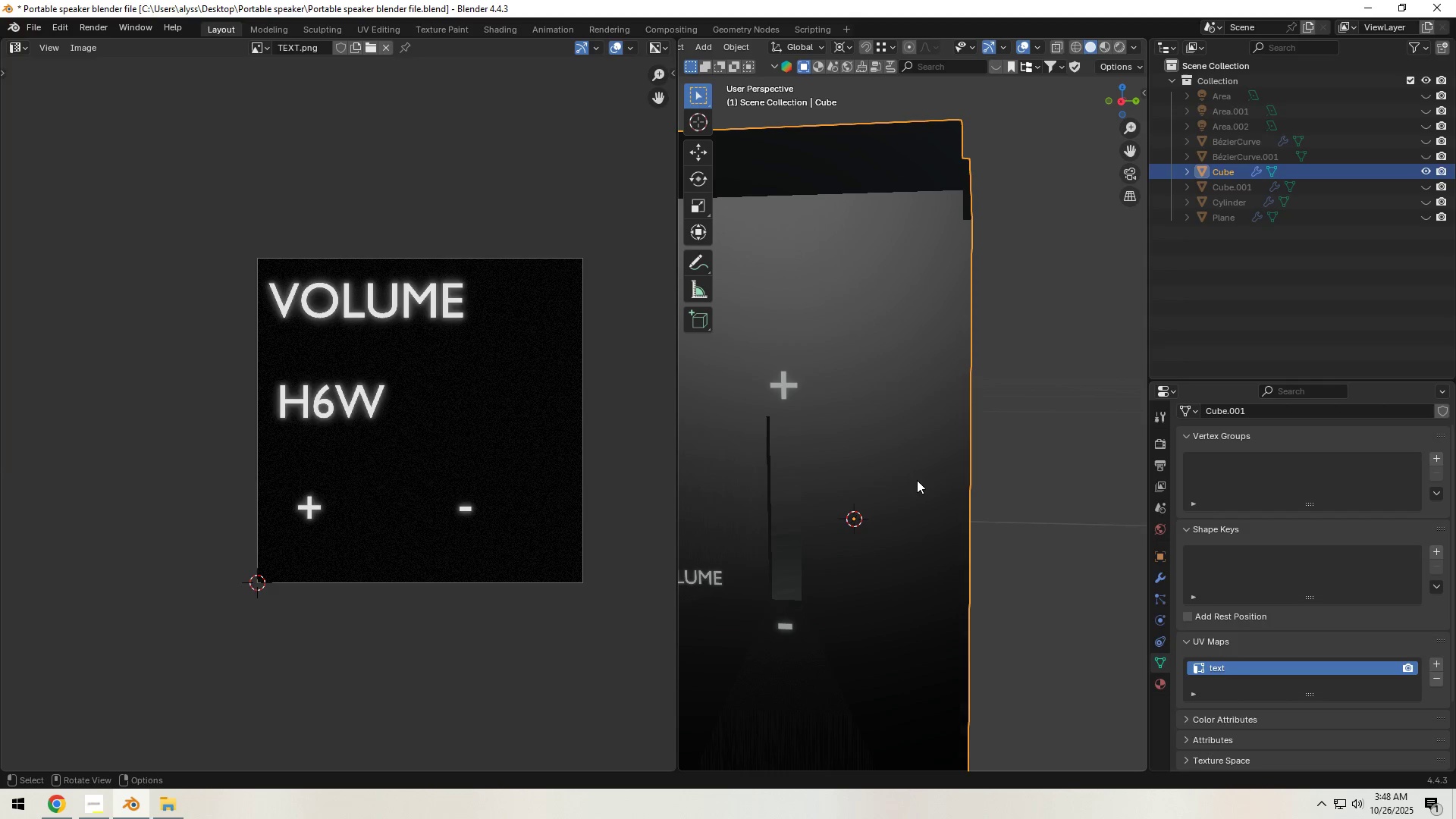 
scroll: coordinate [917, 480], scroll_direction: down, amount: 1.0
 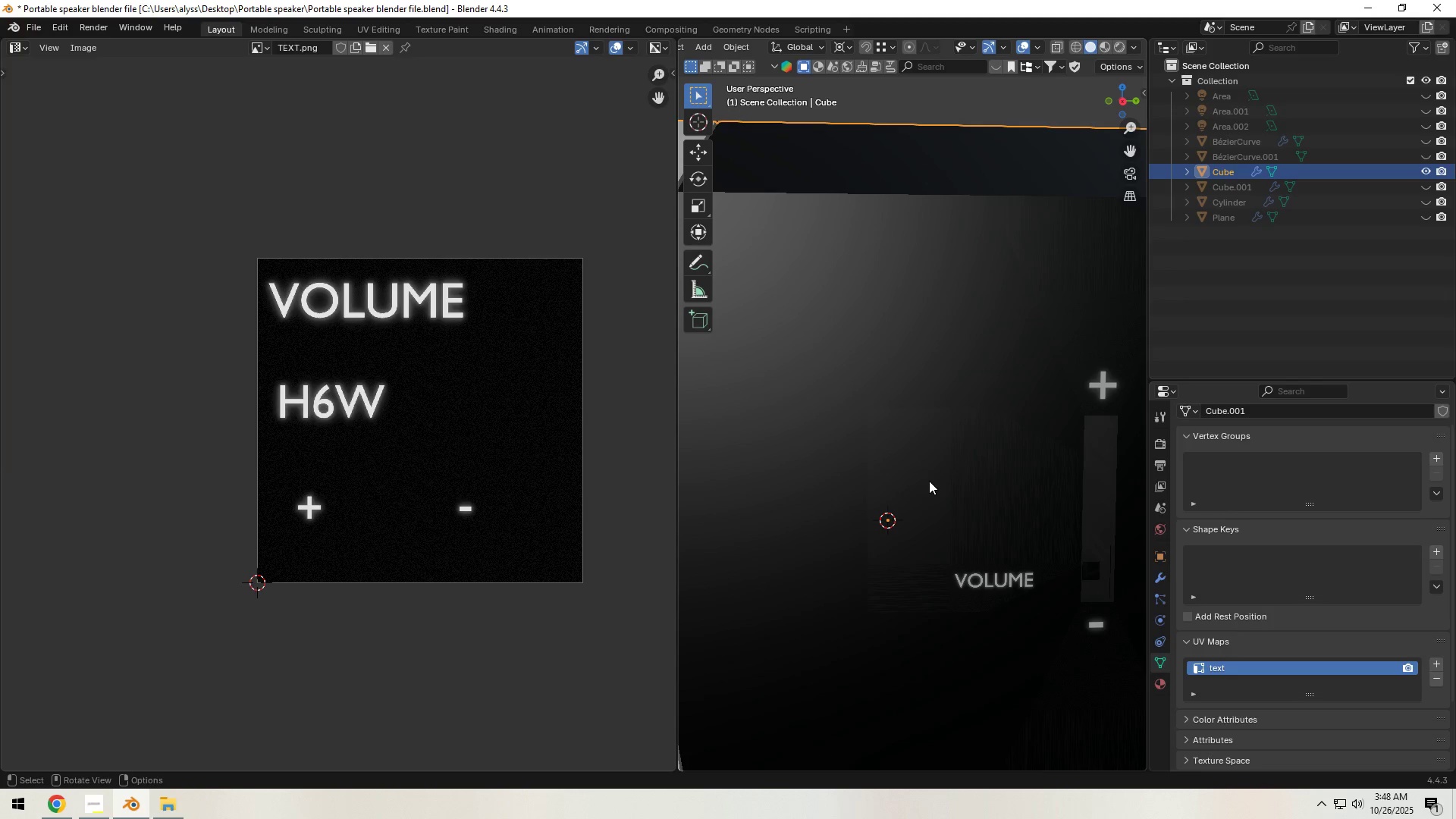 
wait(5.62)
 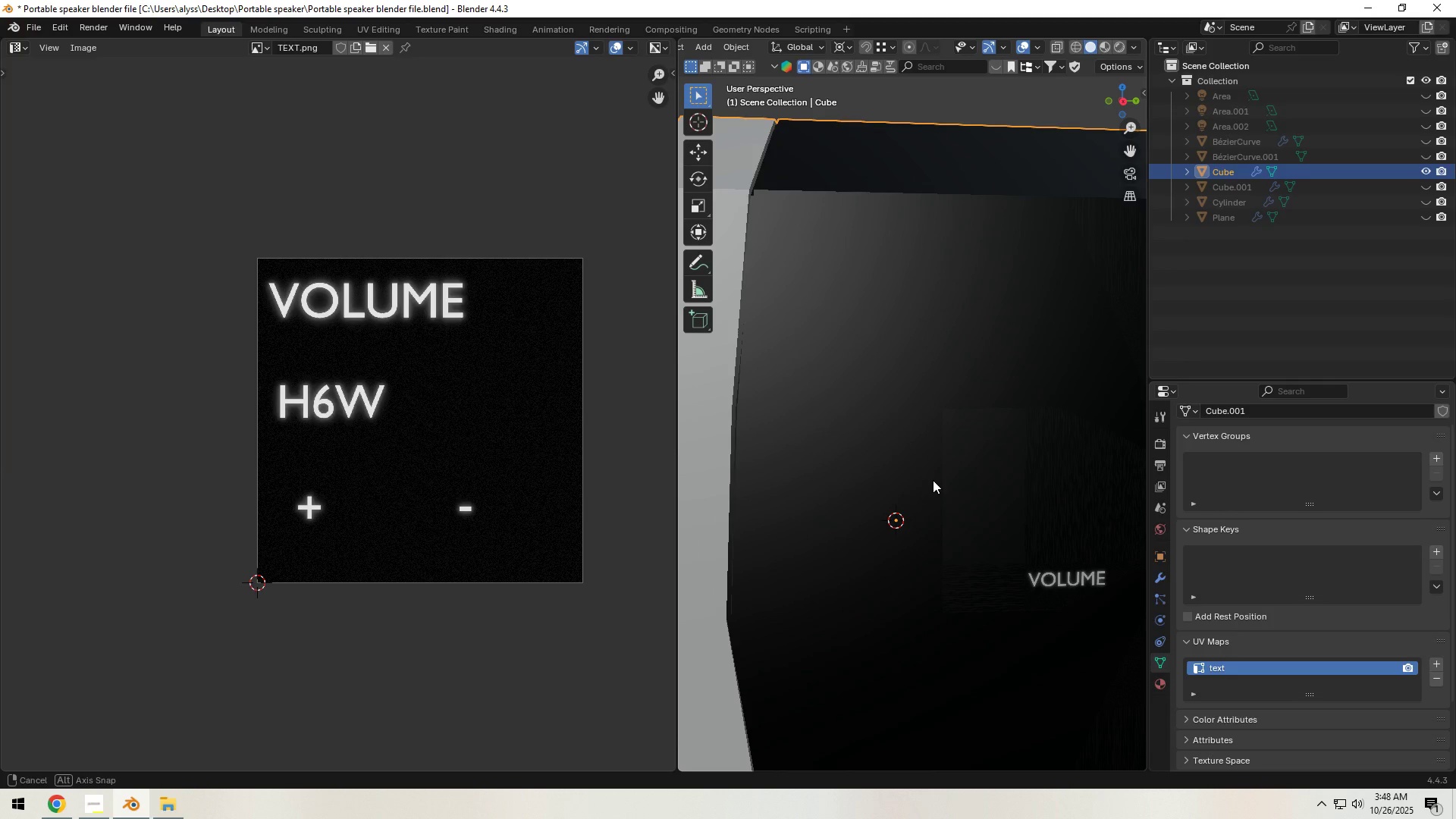 
scroll: coordinate [858, 489], scroll_direction: down, amount: 6.0
 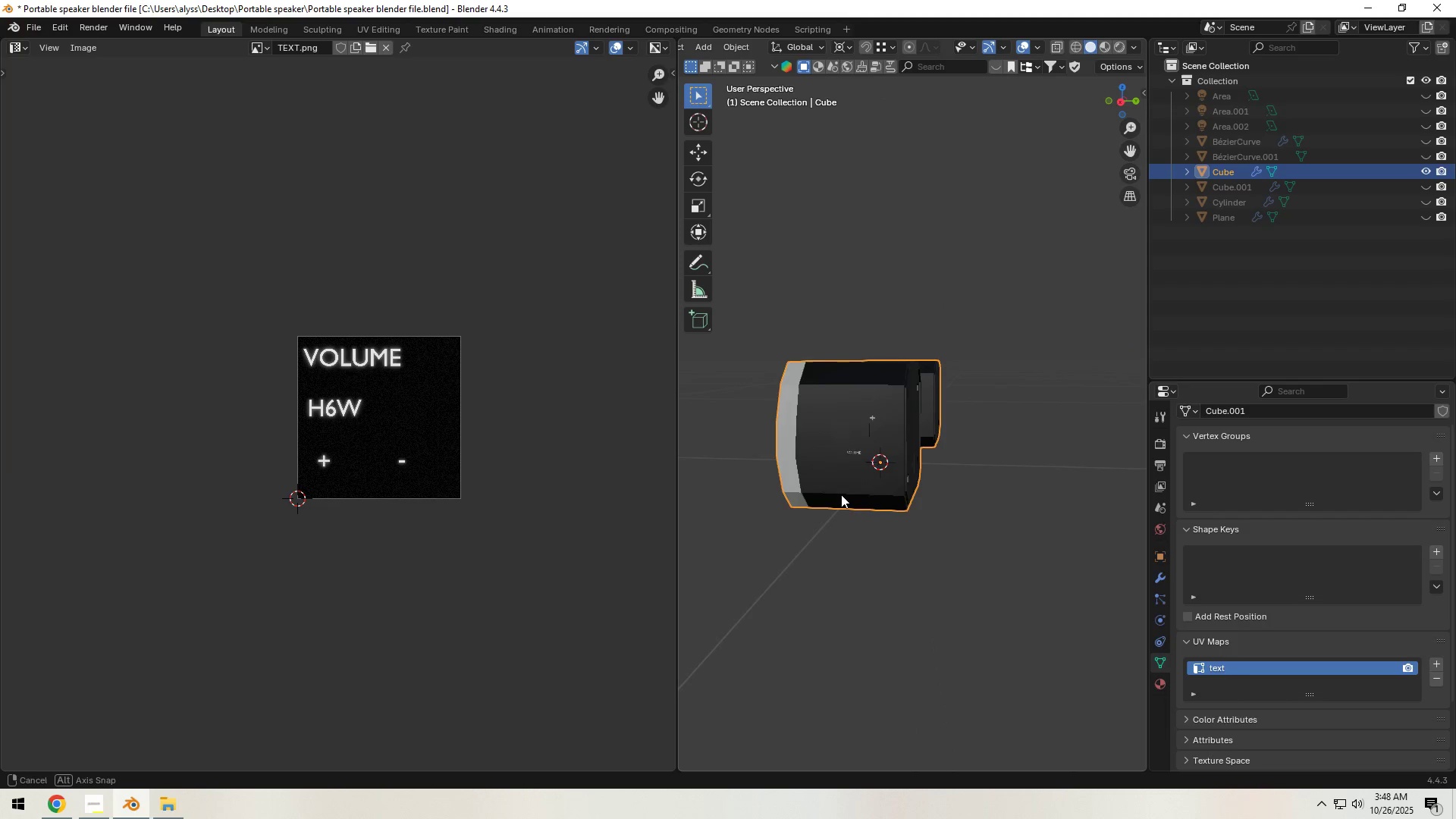 
scroll: coordinate [838, 495], scroll_direction: up, amount: 2.0
 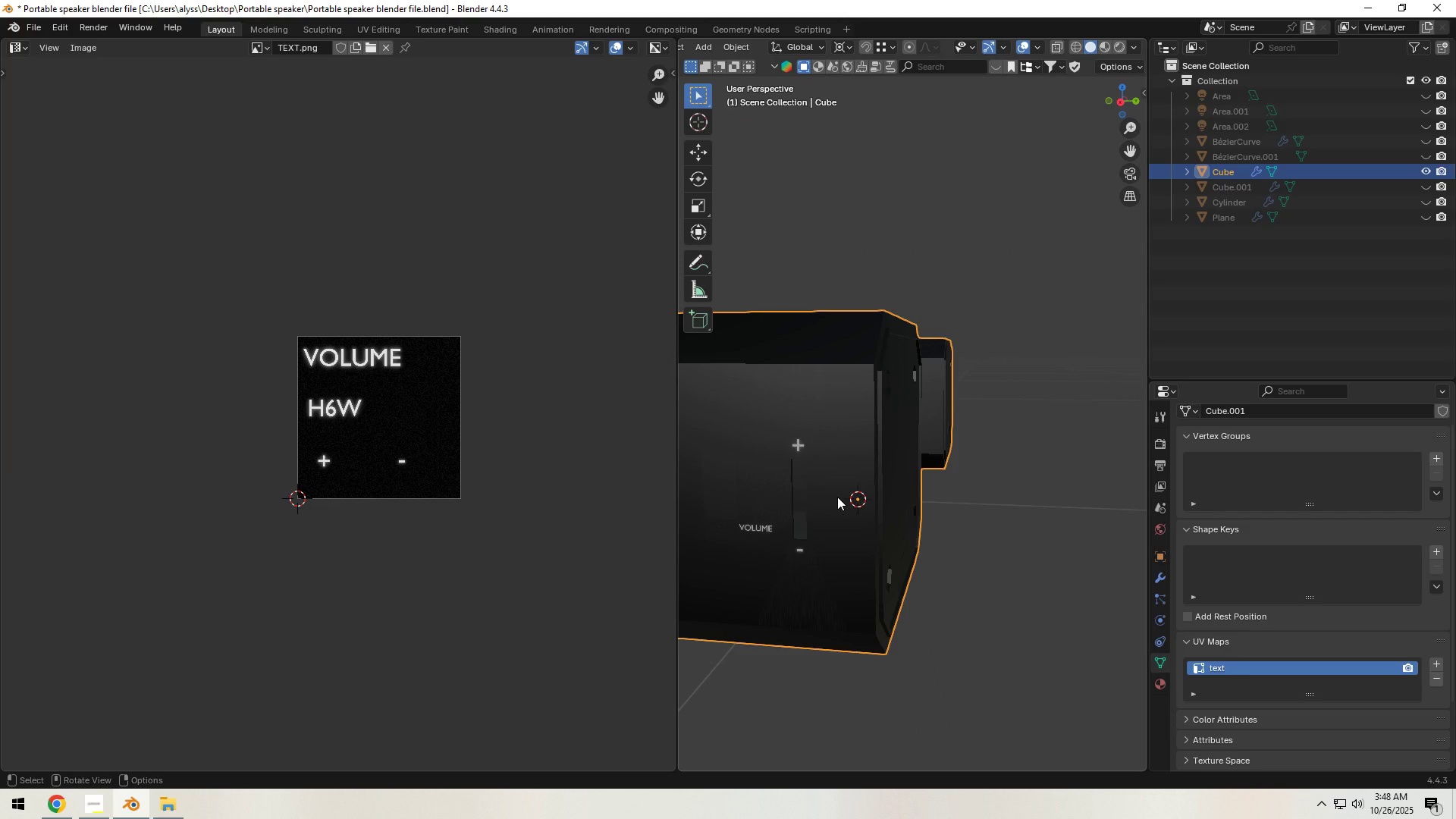 
scroll: coordinate [837, 497], scroll_direction: down, amount: 1.0
 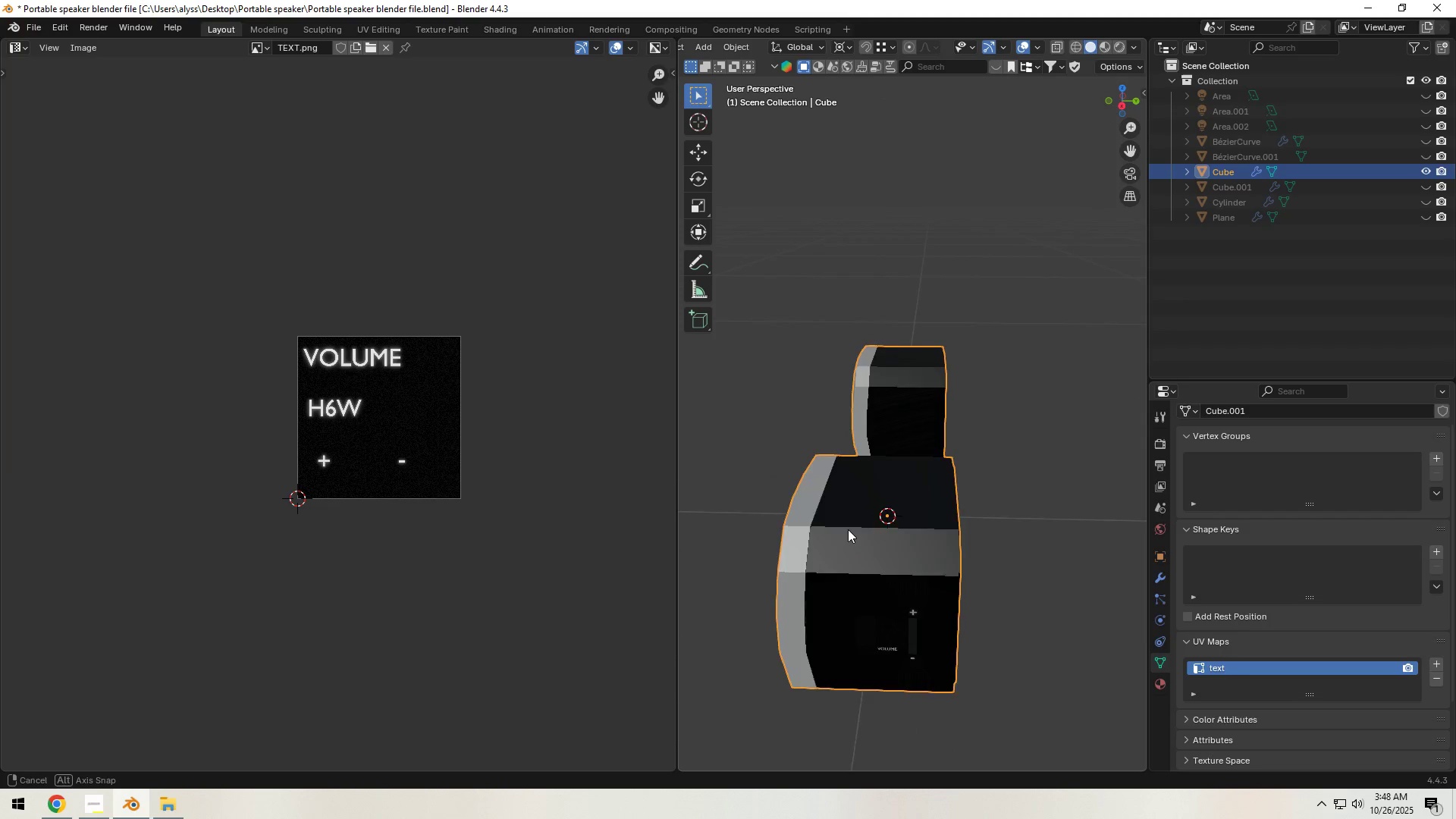 
key(Tab)
 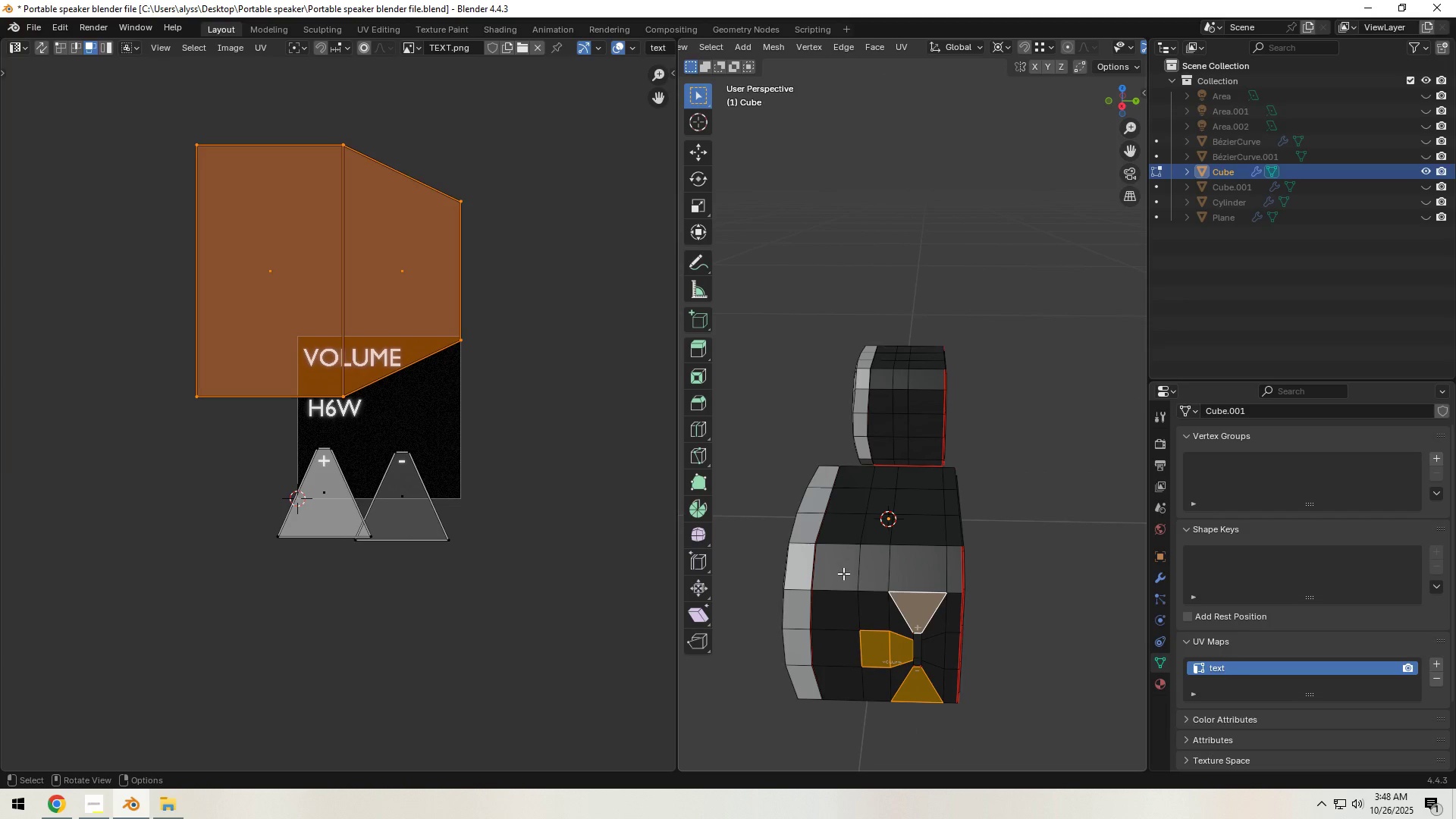 
left_click([843, 573])
 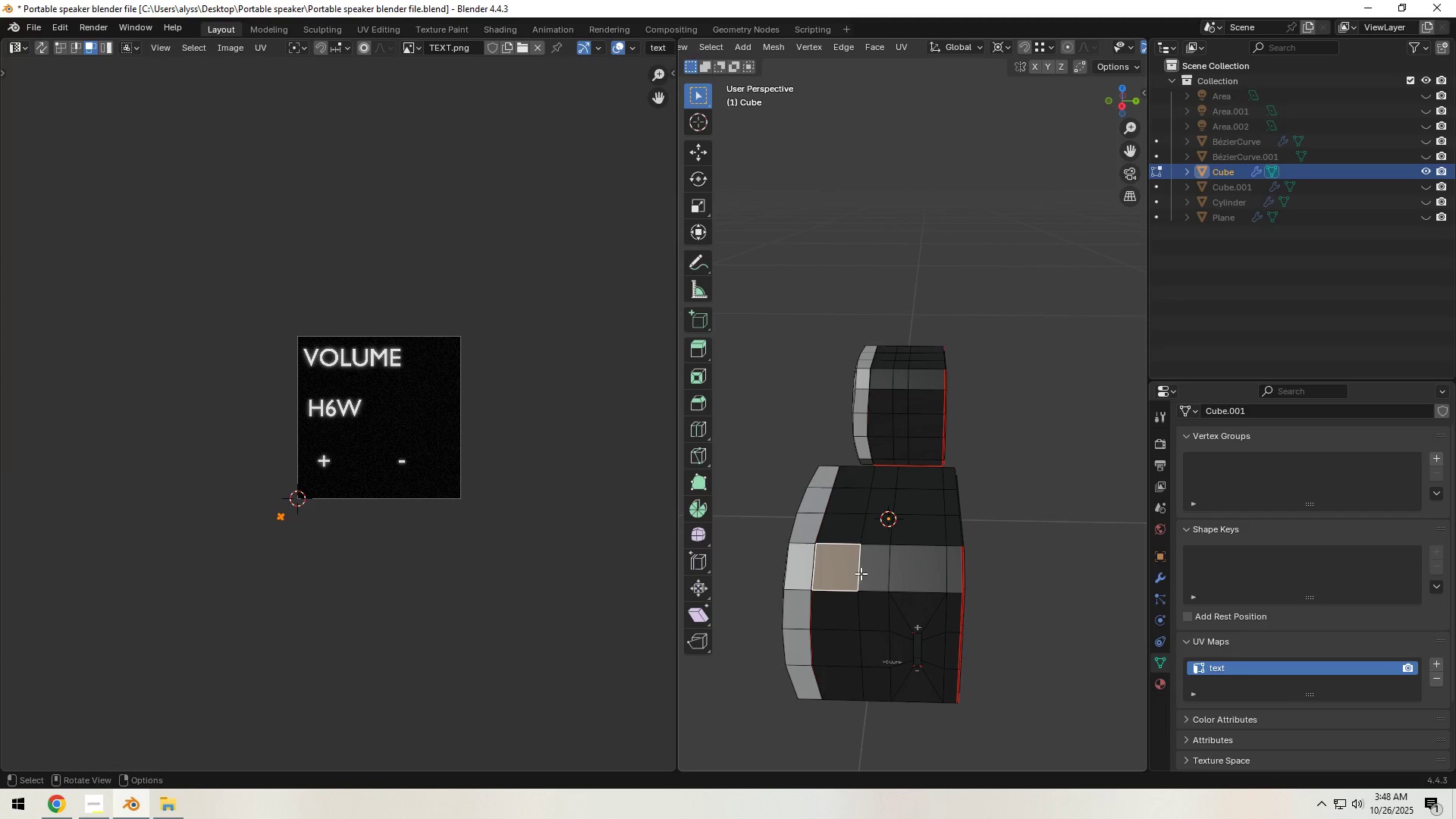 
hold_key(key=ShiftLeft, duration=1.5)
left_click([869, 573])
 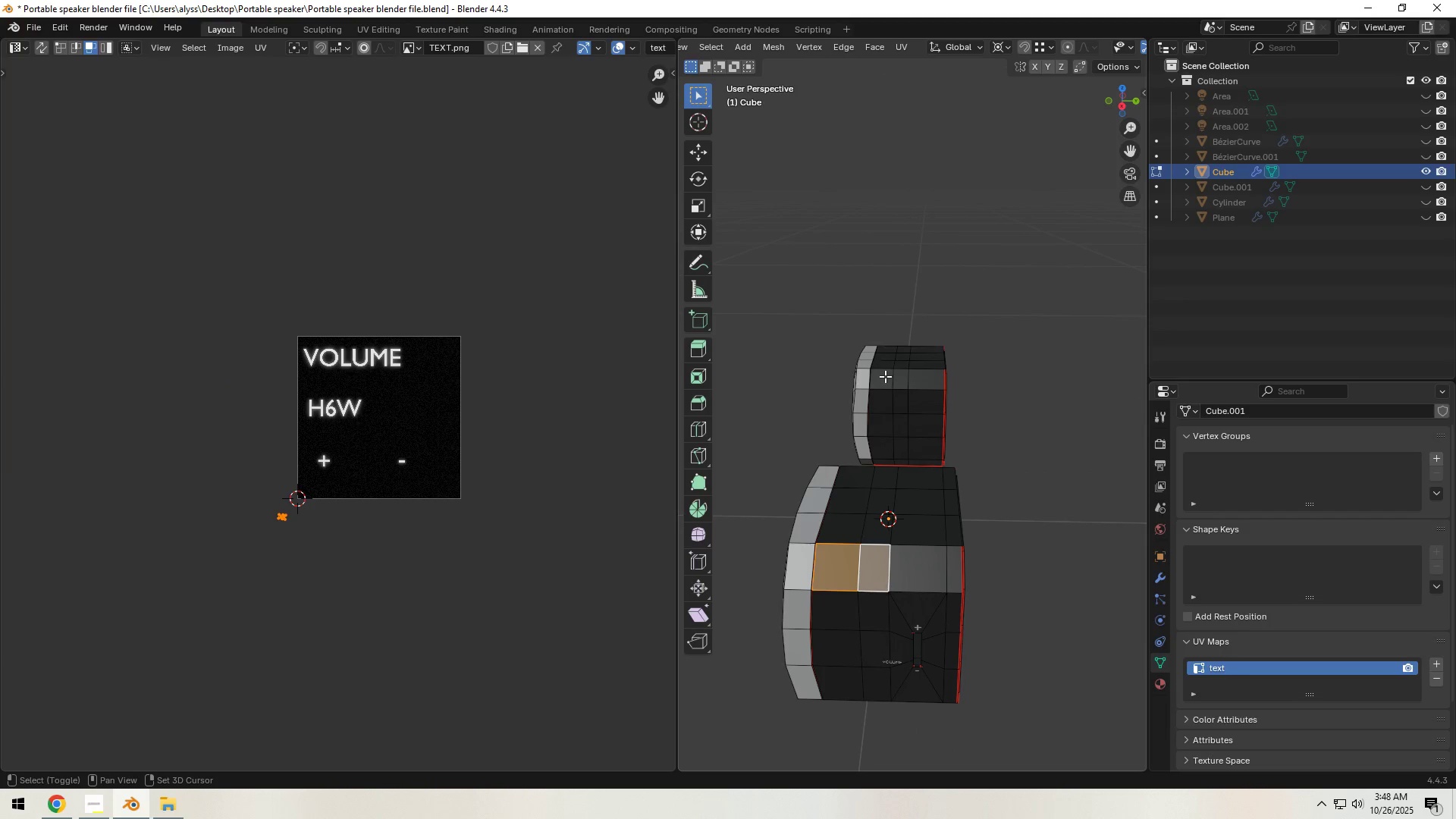 
hold_key(key=ShiftLeft, duration=1.26)
left_click([885, 377])
 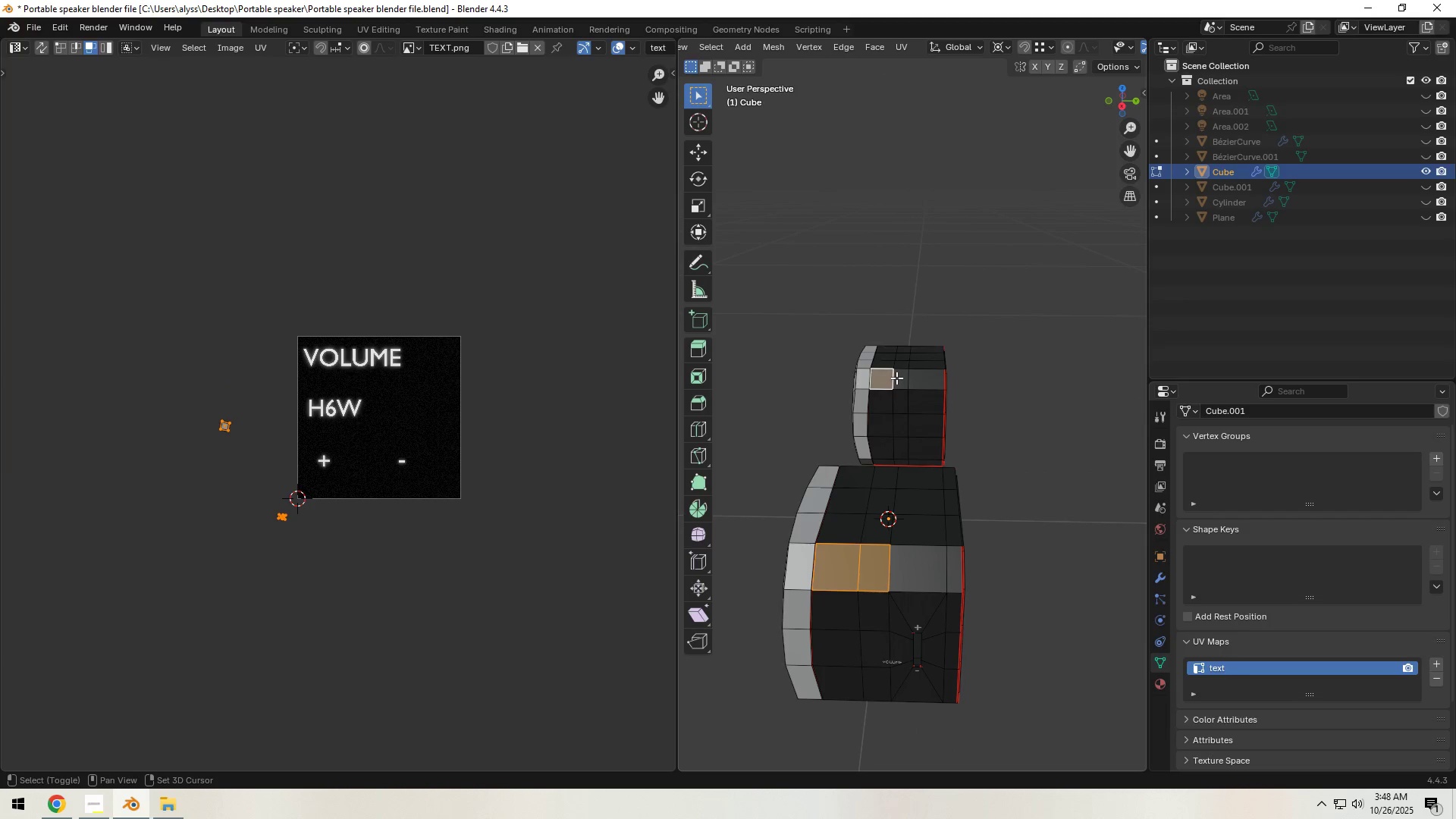 
left_click([896, 378])
 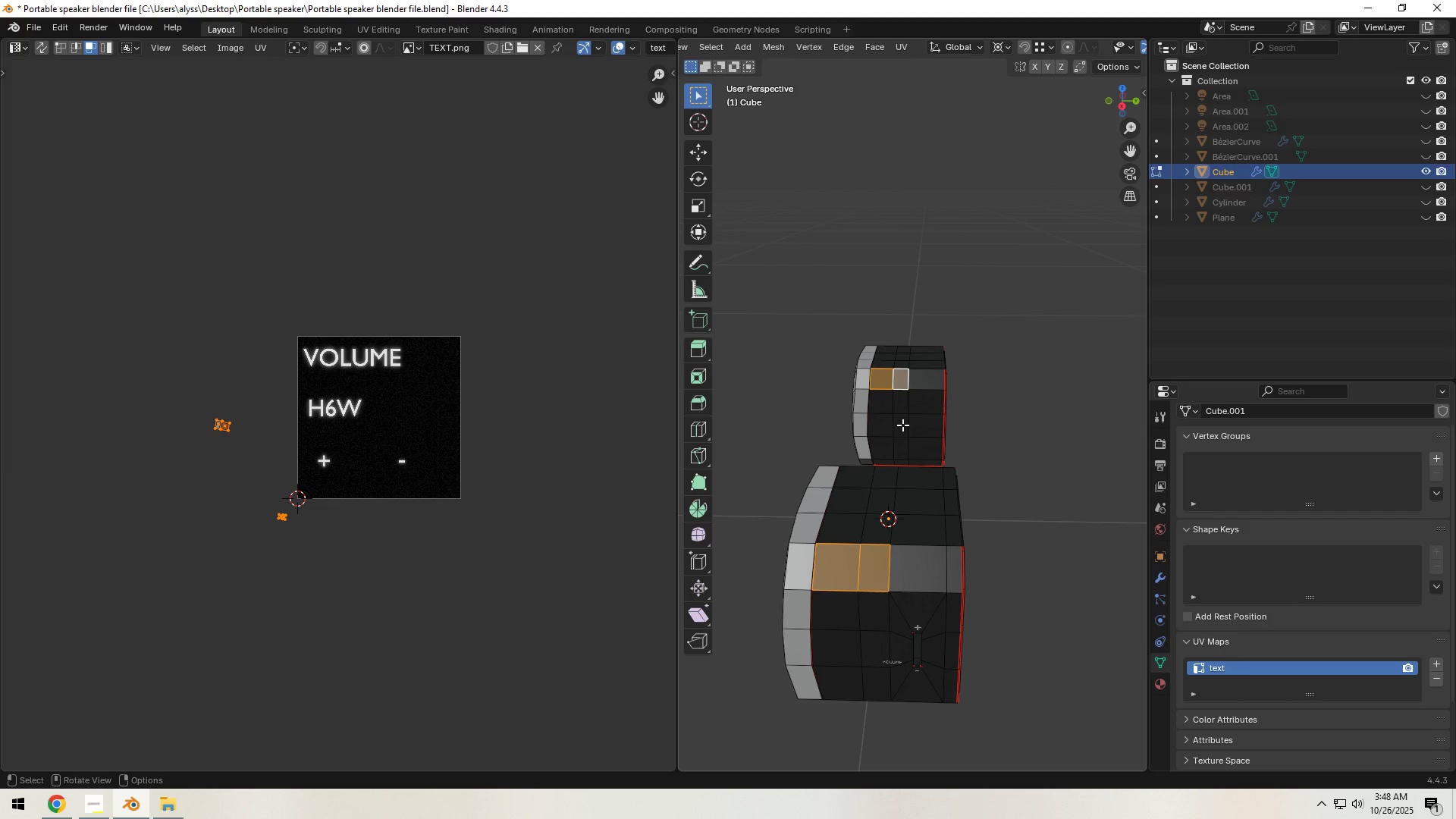 
key(U)
 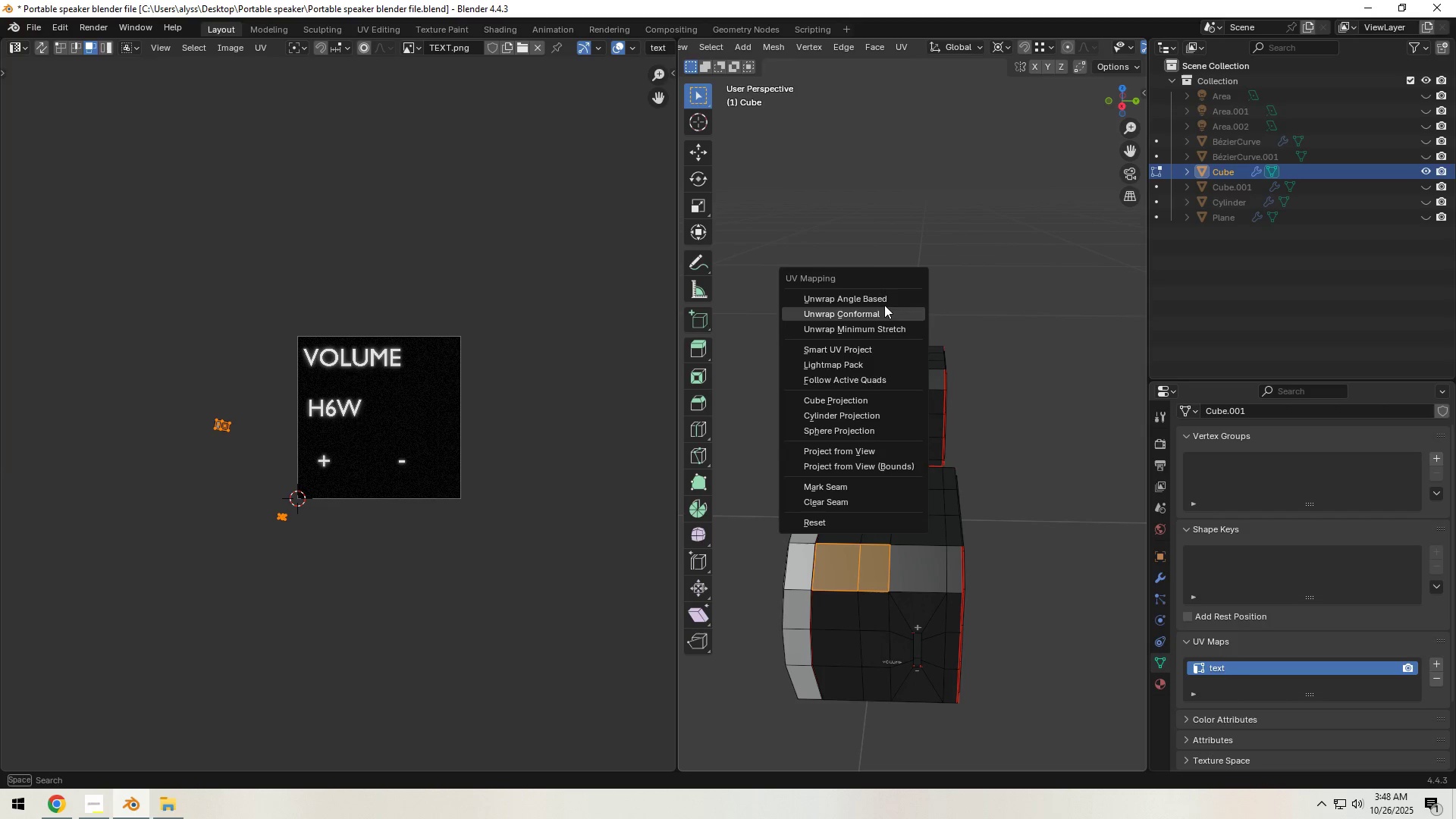 
left_click([884, 303])
 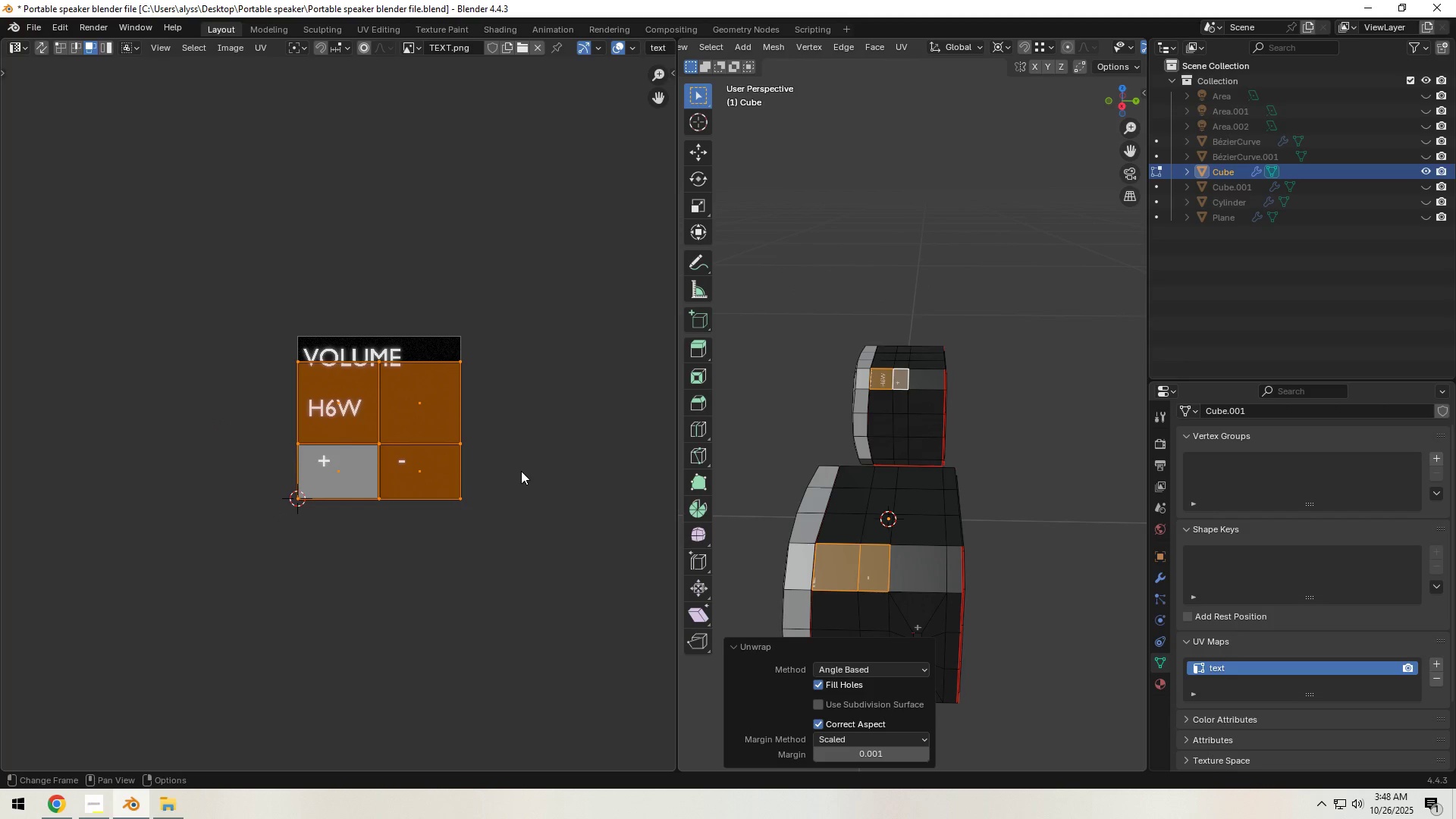 
scroll: coordinate [521, 473], scroll_direction: up, amount: 2.0
 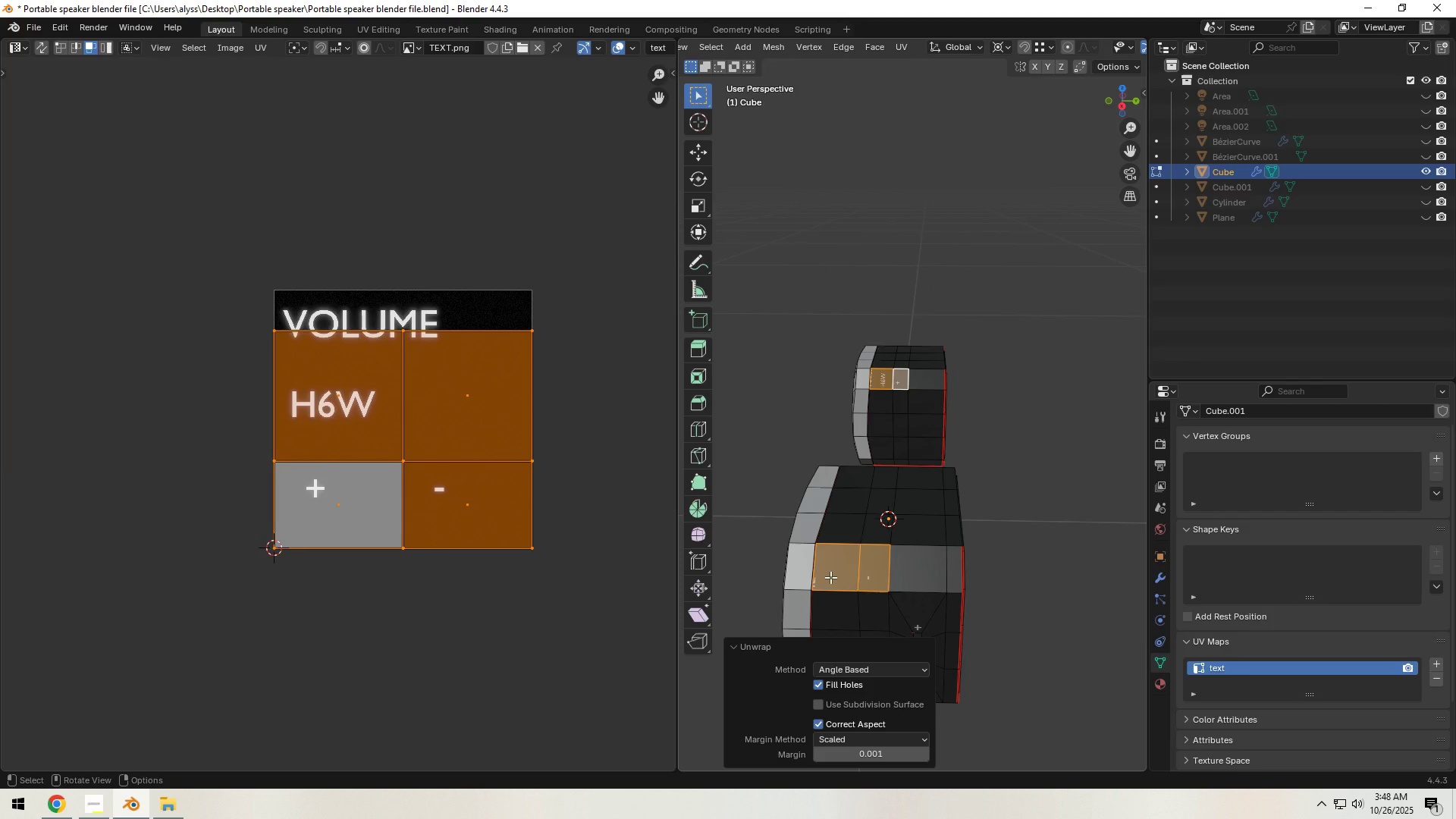 
left_click([830, 577])
 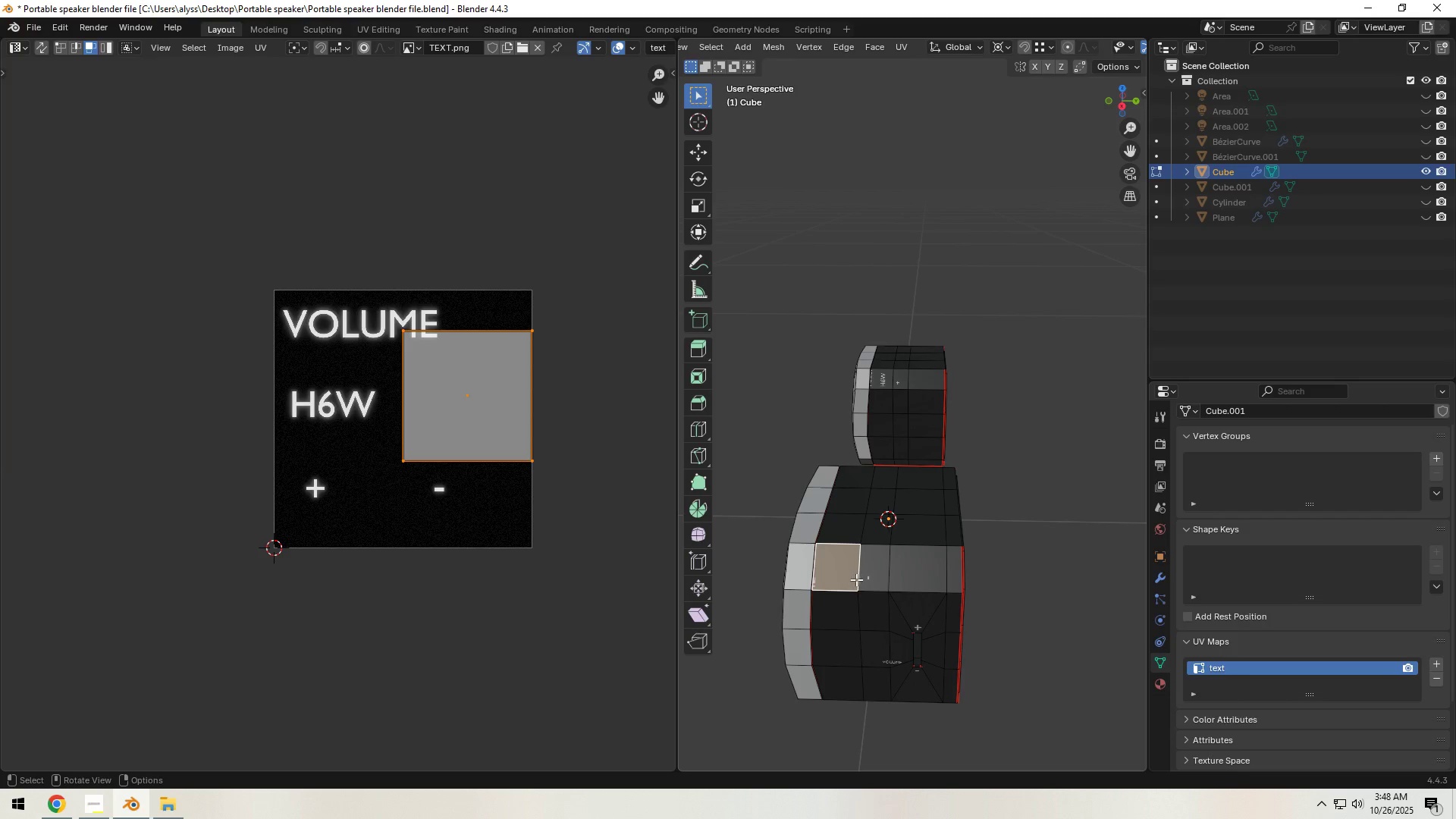 
left_click([874, 576])
 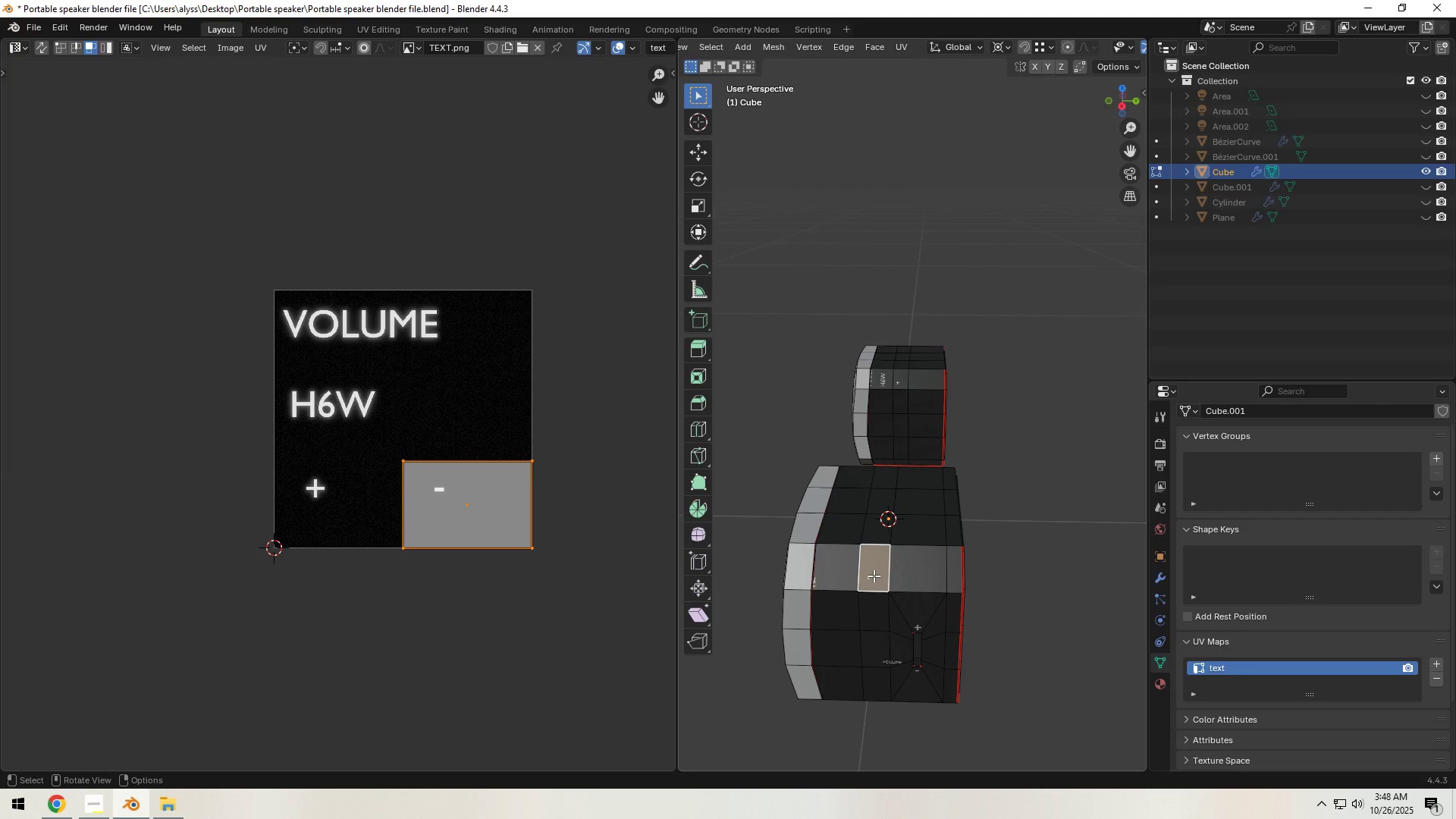 
key(Control+Z)
 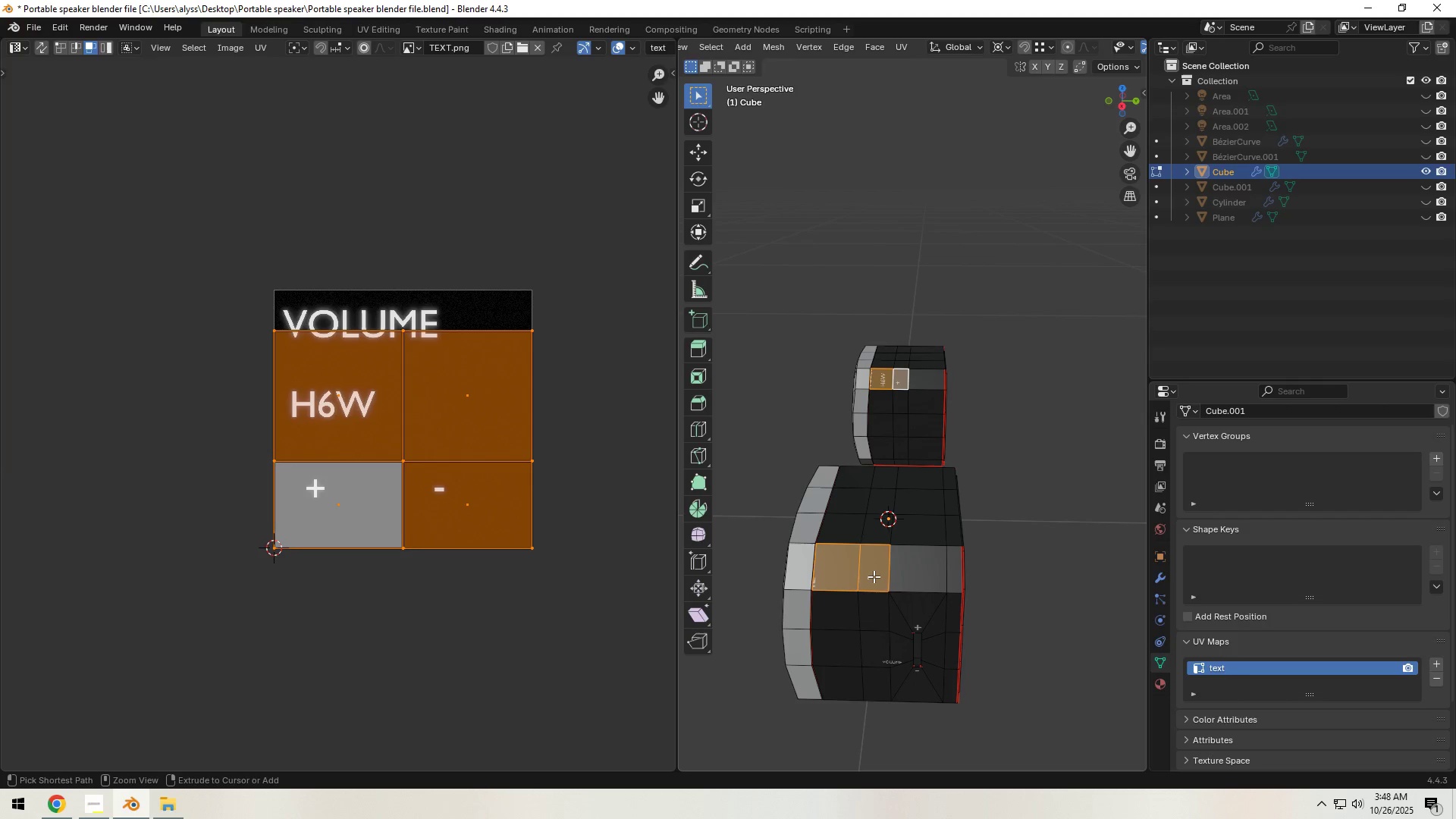 
key(Control+Z)
 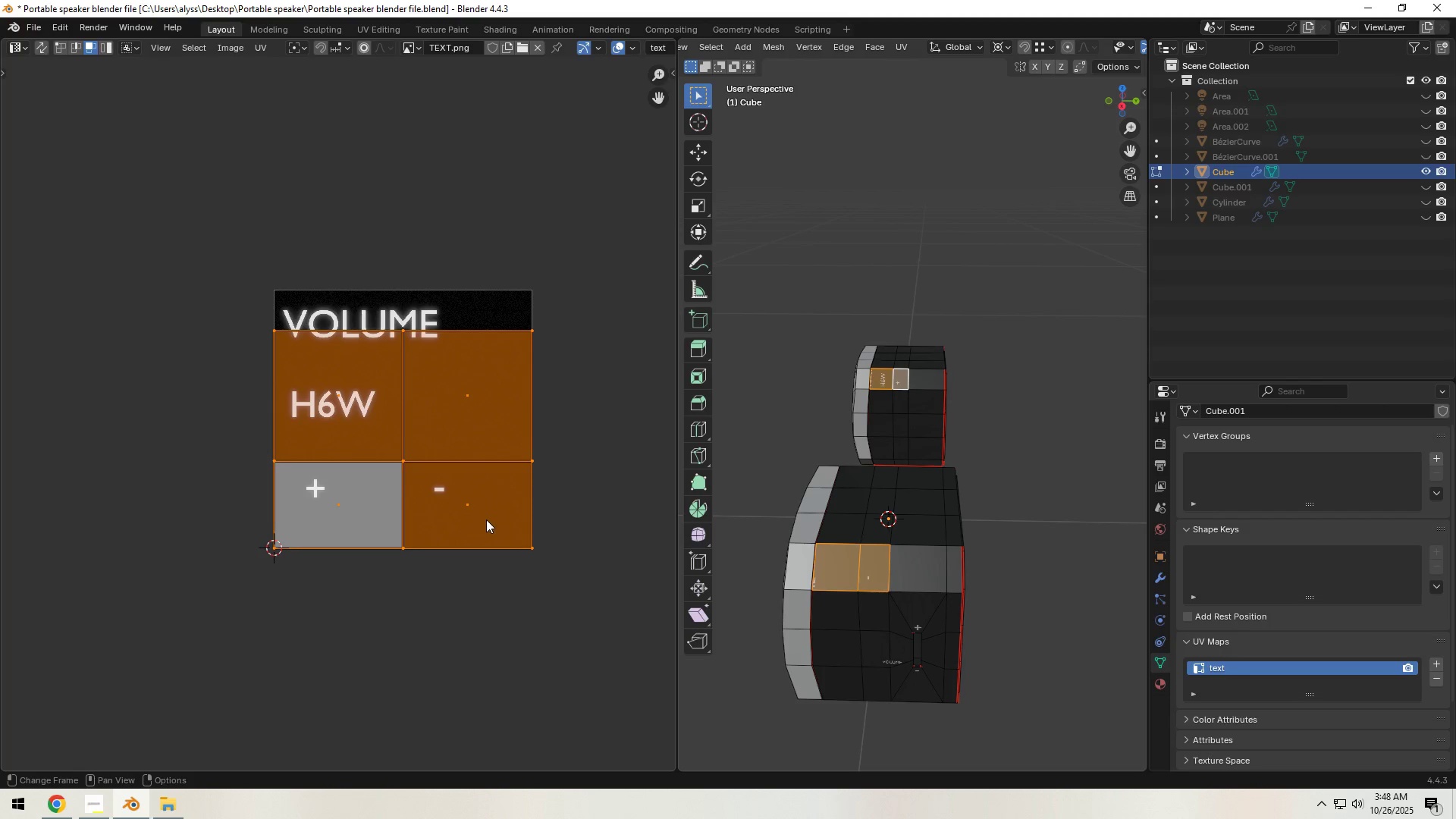 
wait(6.18)
 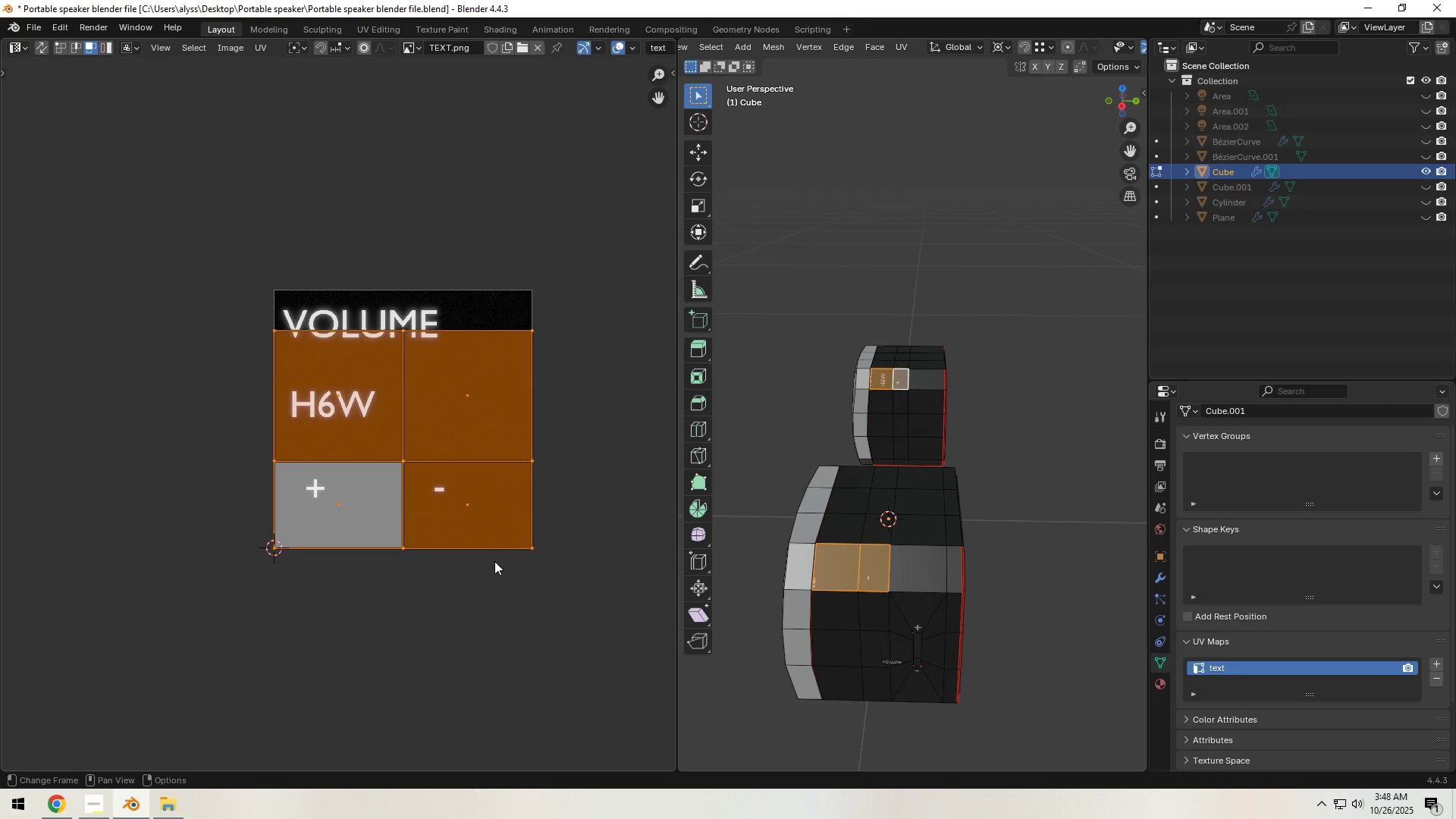 
key(R)
 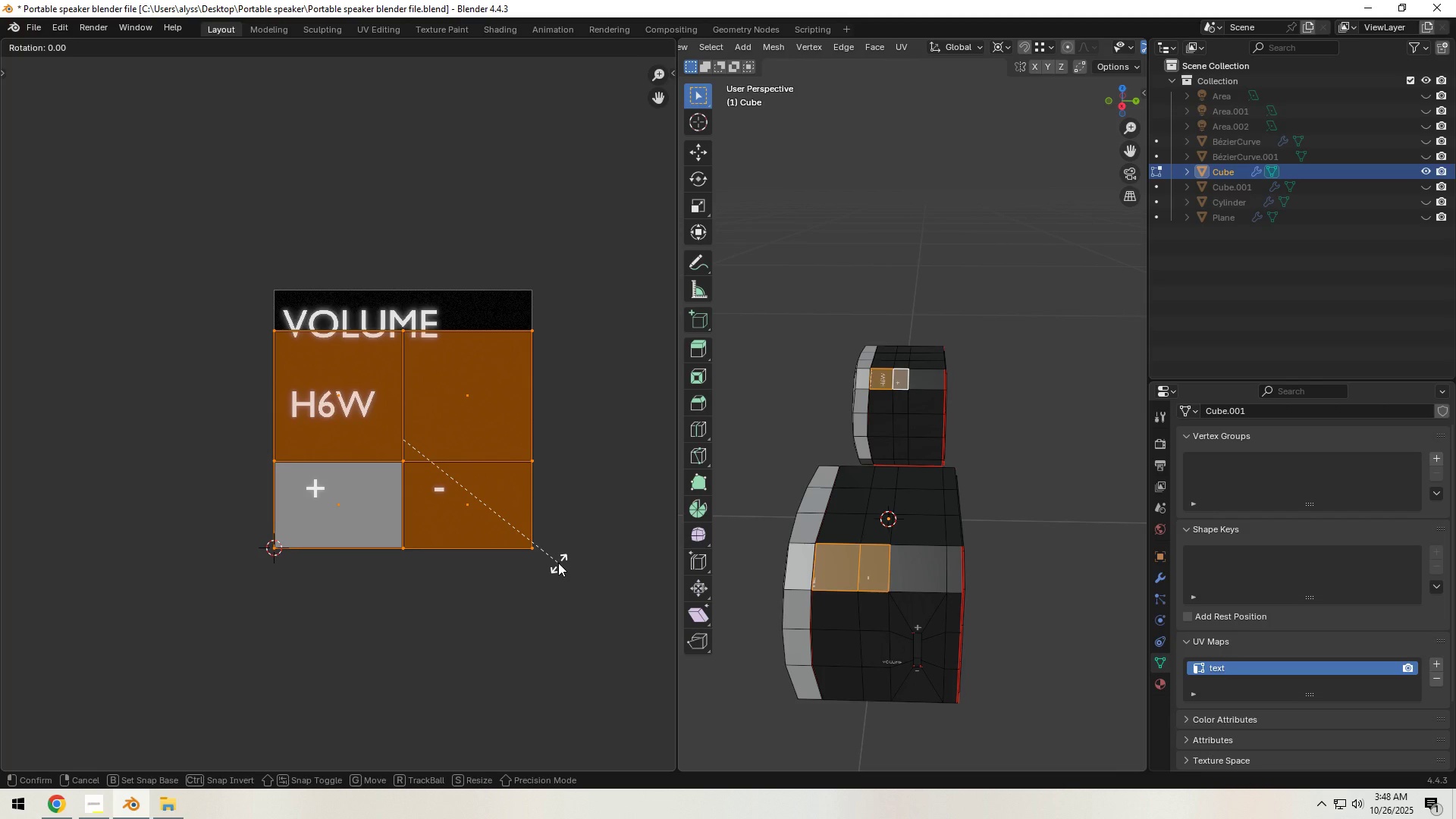 
key(Numpad9)
 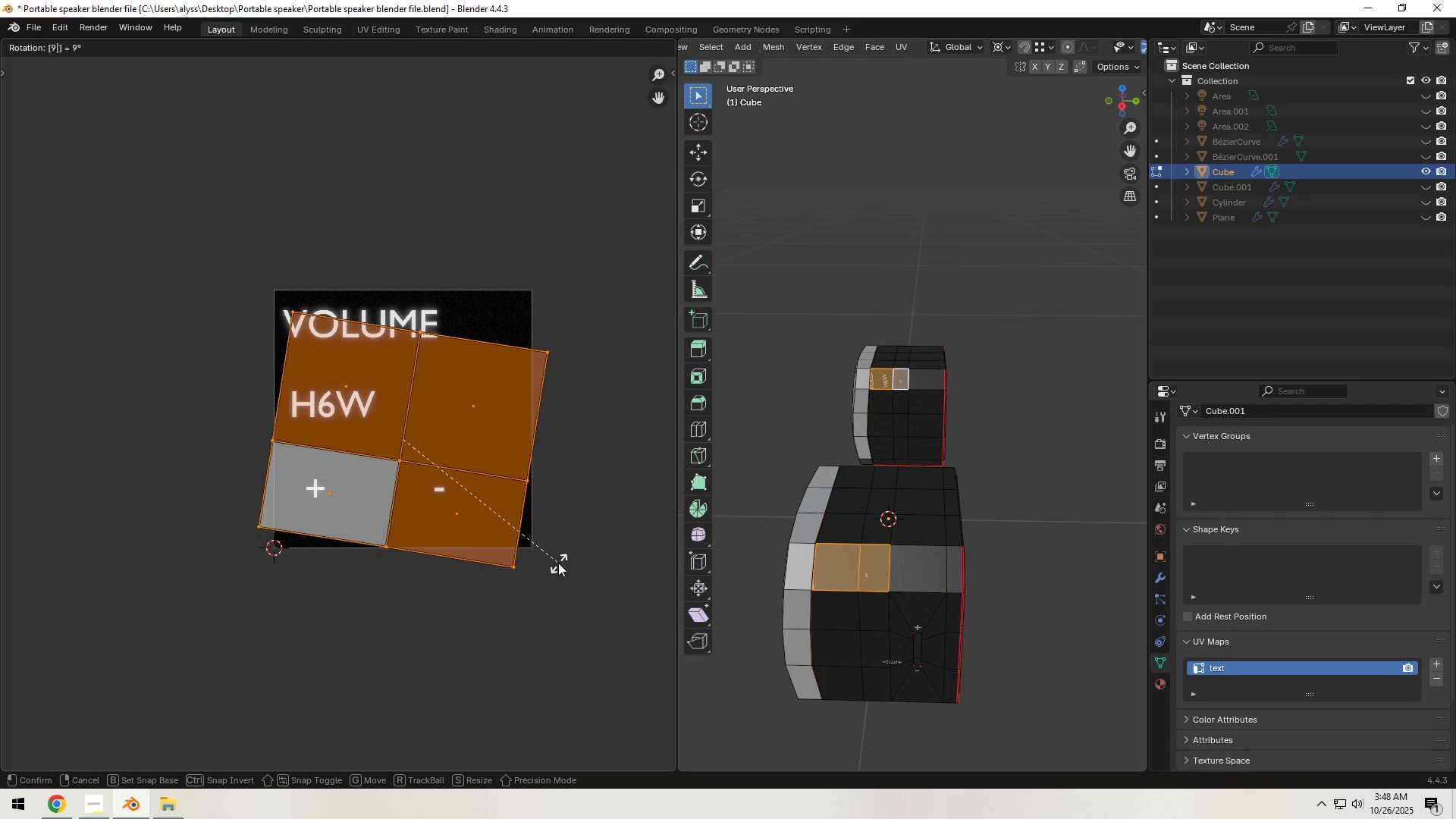 
key(Numpad0)
 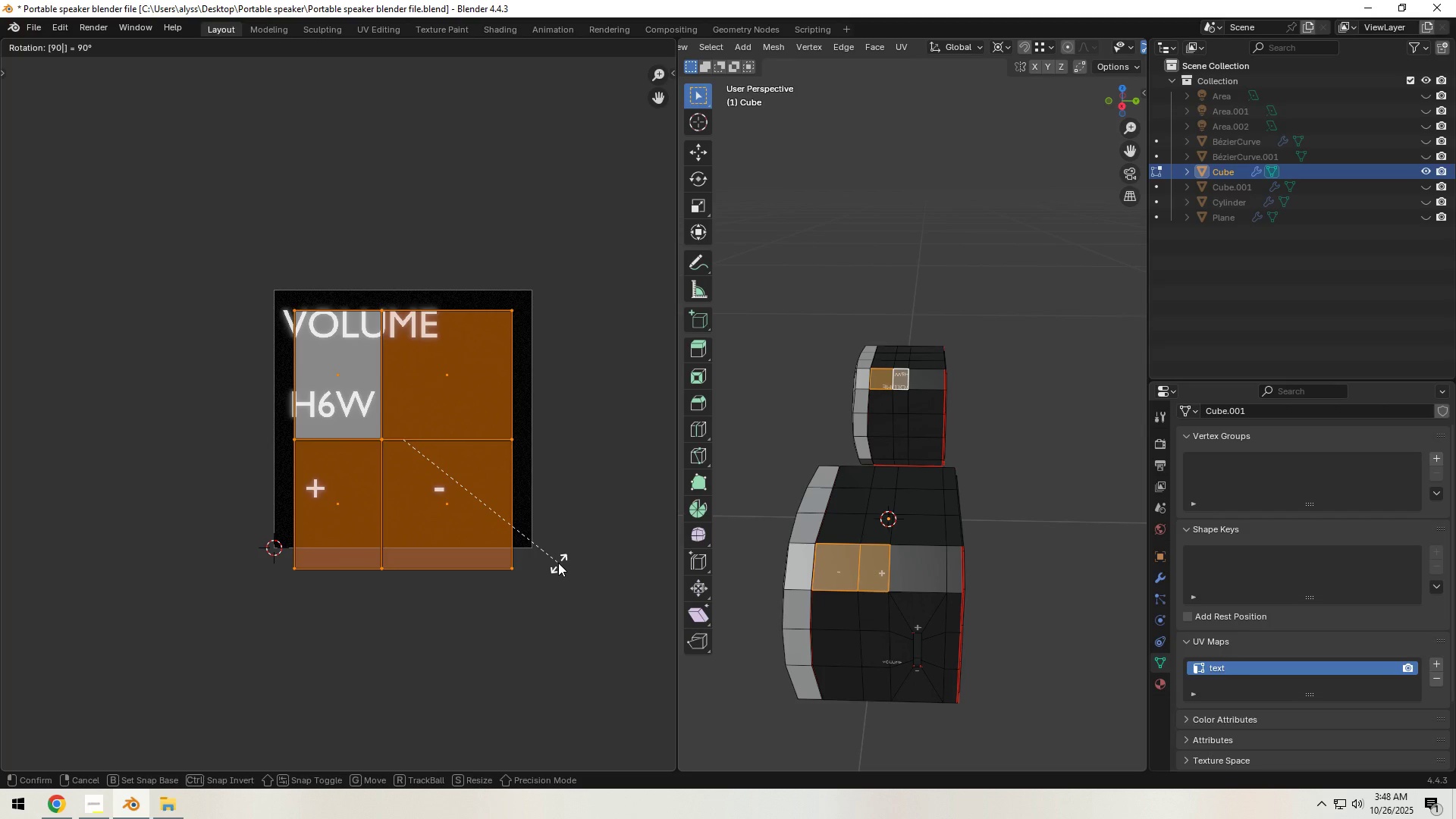 
left_click([558, 563])
 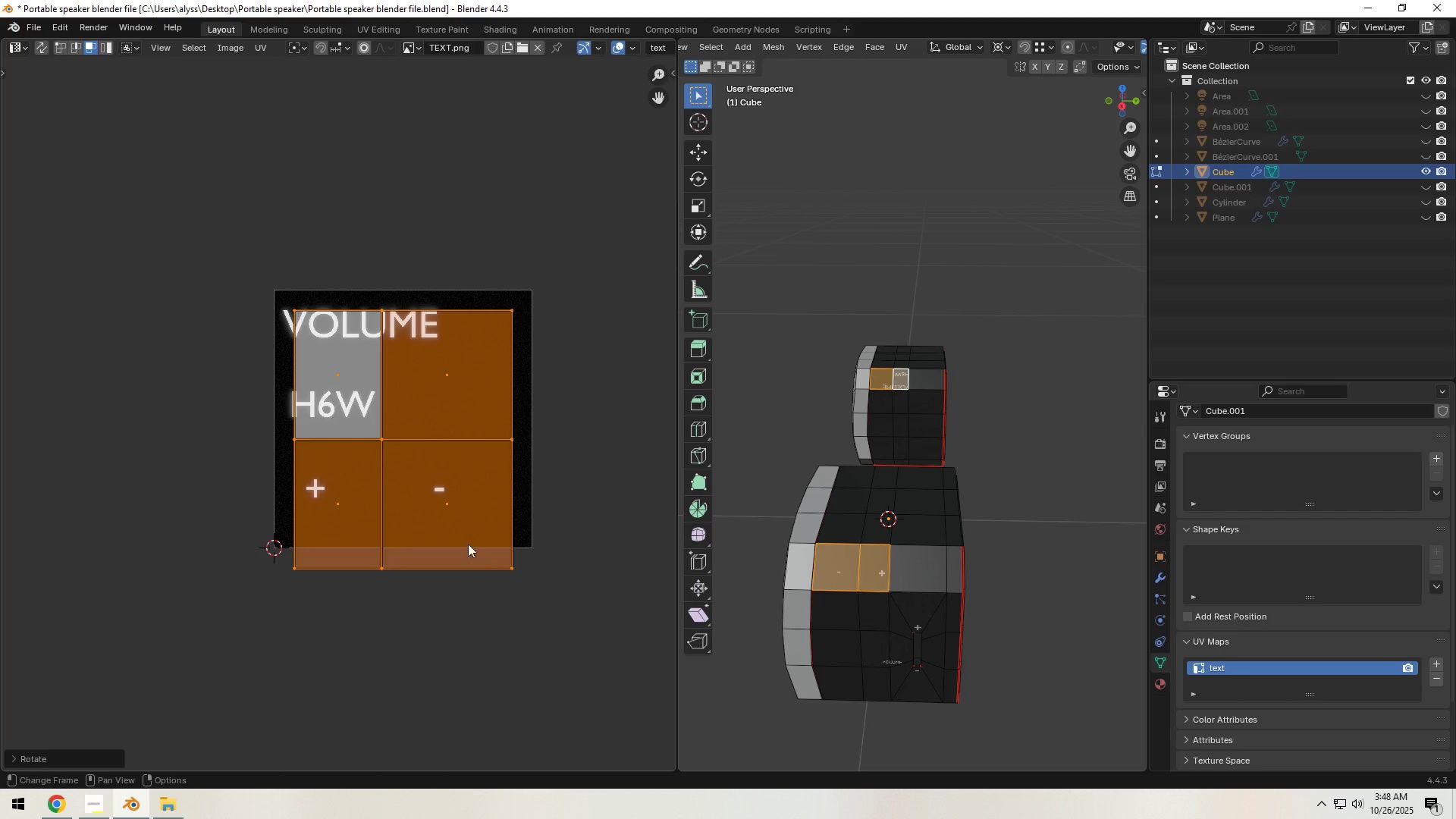 
left_click([454, 519])
 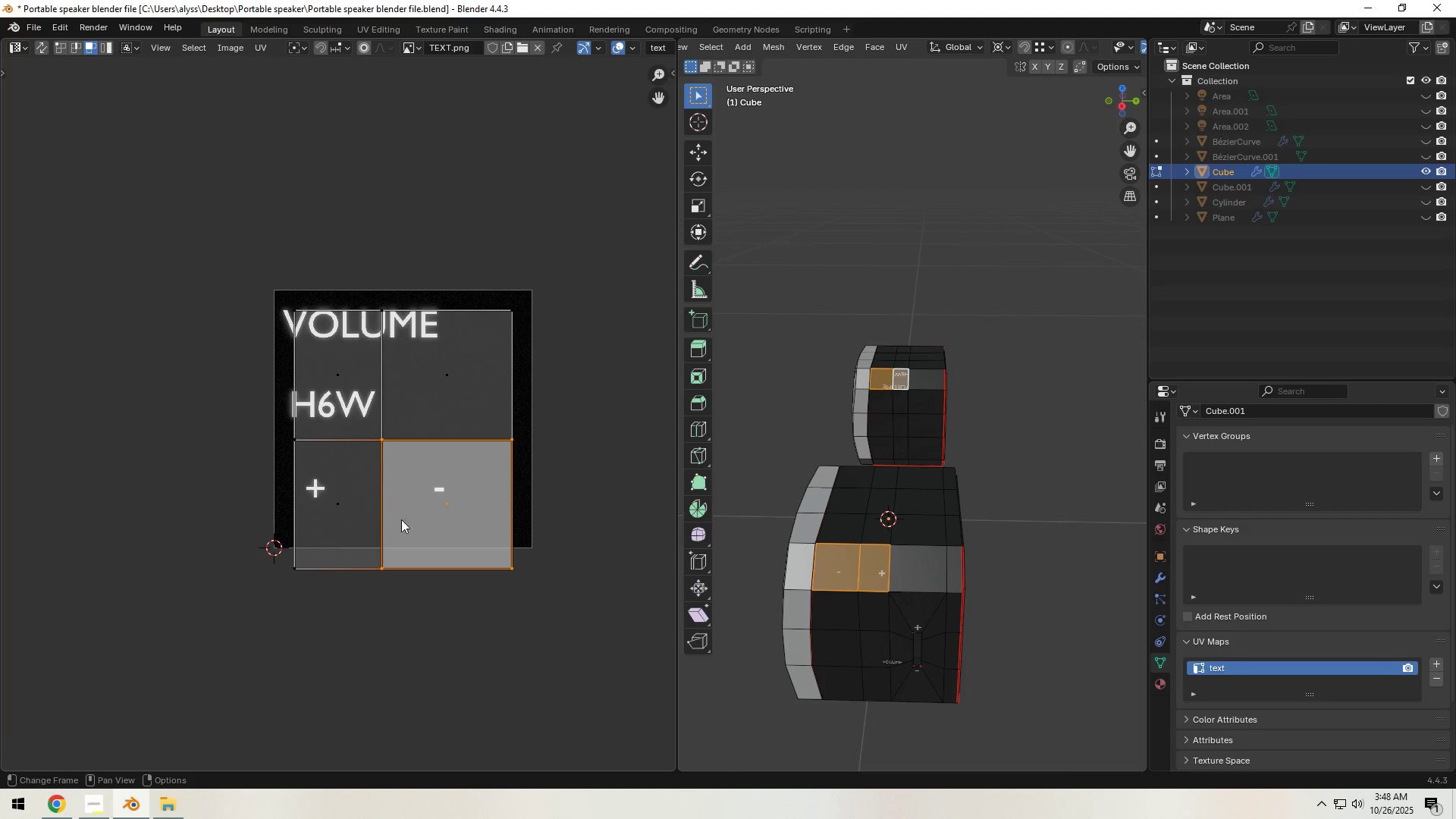 
hold_key(key=ShiftLeft, duration=0.37)
left_click([344, 512])
 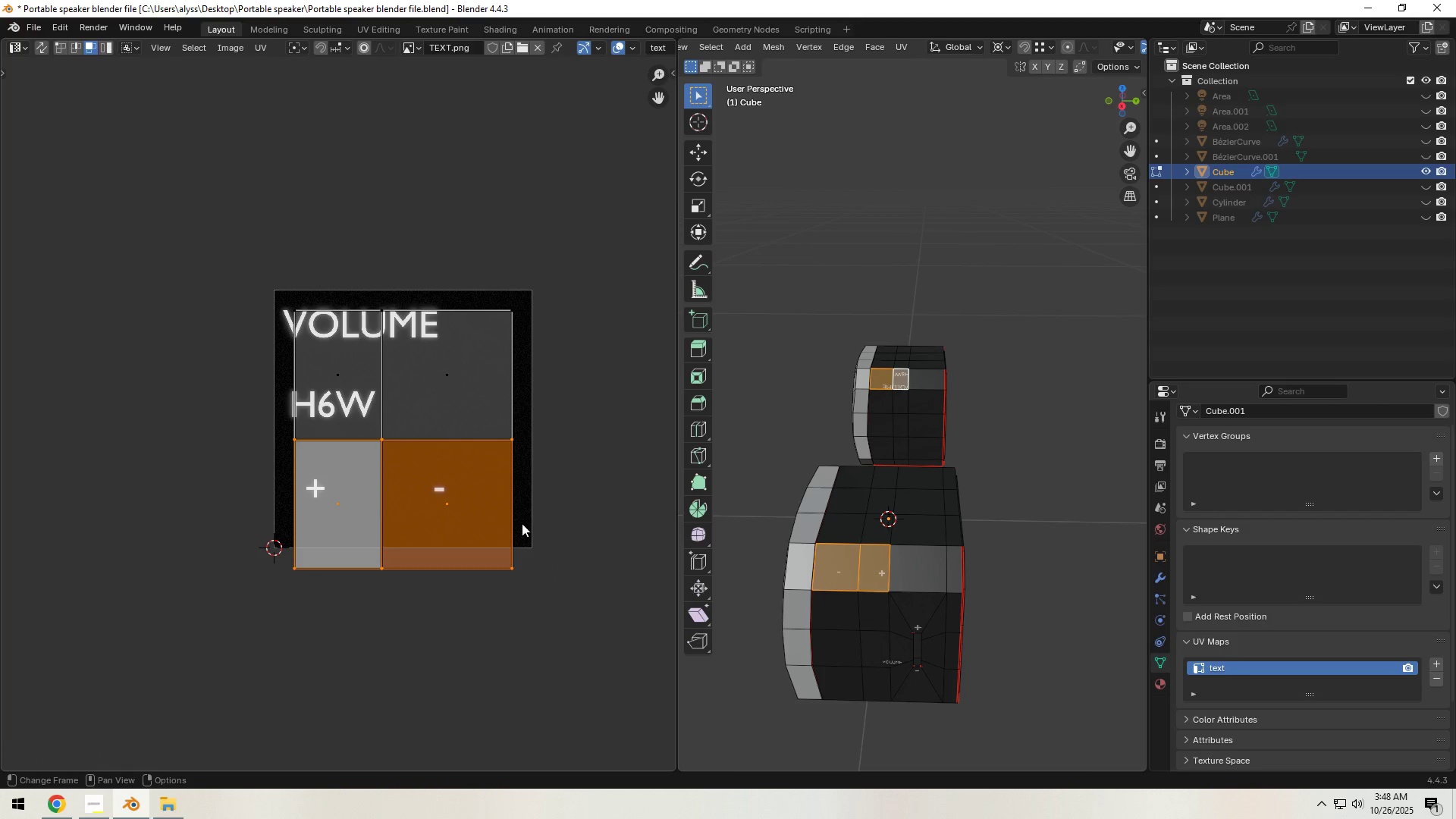 
type(gz)
 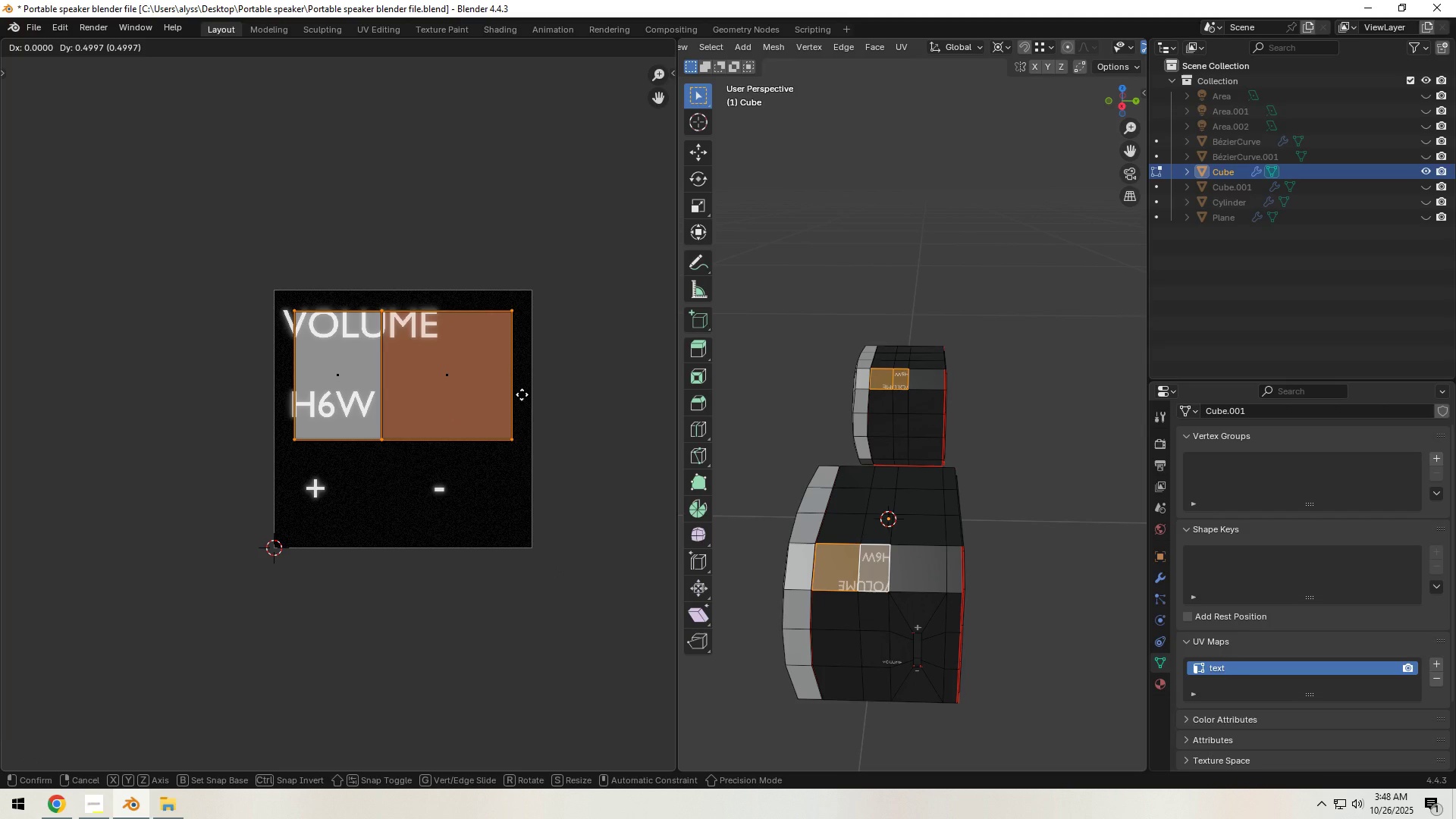 
left_click([522, 394])
 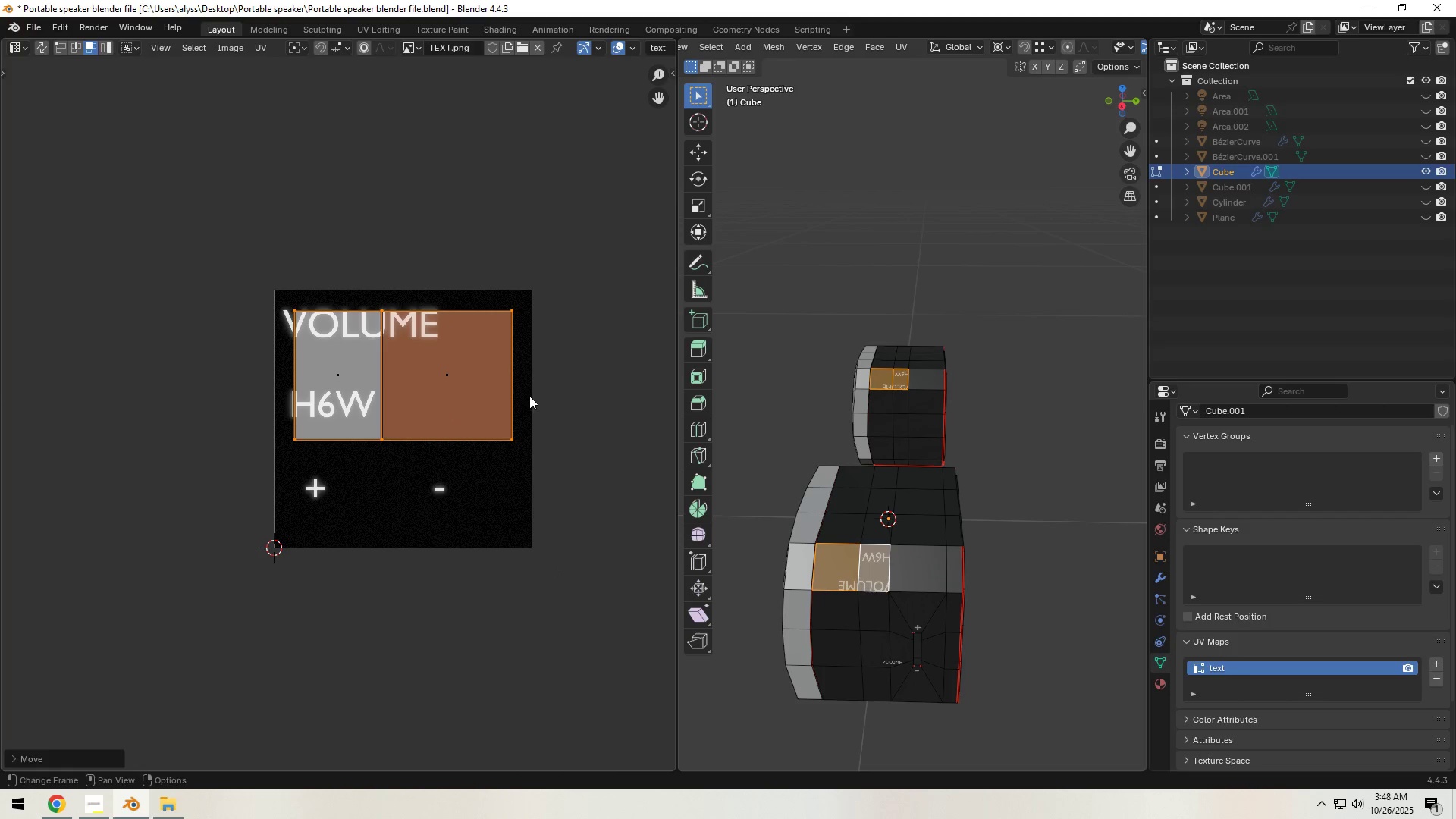 
key(G)
 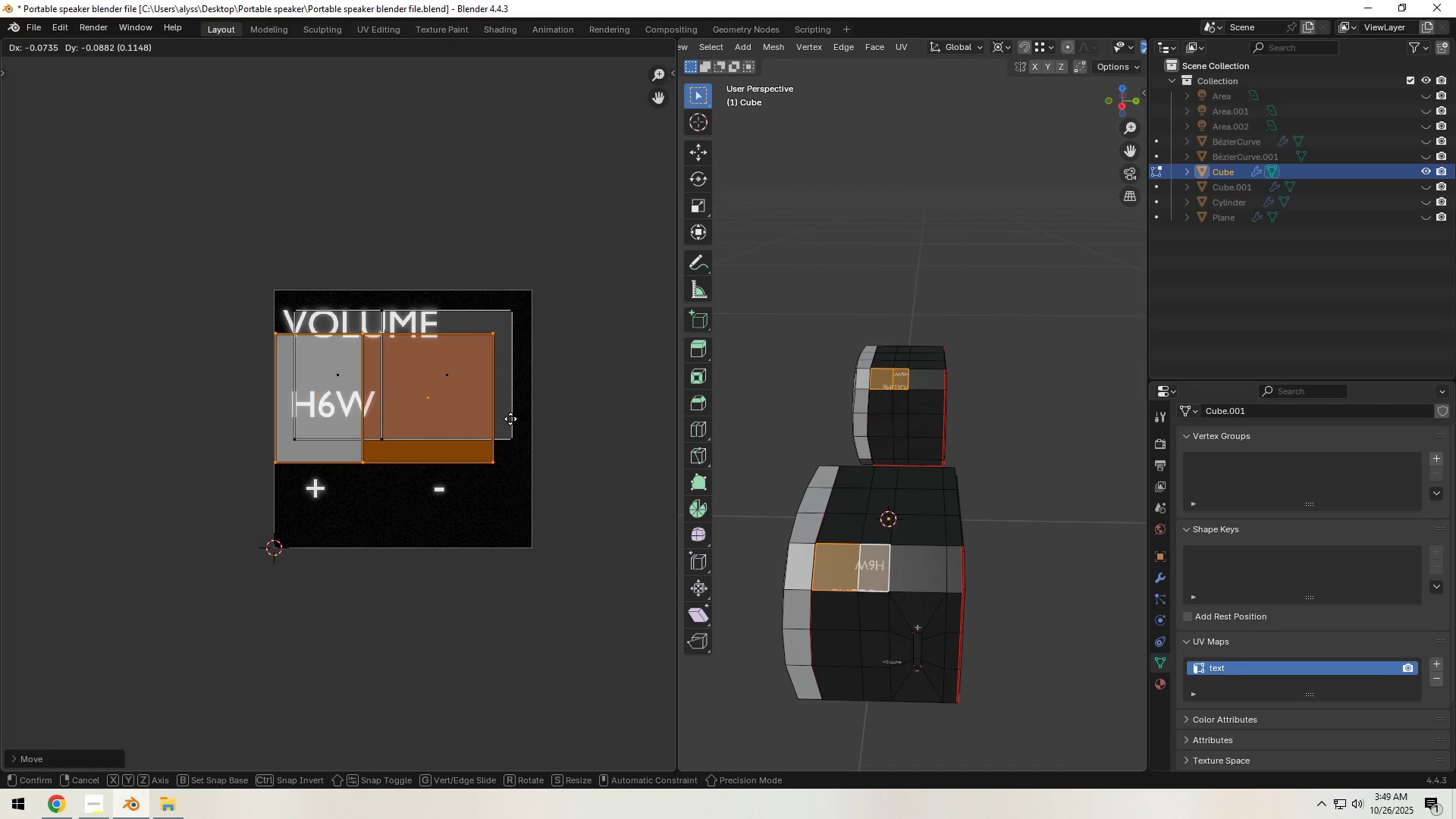 
right_click([510, 419])
 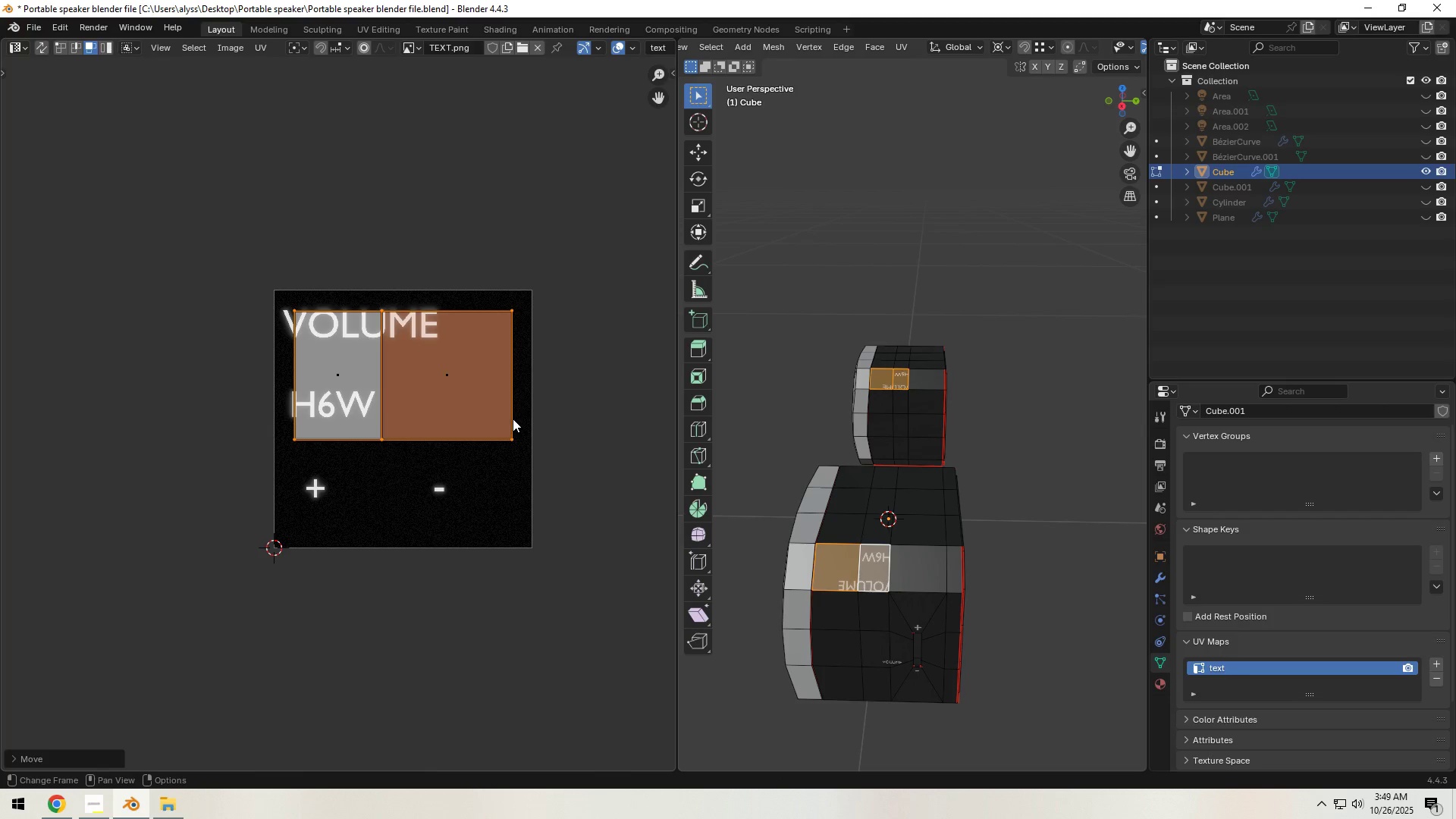 
type(ag)
 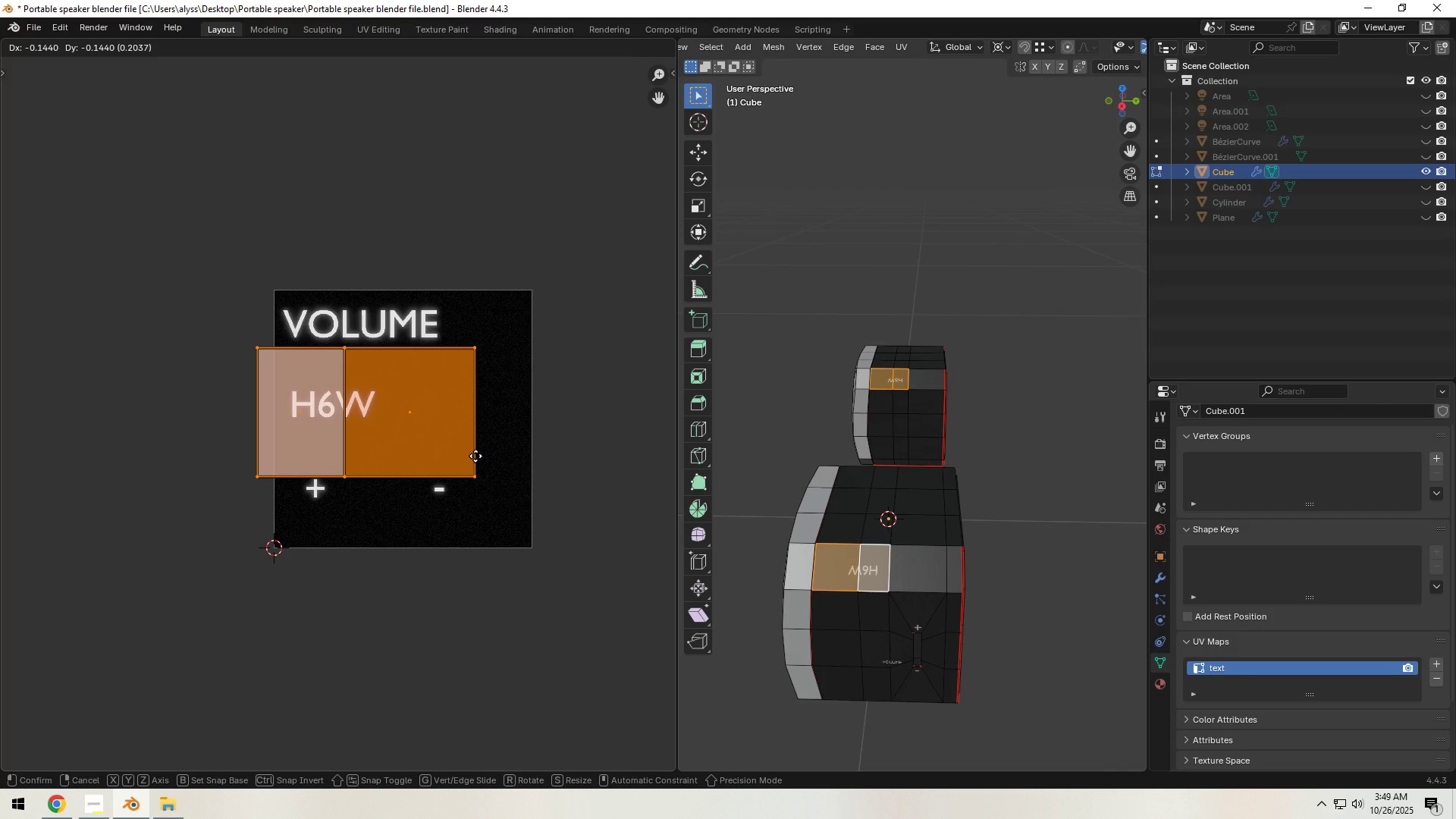 
left_click([475, 456])
 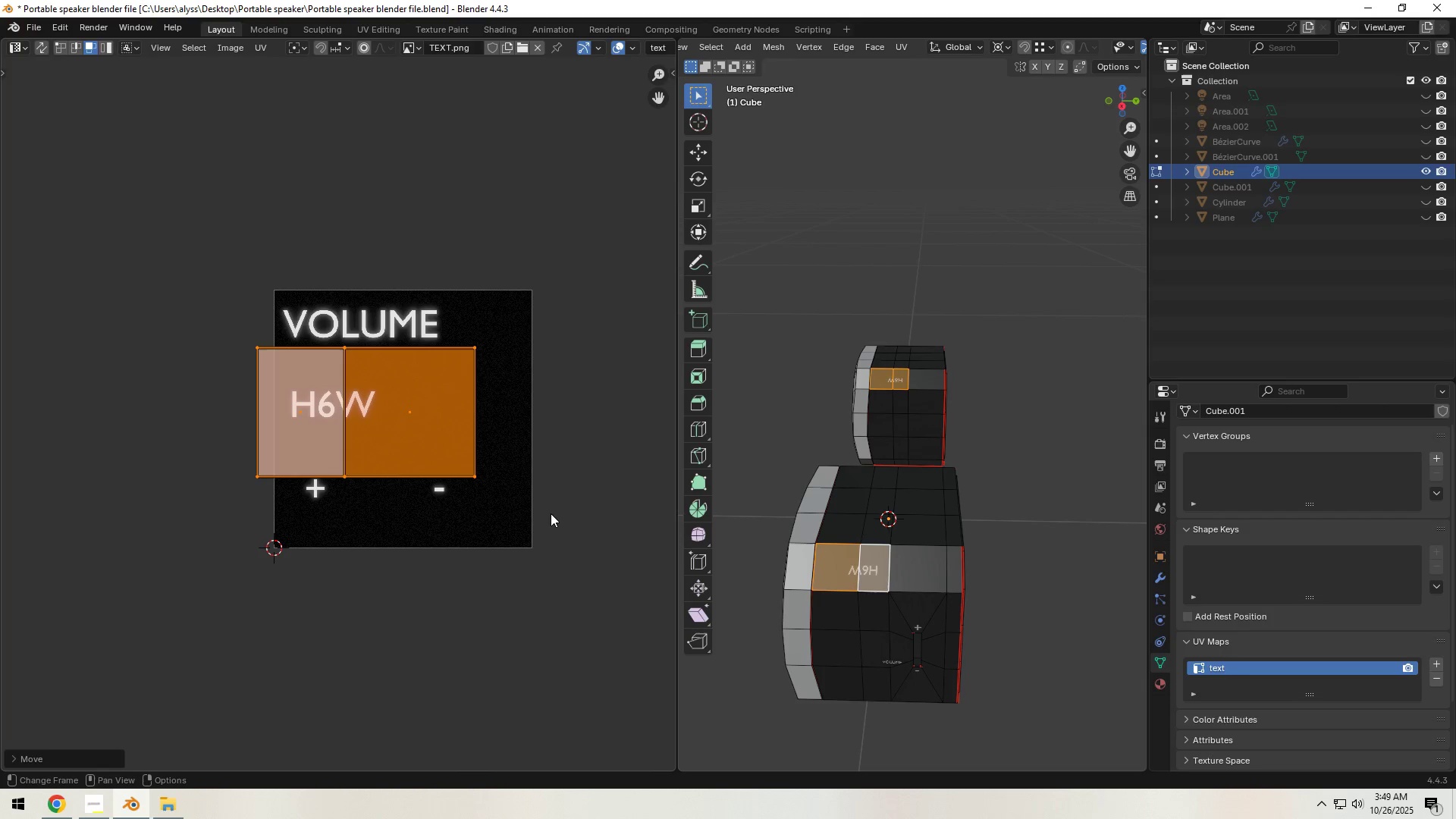 
key(R)
 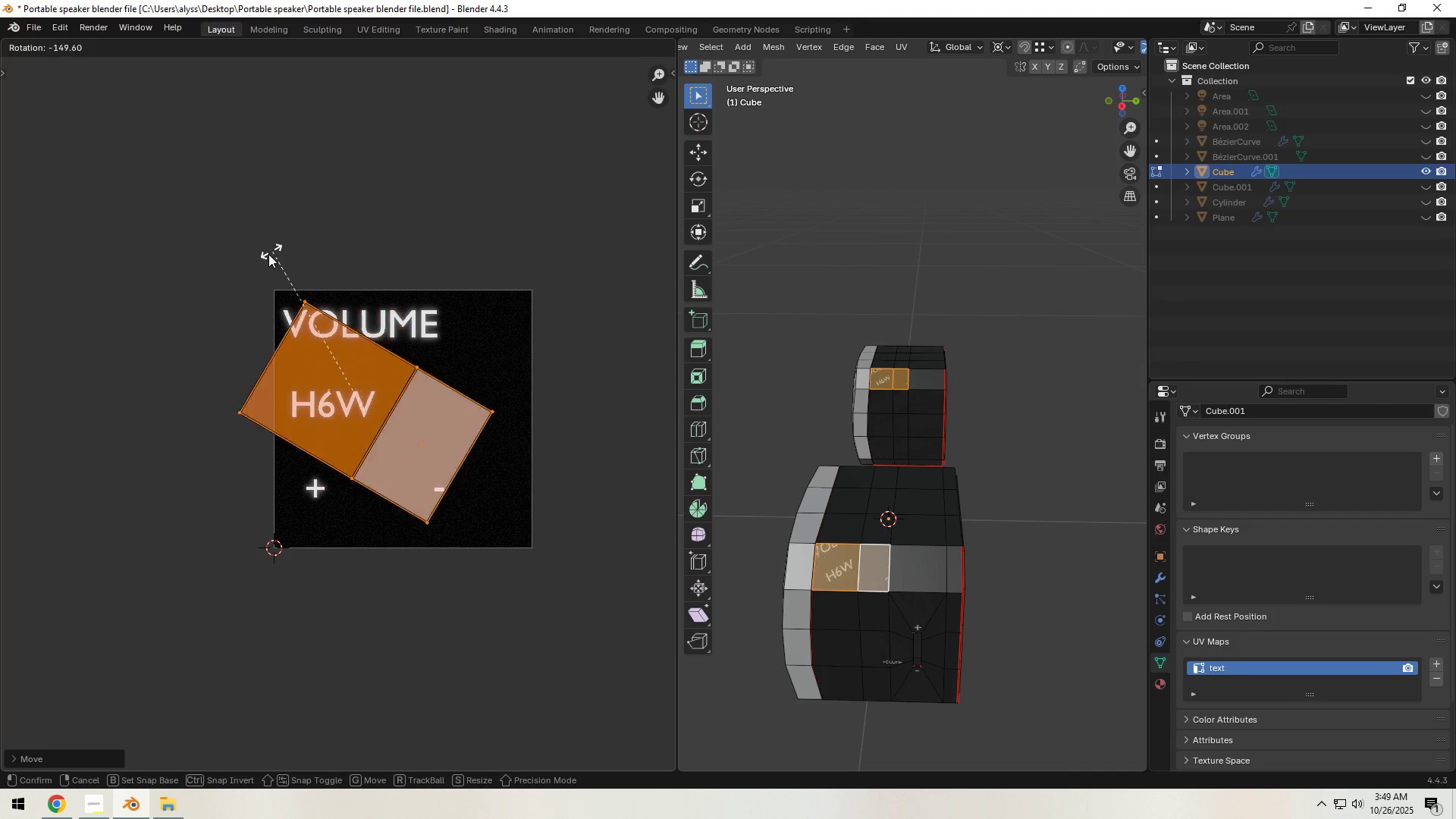 
hold_key(key=ControlLeft, duration=1.53)
 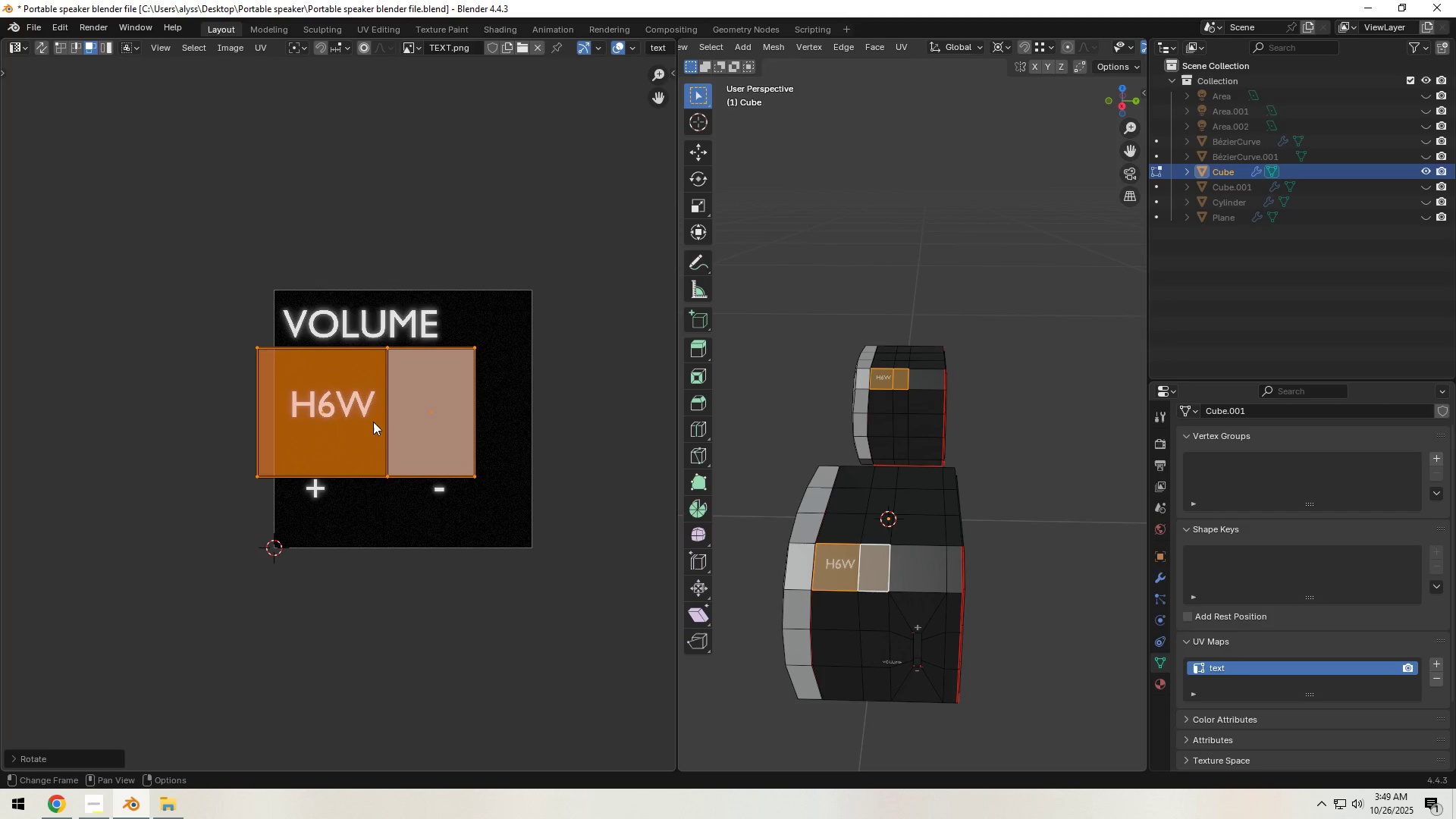 
left_click([211, 329])
 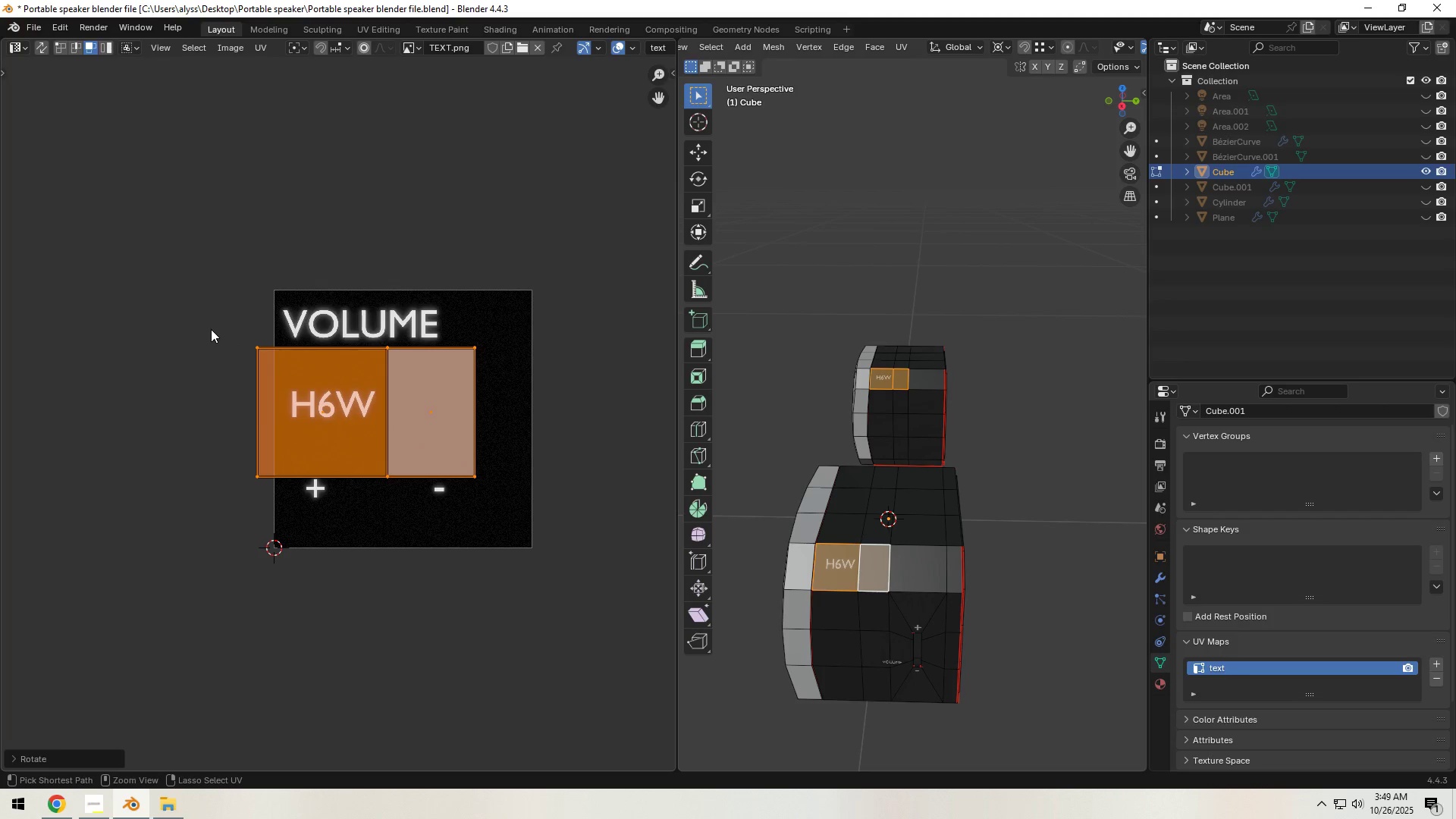 
key(Control+ControlLeft)
 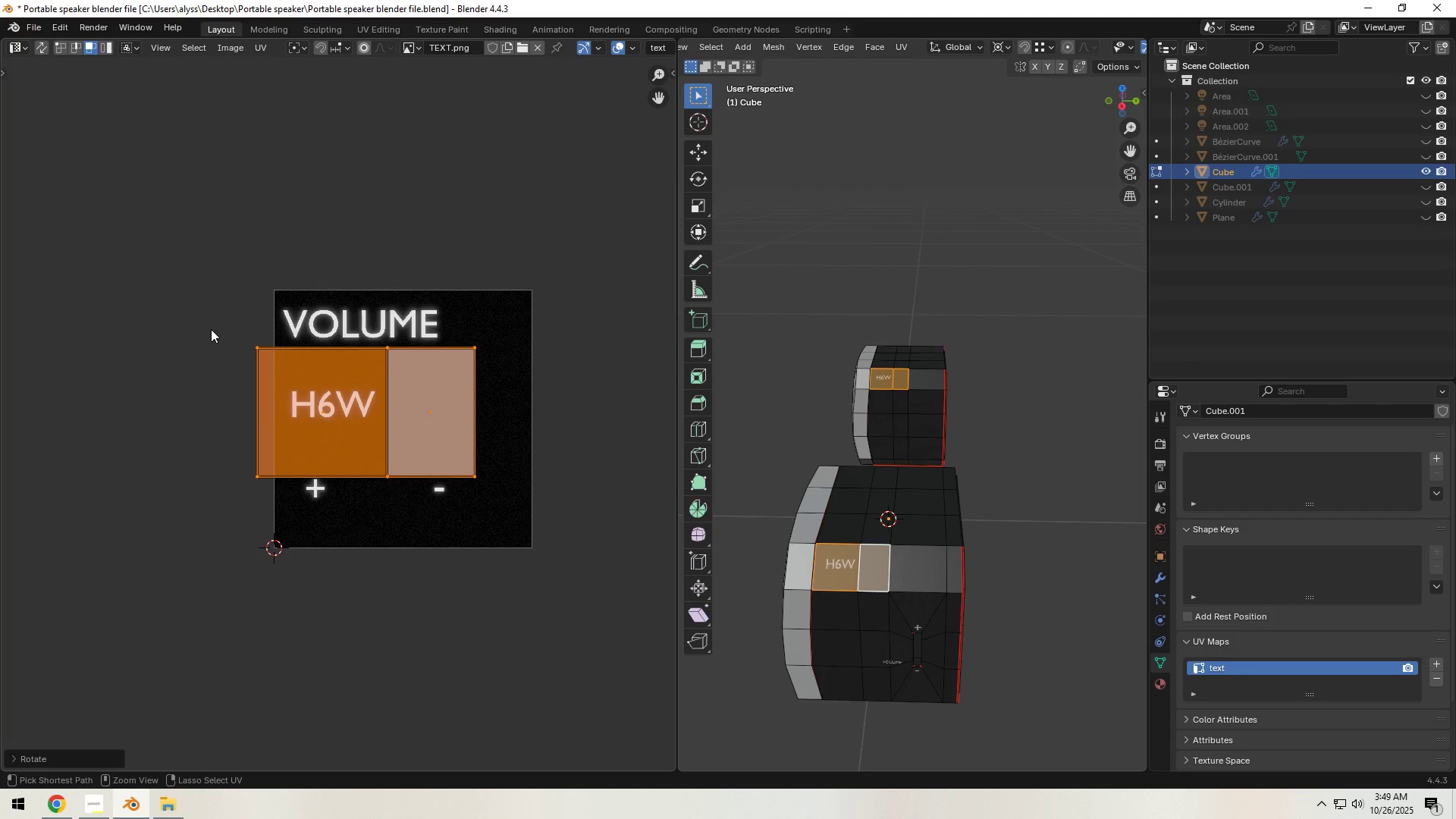 
key(Control+ControlLeft)
 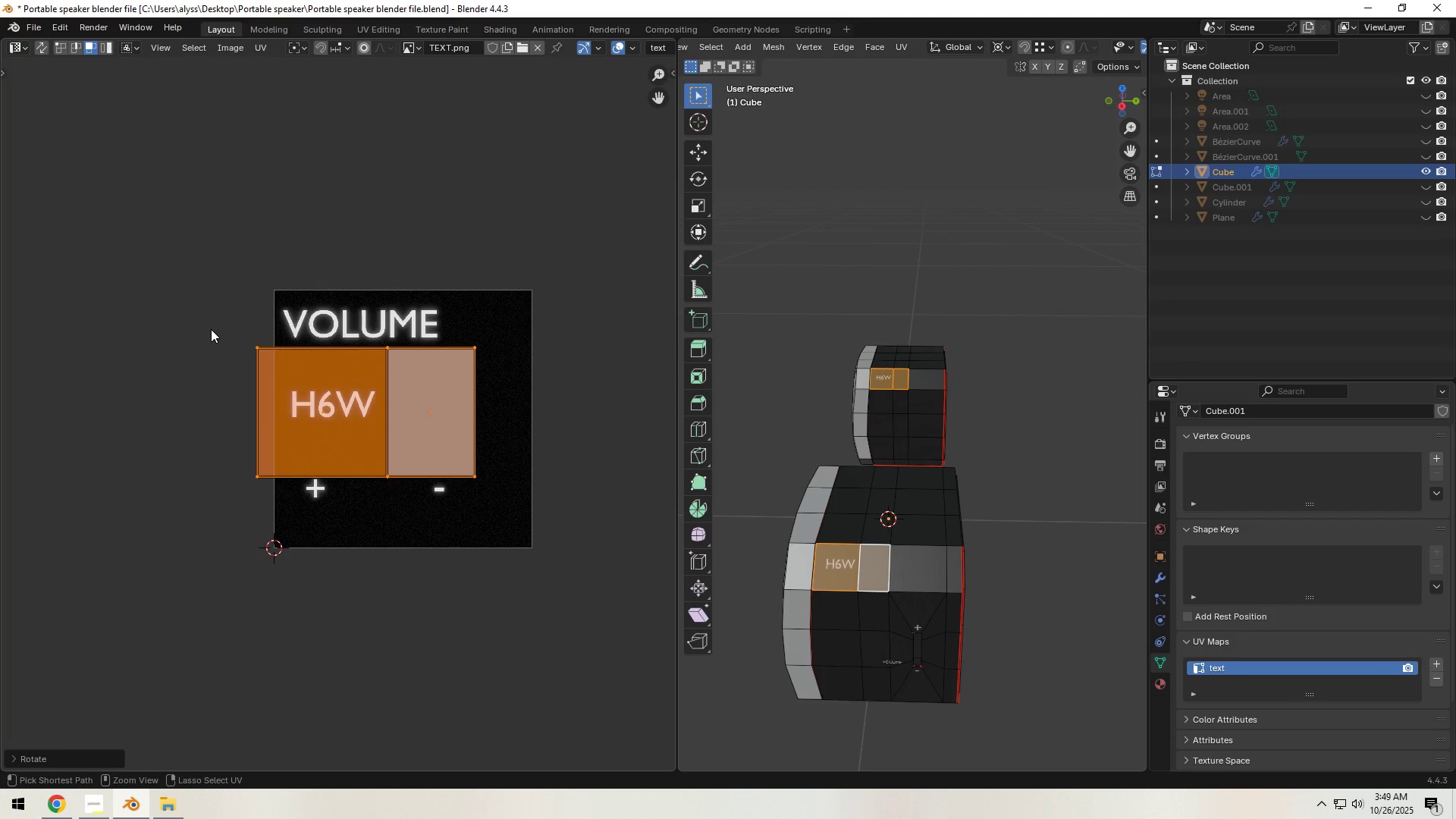 
key(Control+ControlLeft)
 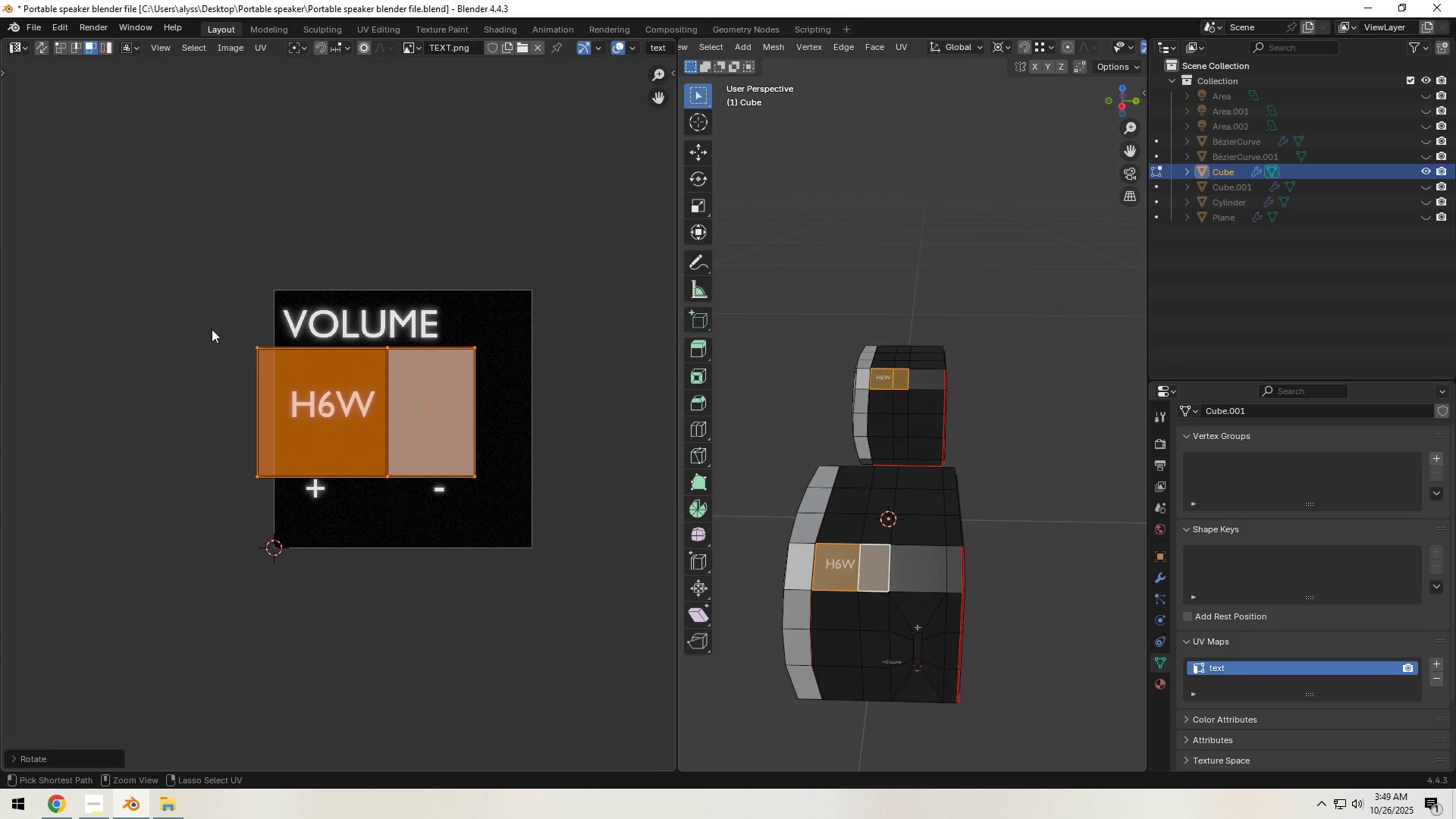 
key(Control+ControlLeft)
 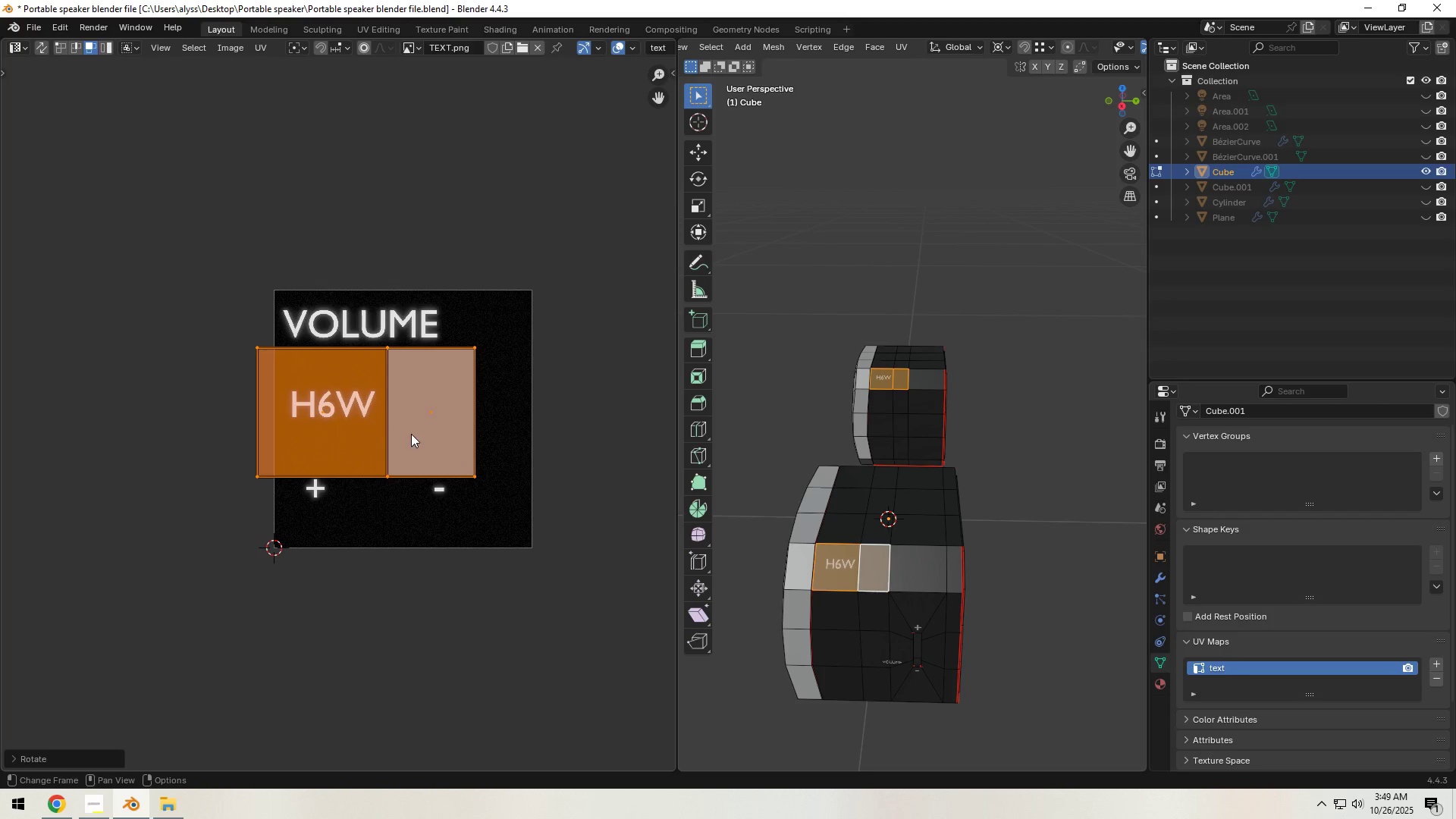 
scroll: coordinate [411, 434], scroll_direction: up, amount: 1.0
 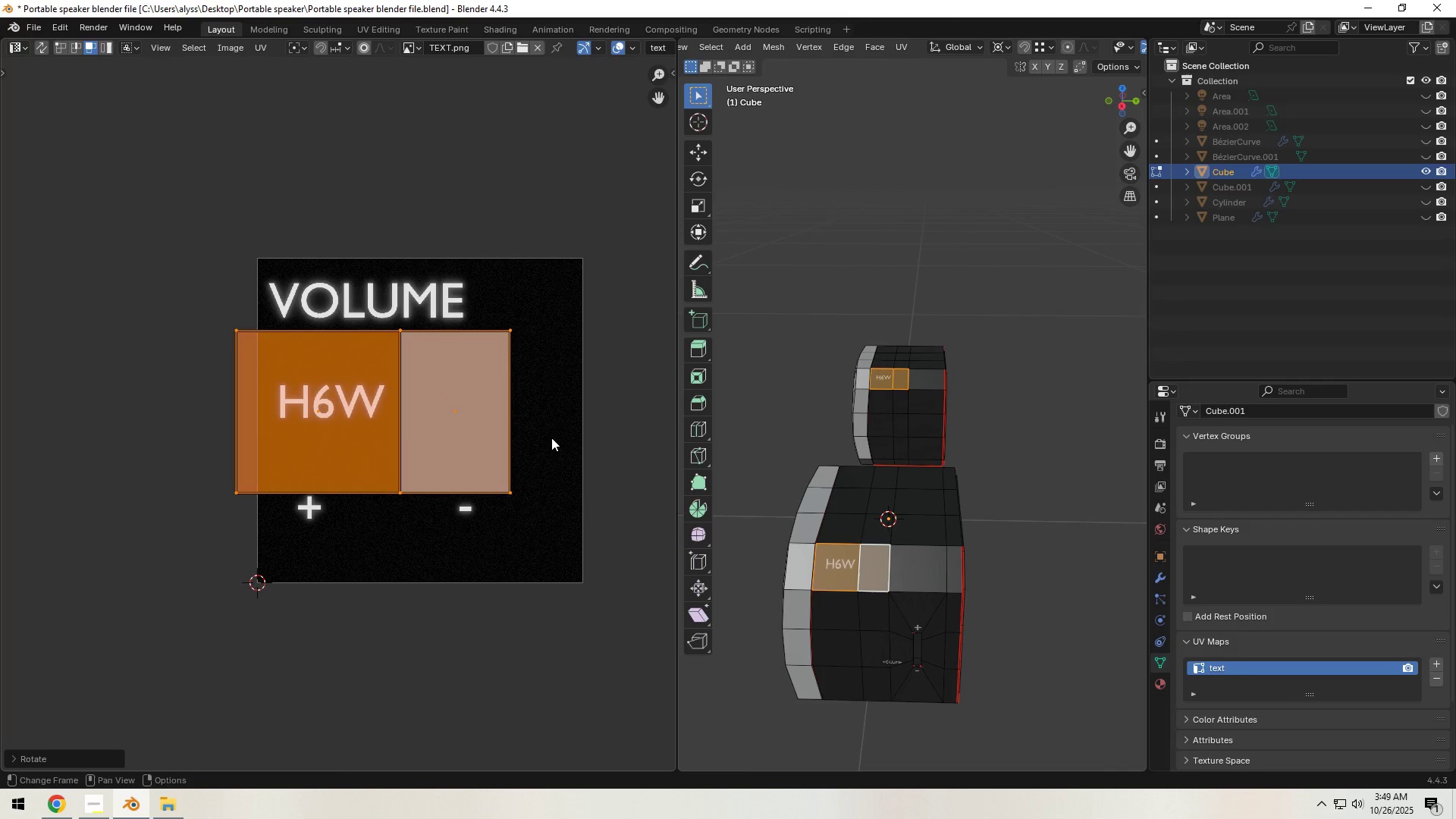 
key(S)
 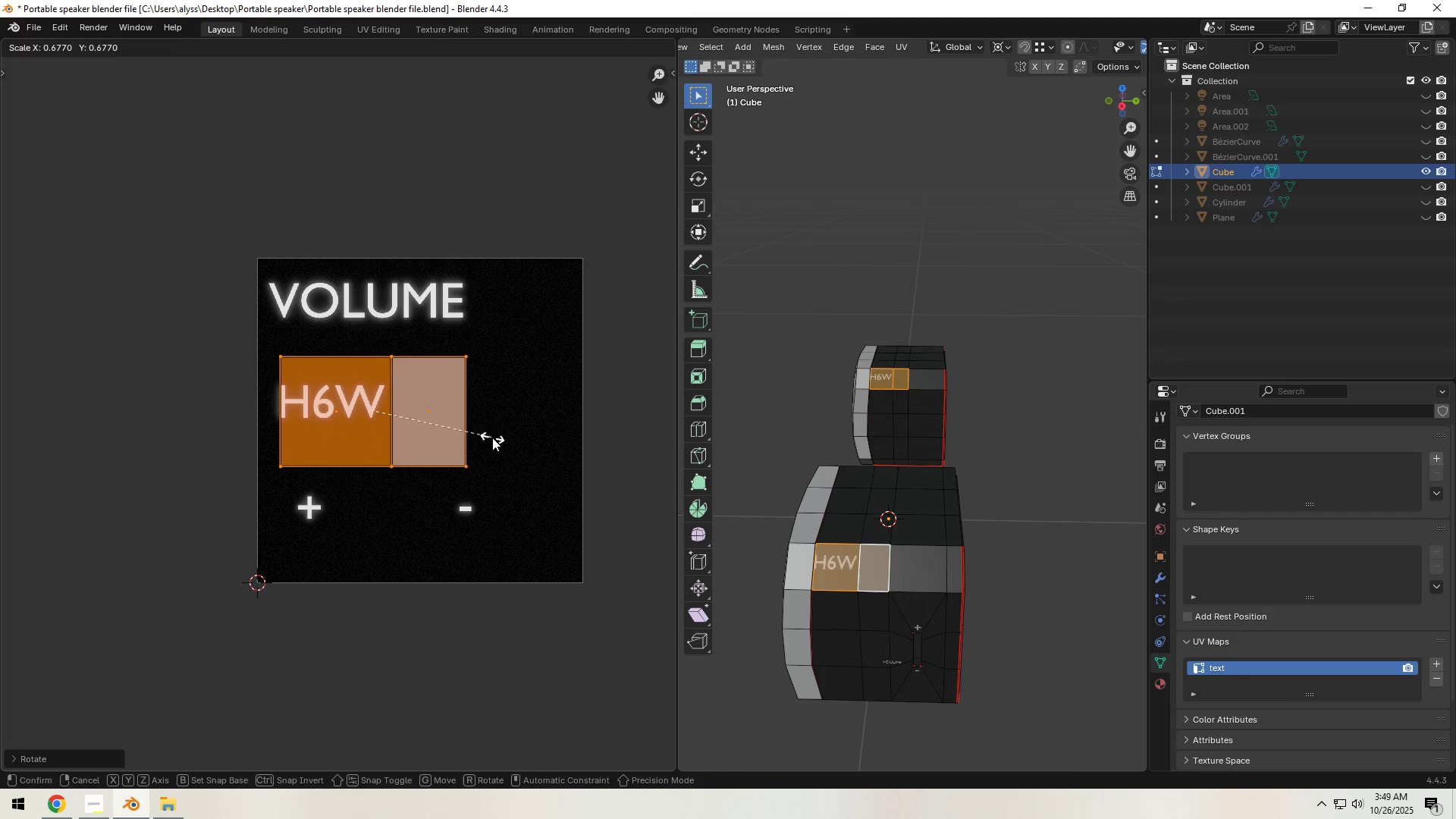 
left_click([492, 438])
 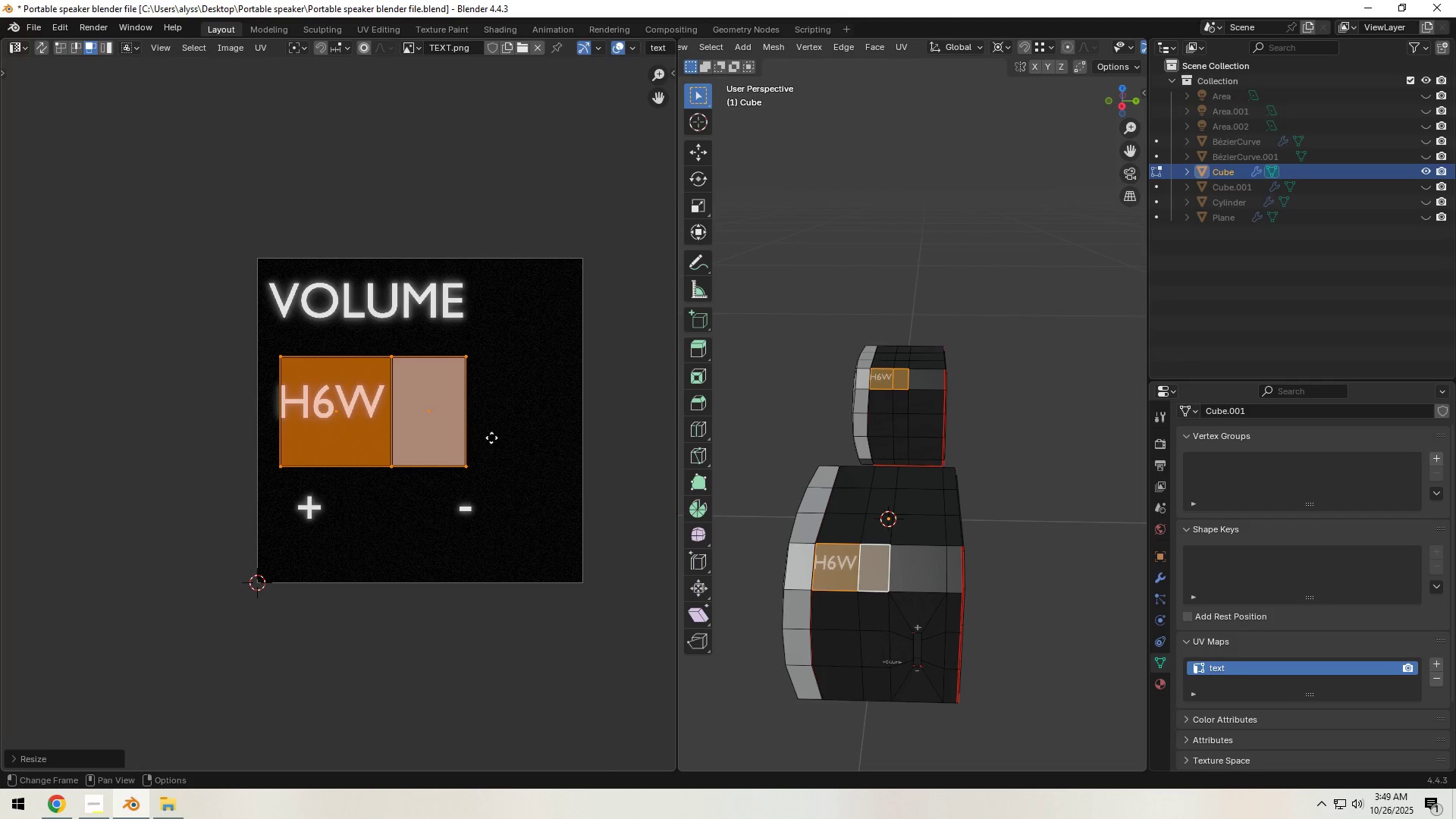 
key(G)
 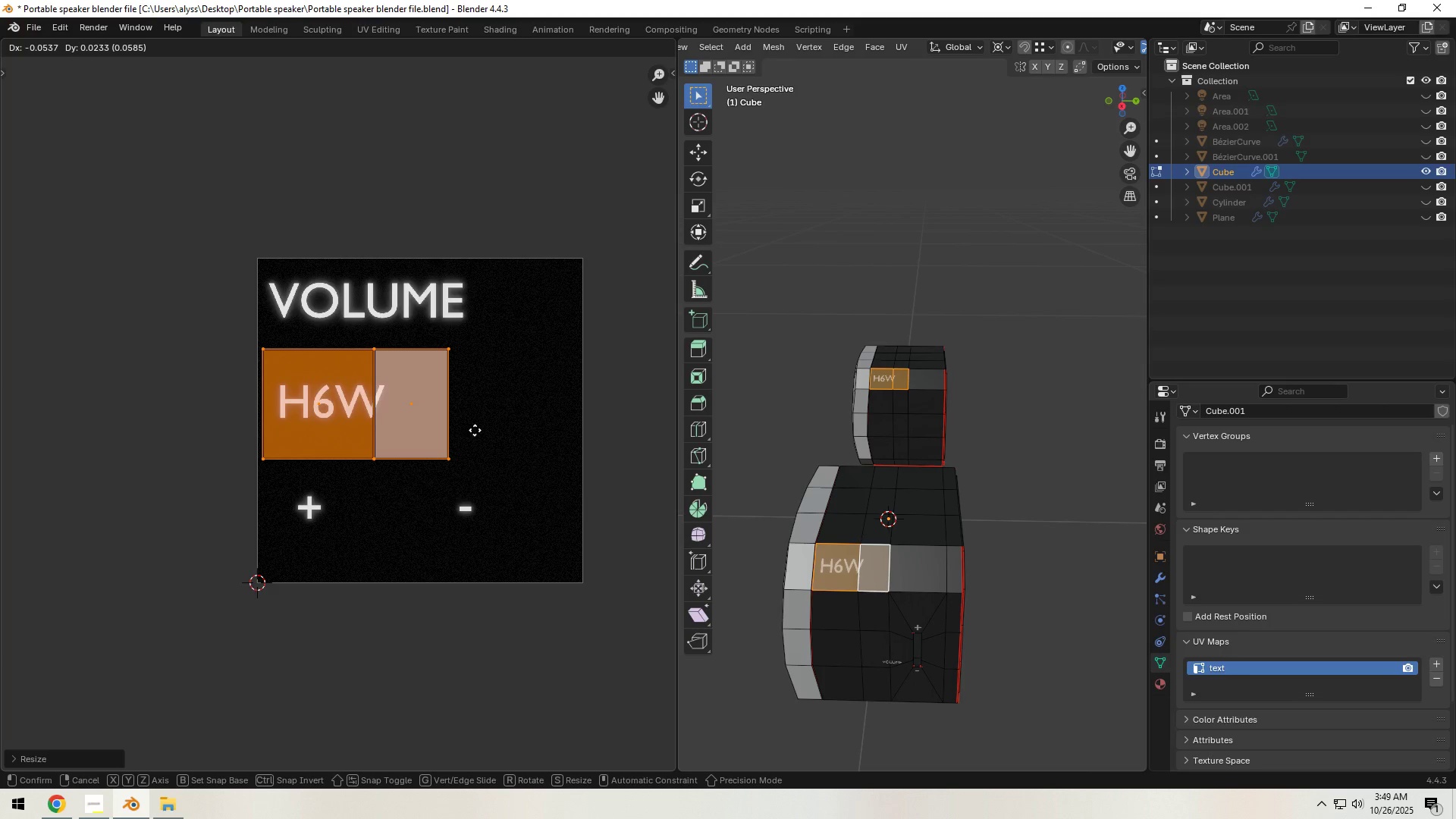 
left_click([475, 430])
 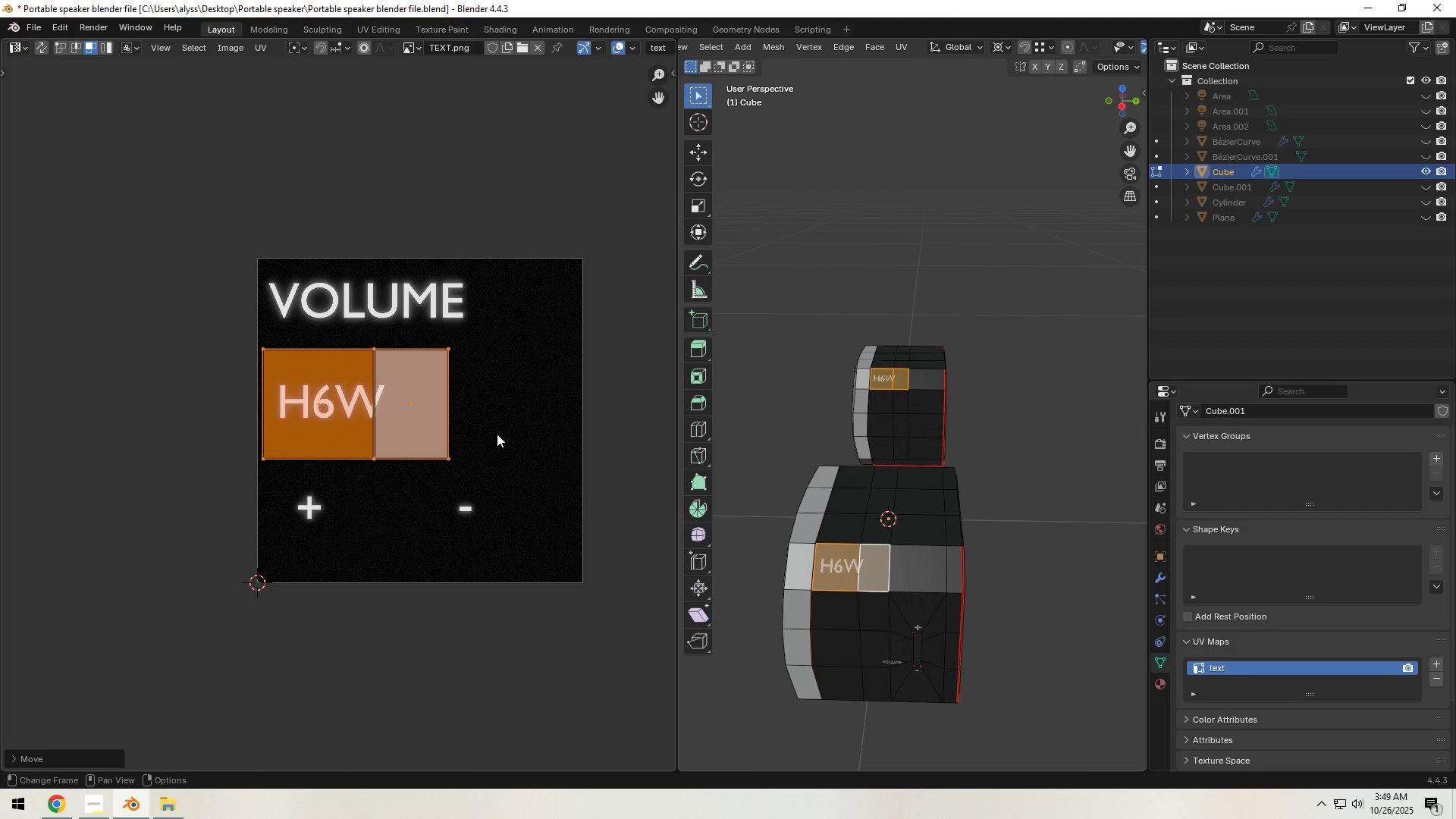 
key(S)
 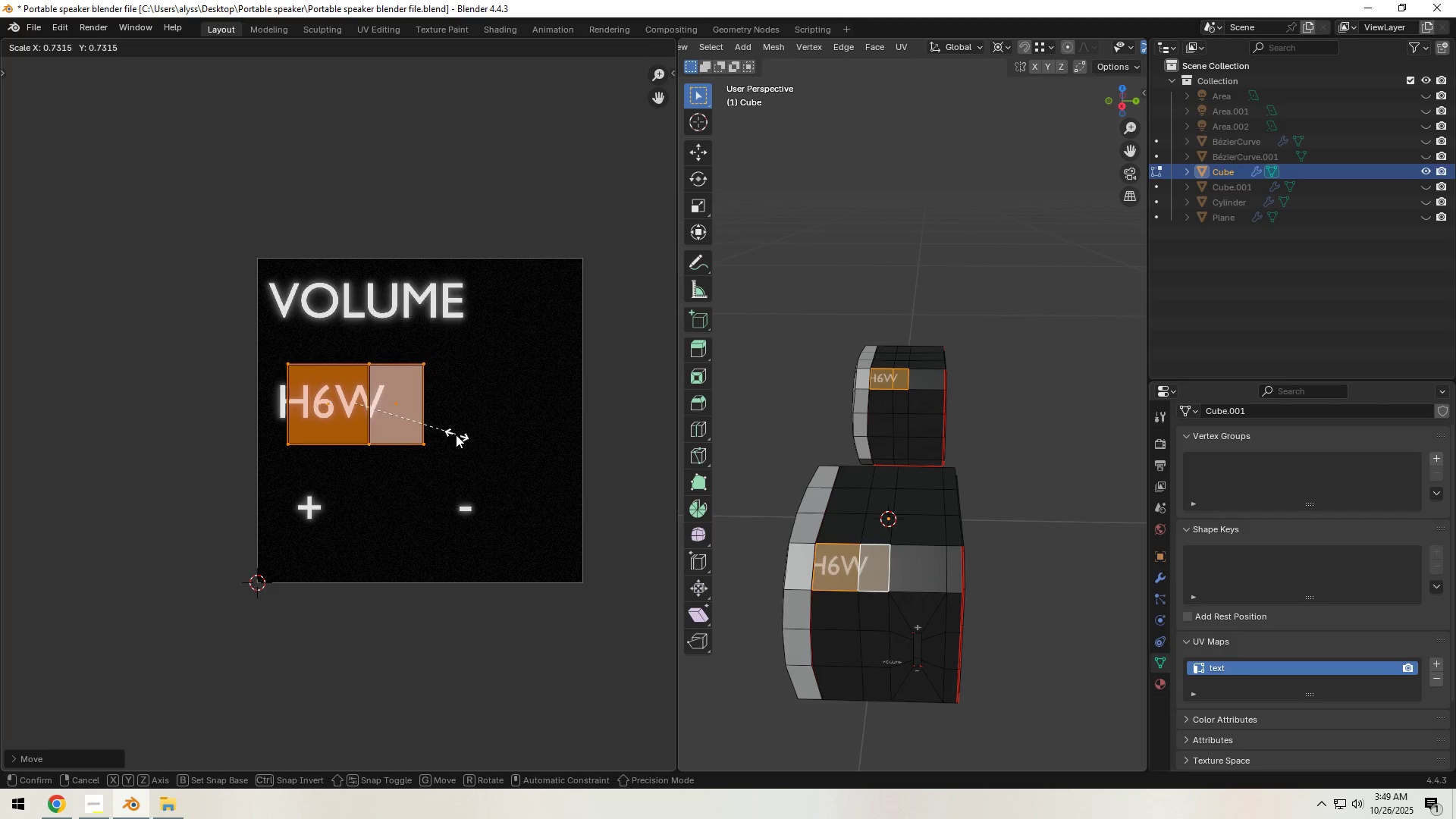 
left_click([453, 435])
 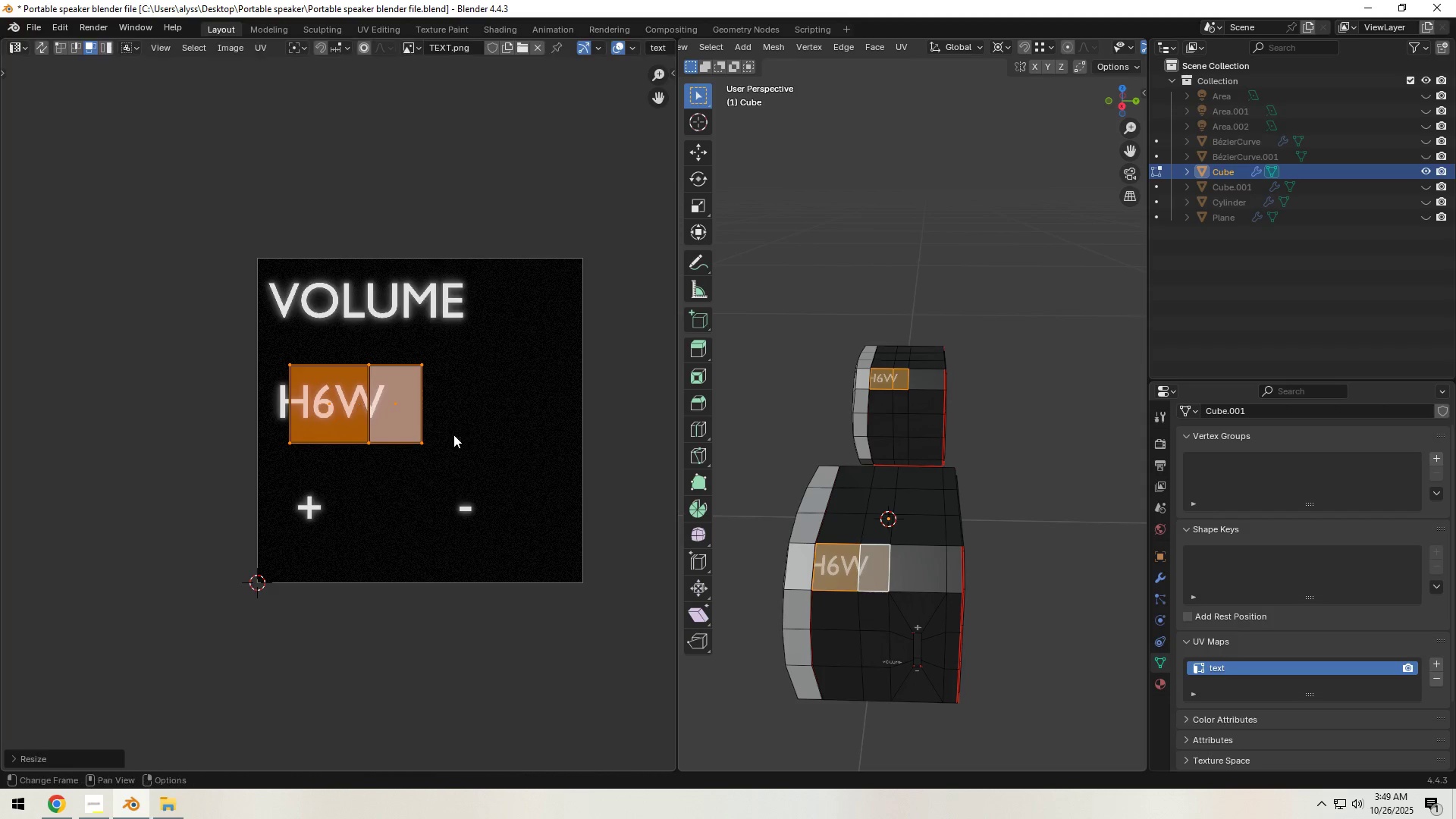 
key(G)
 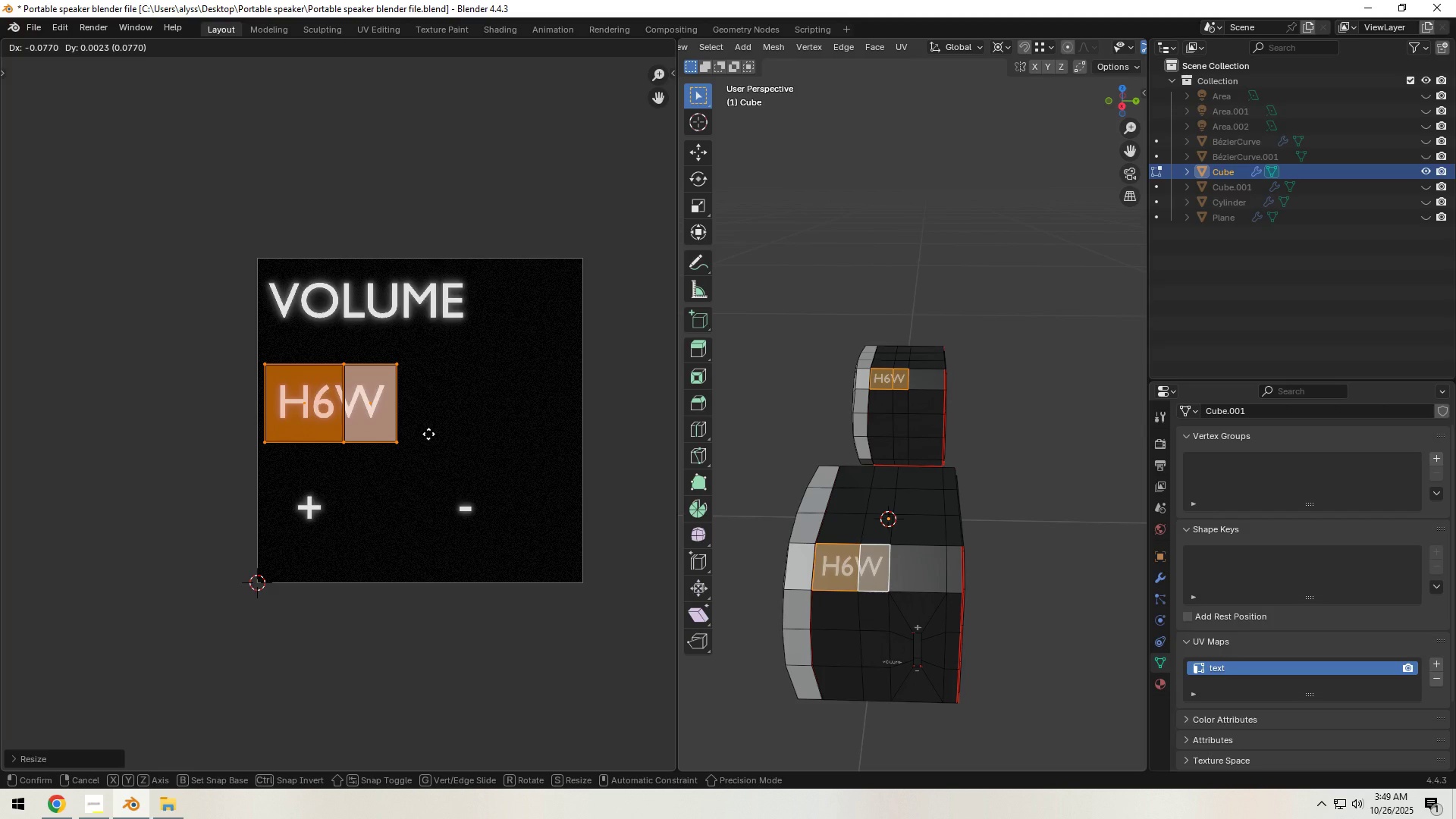 
left_click([428, 434])
 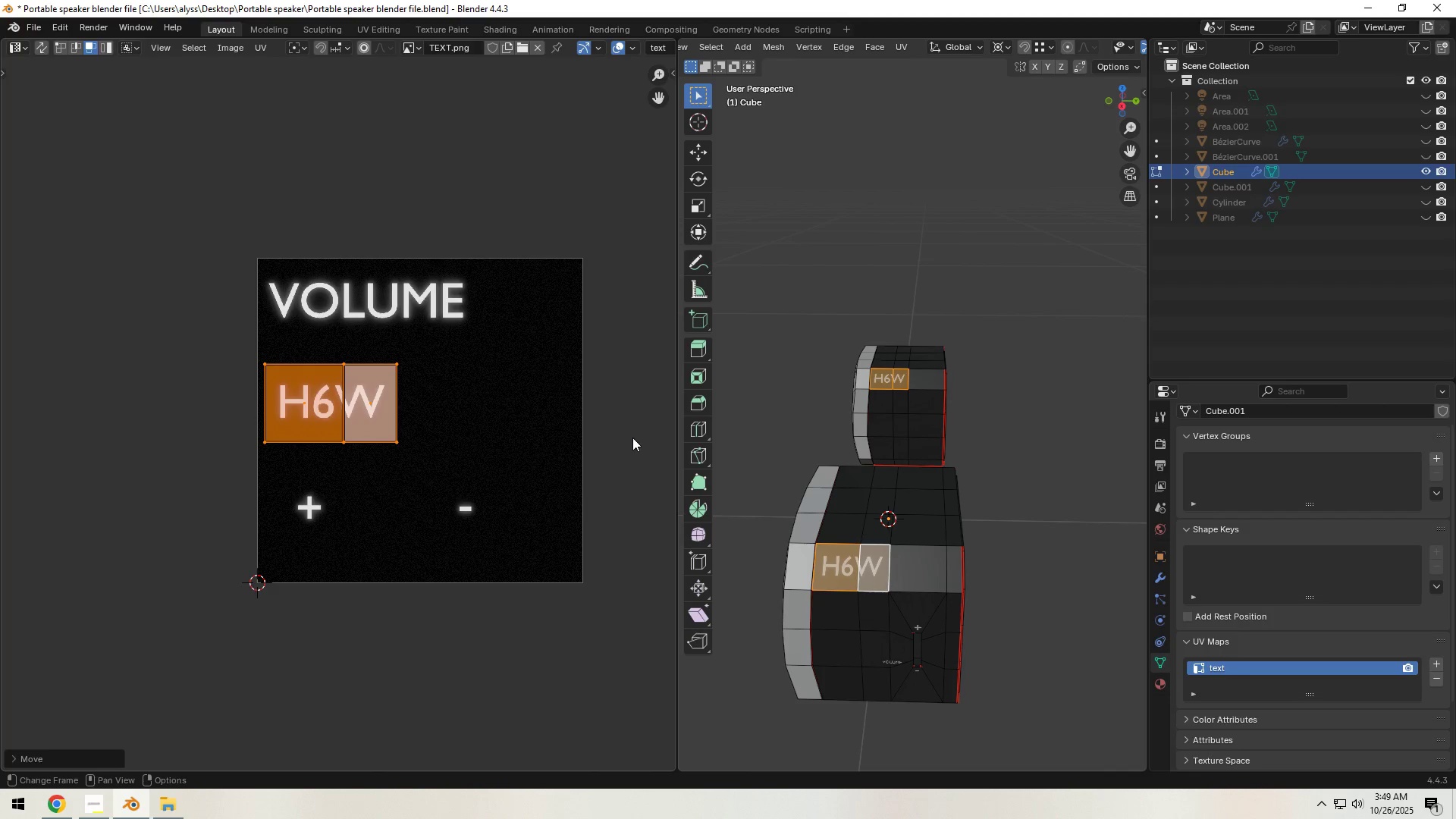 
left_click([632, 438])
 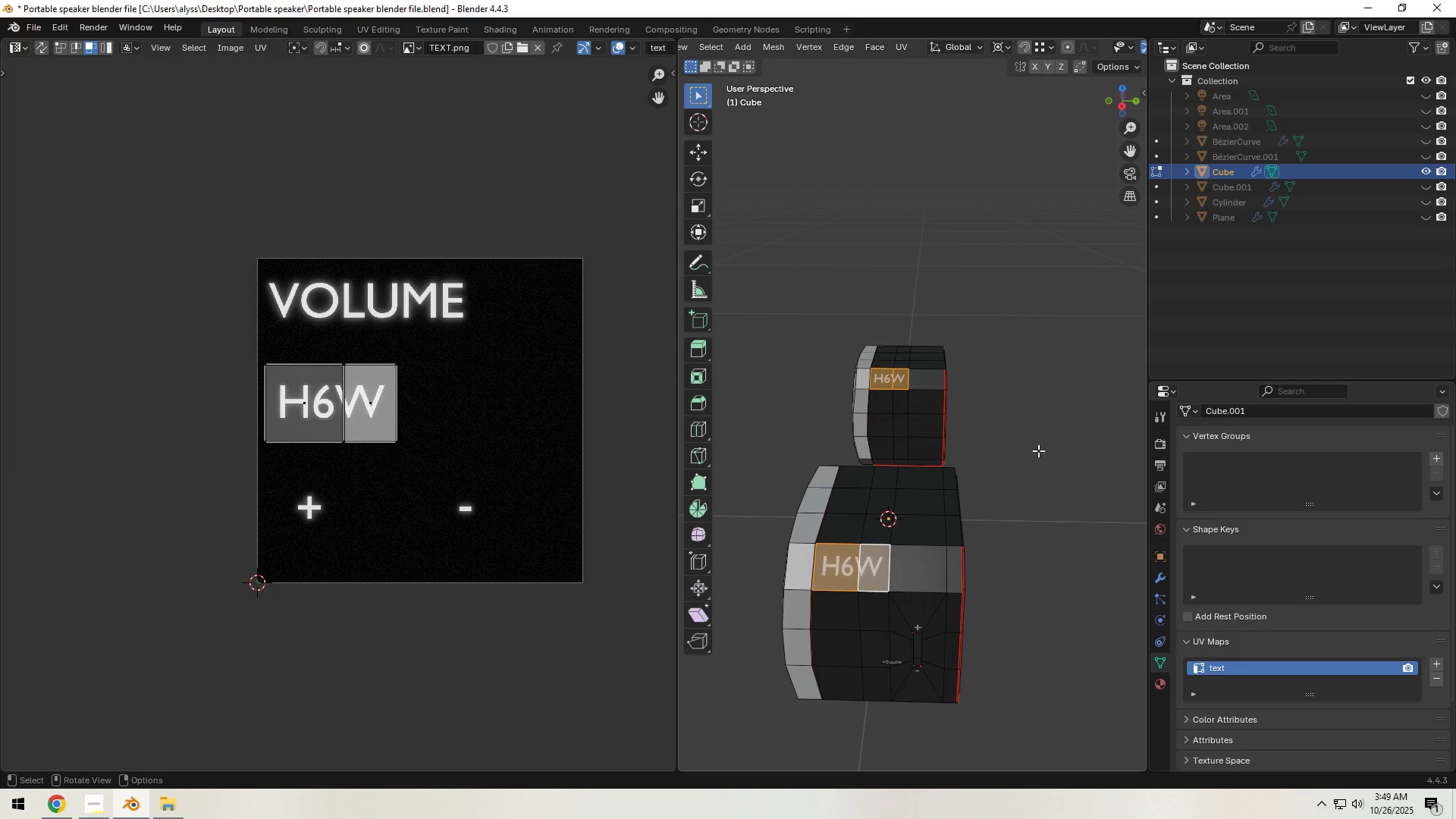 
key(Tab)
 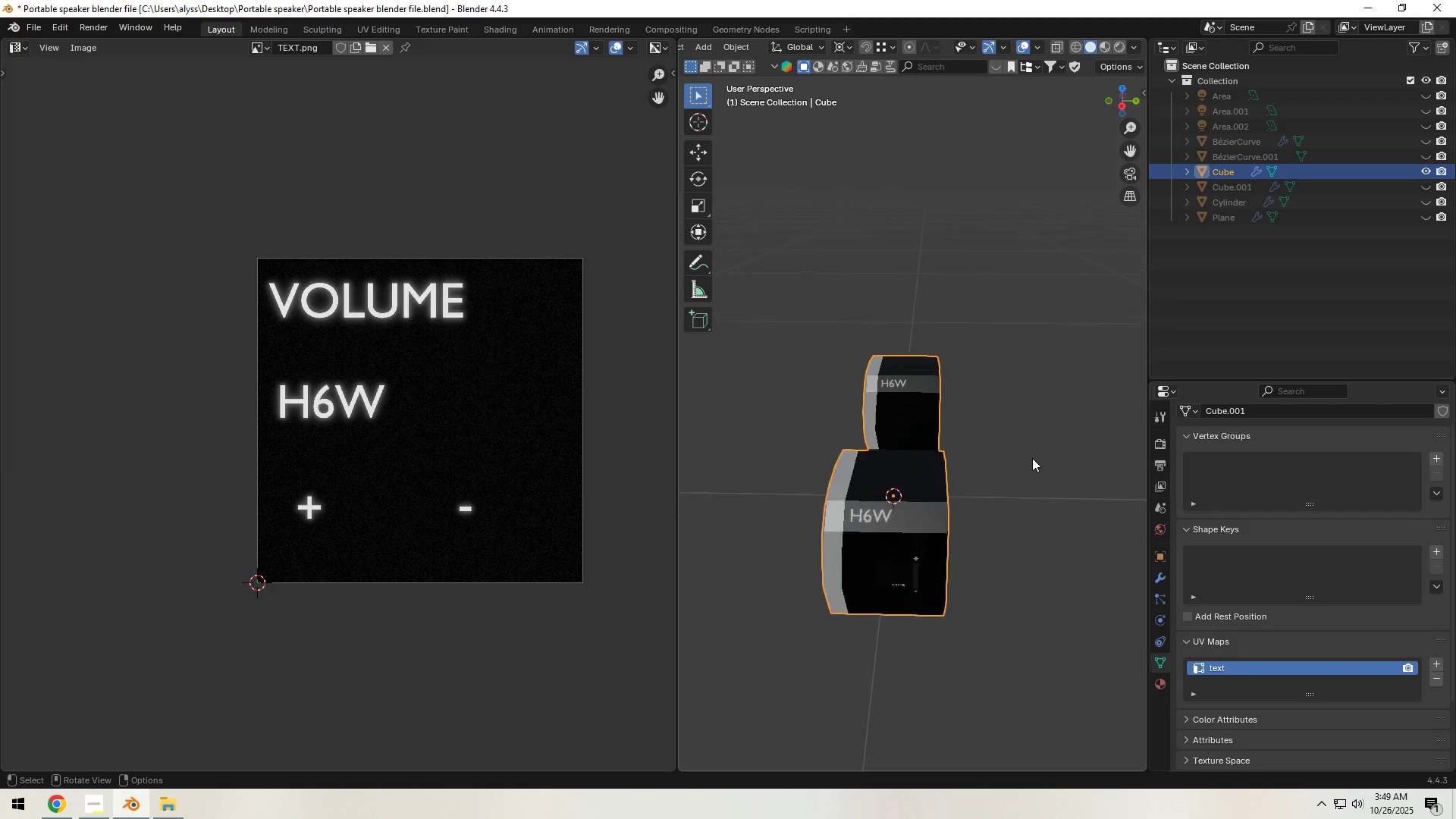 
scroll: coordinate [1032, 460], scroll_direction: down, amount: 3.0
 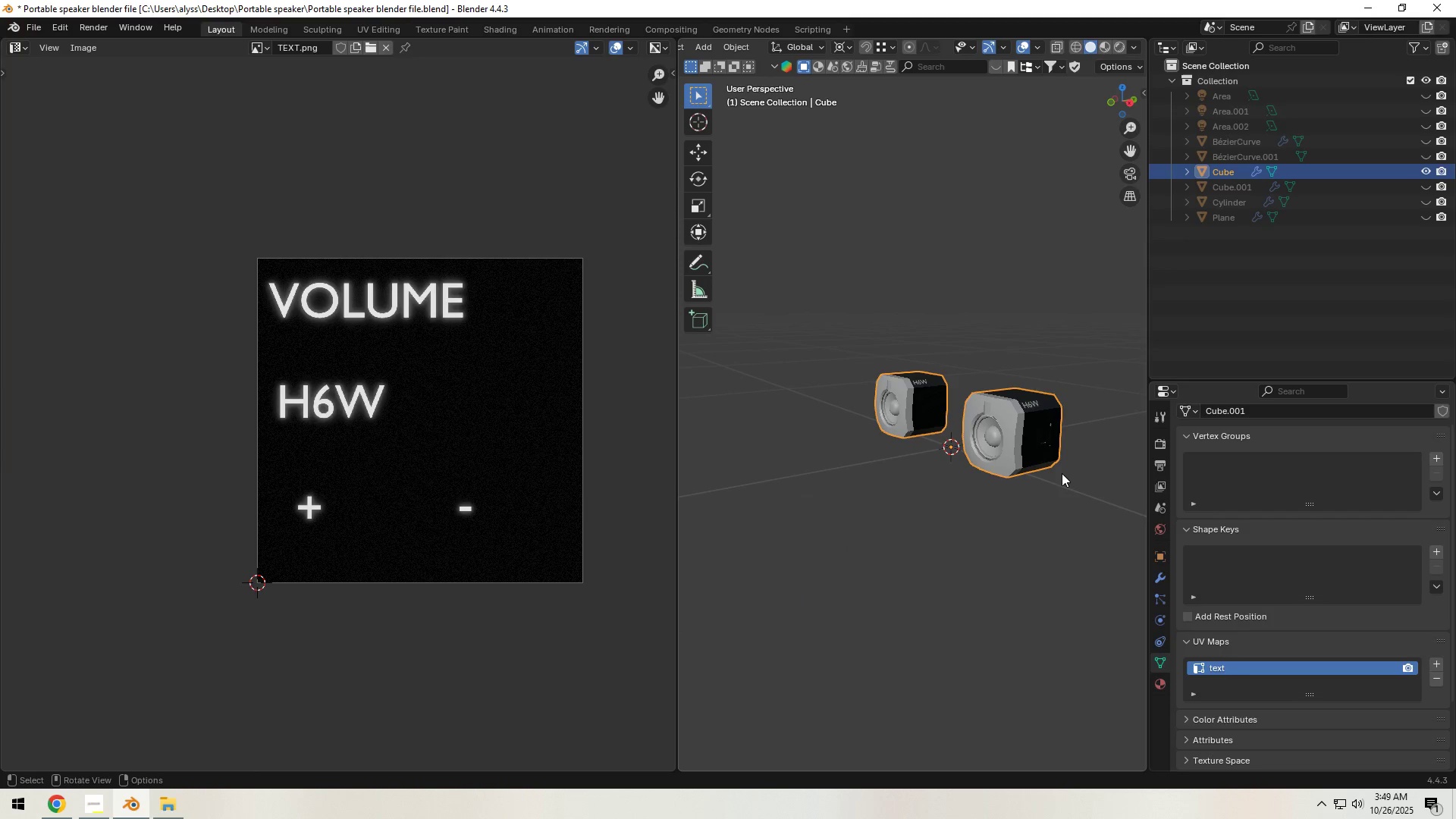 
key(Control+S)
 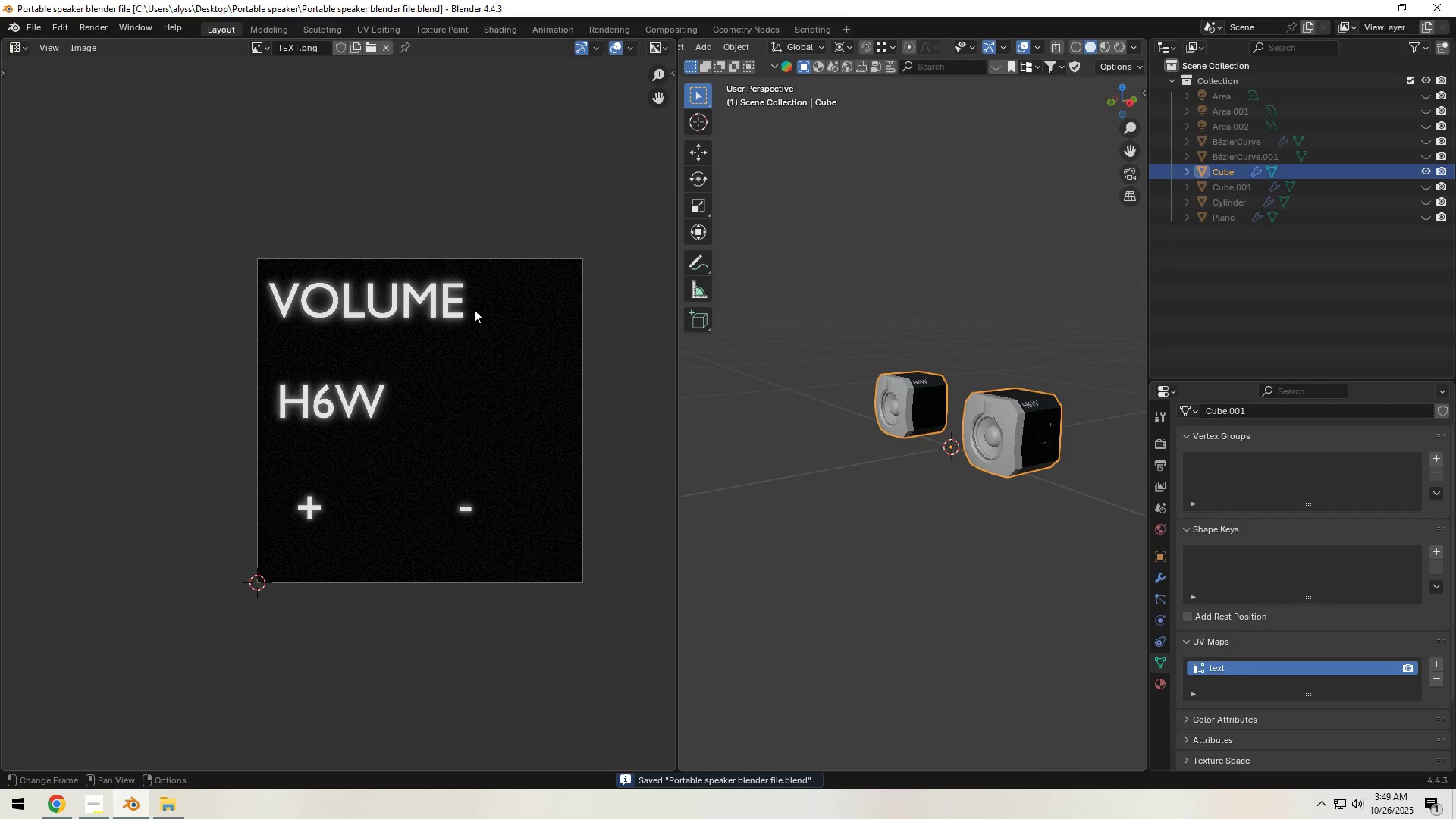 
wait(5.75)
 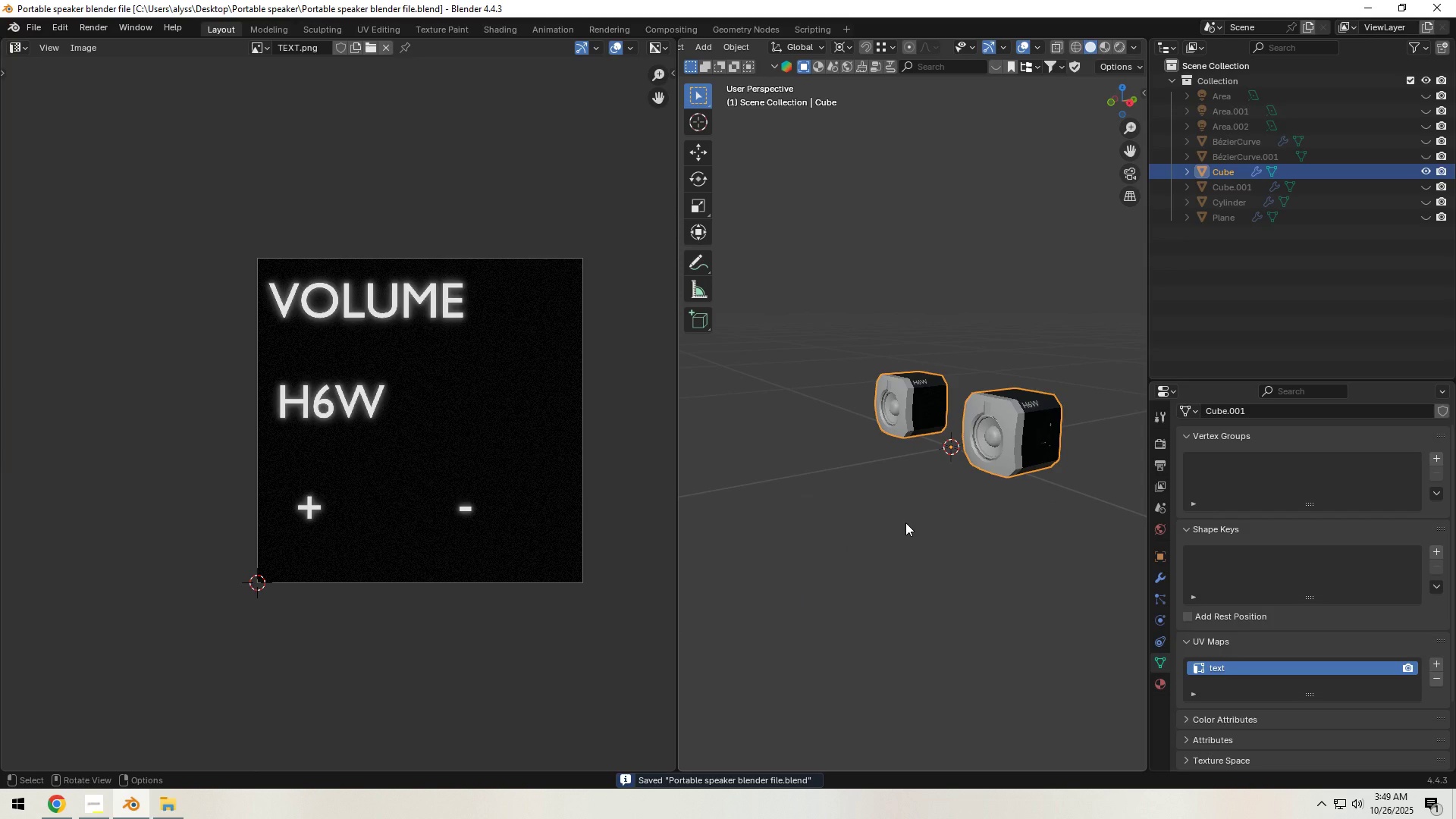 
left_click([24, 52])
 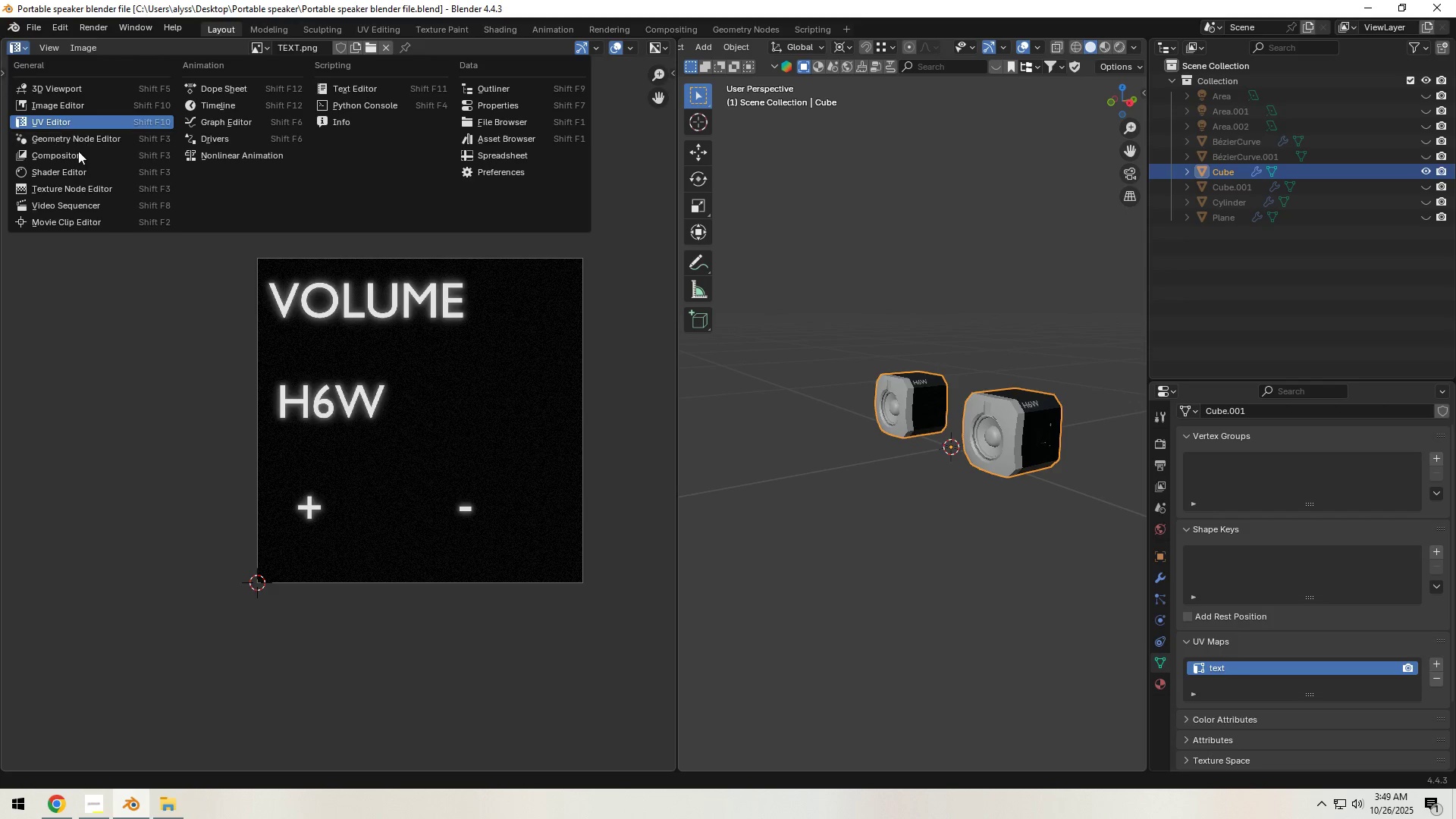 
scroll: coordinate [381, 395], scroll_direction: up, amount: 3.0
 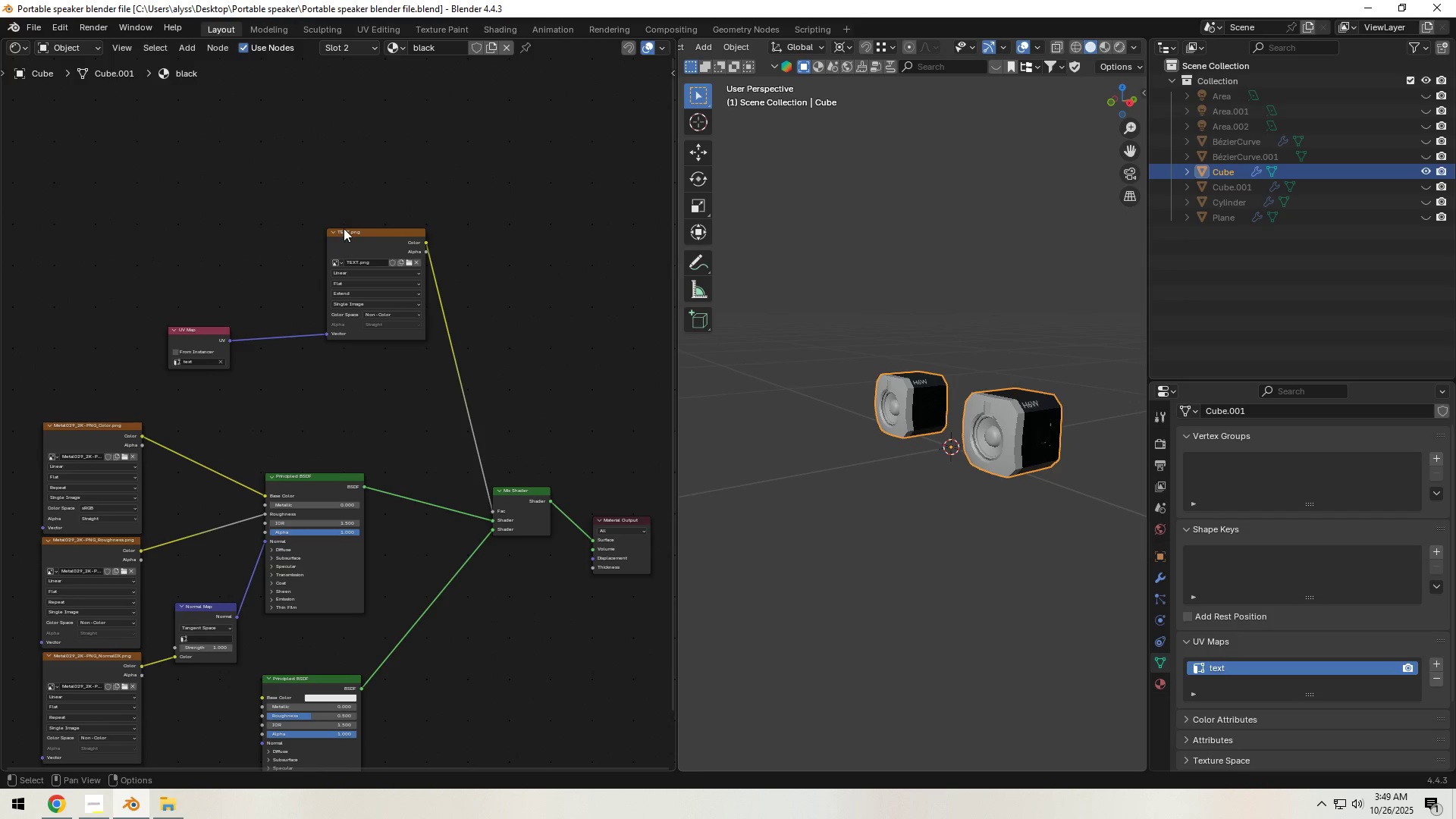 
left_click_drag(start_coordinate=[366, 231], to_coordinate=[301, 259])
 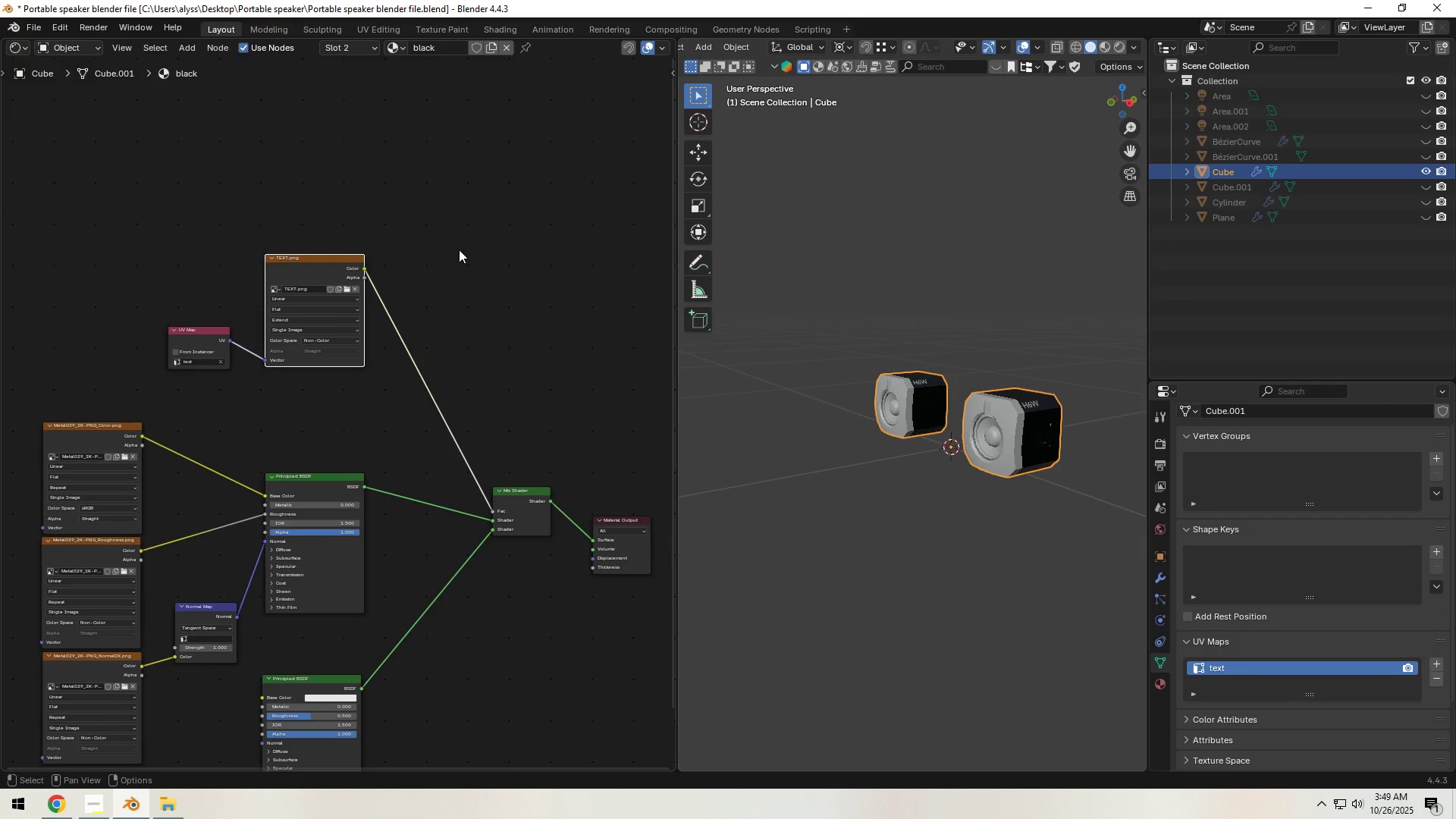 
left_click([459, 249])
 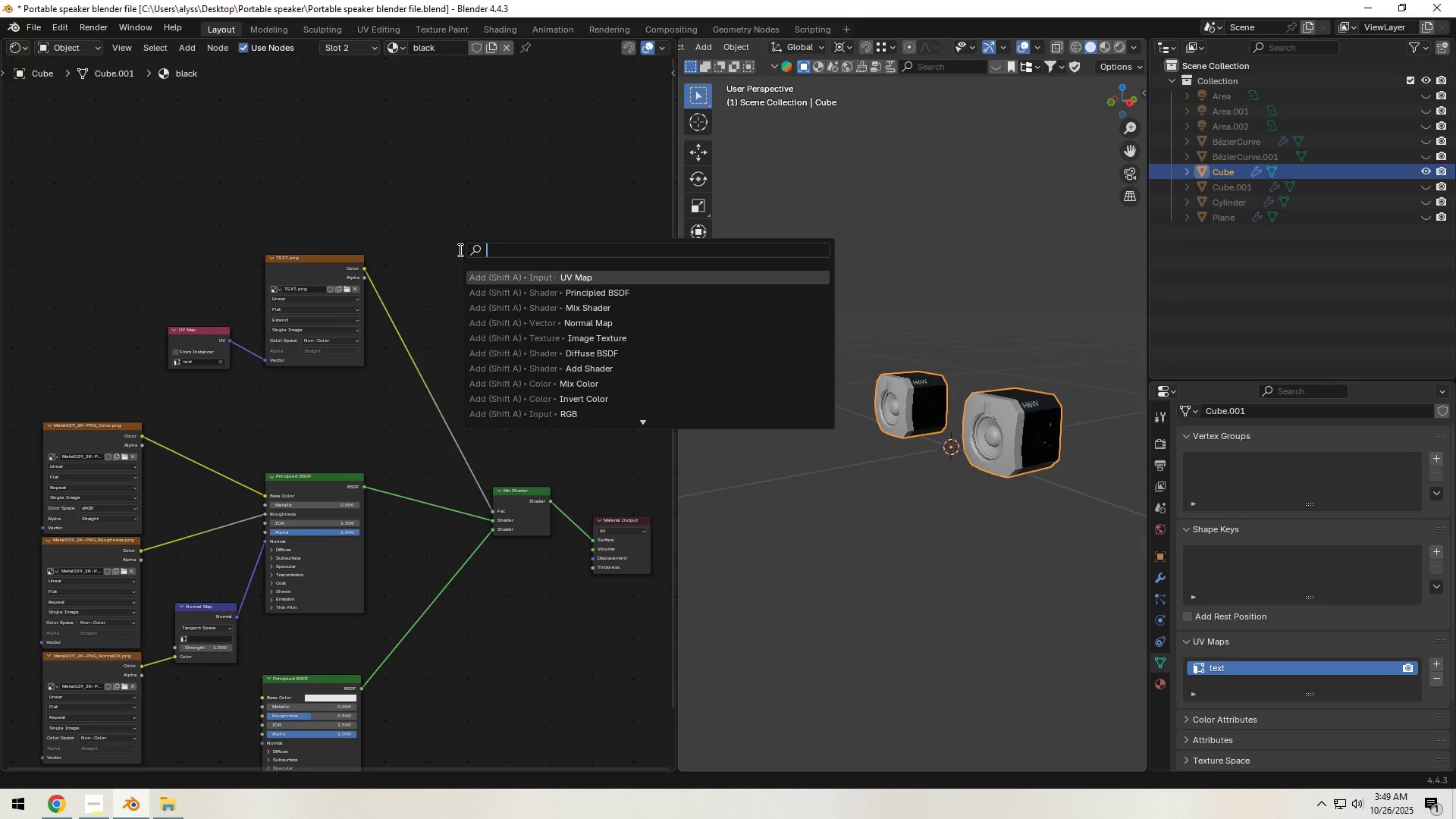 
key(Space)
 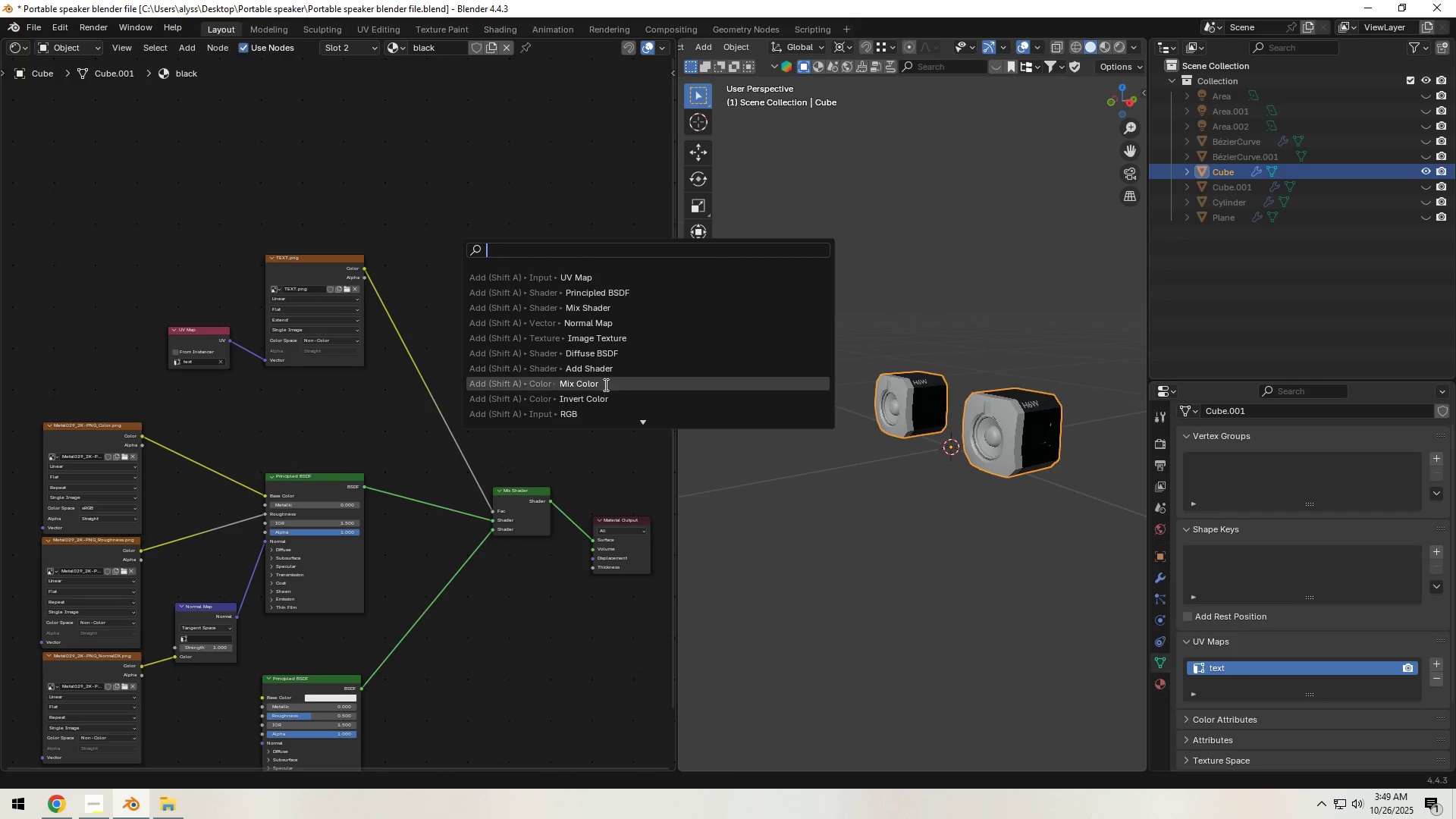 
key(C)
 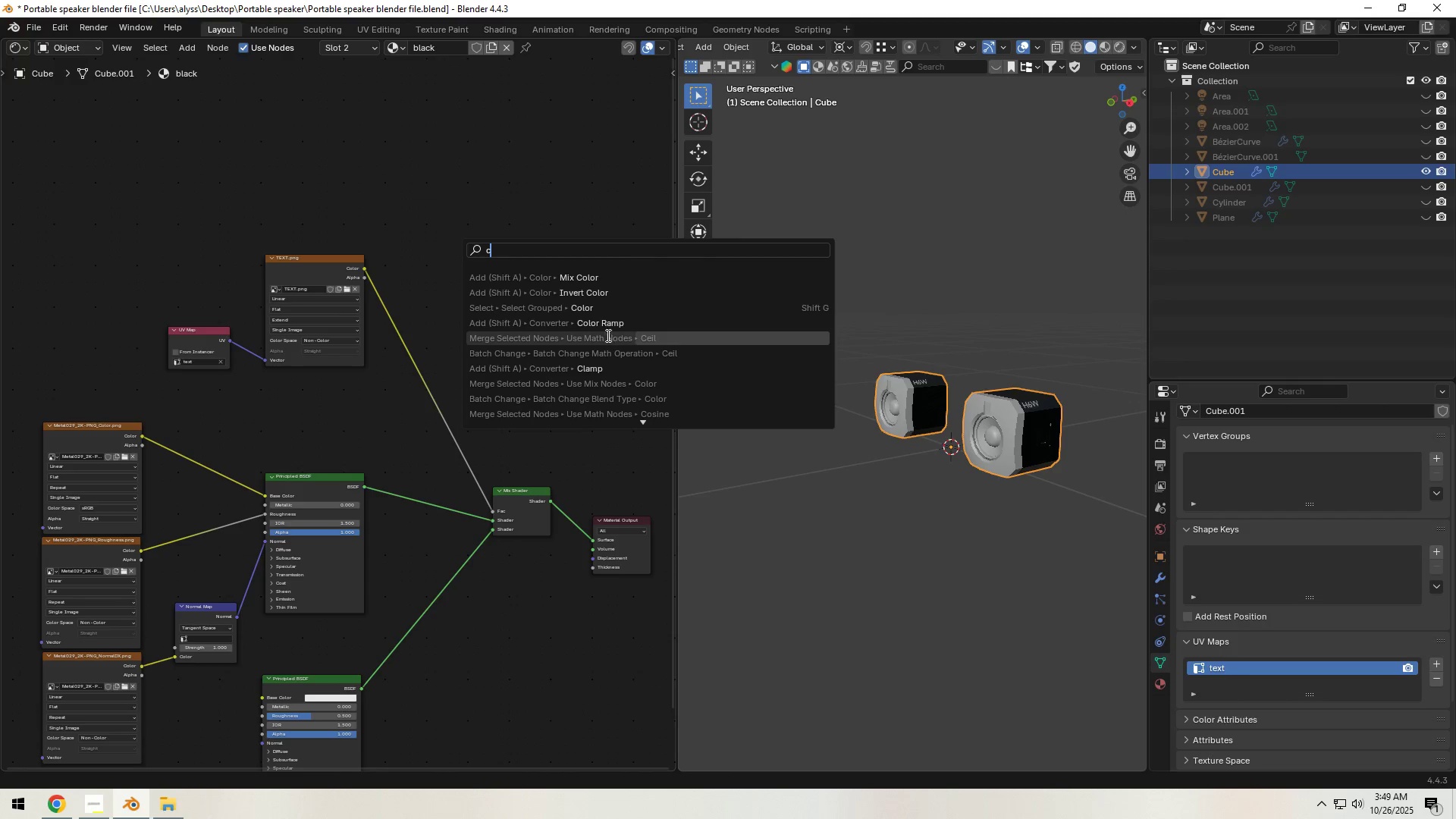 
left_click([607, 323])
 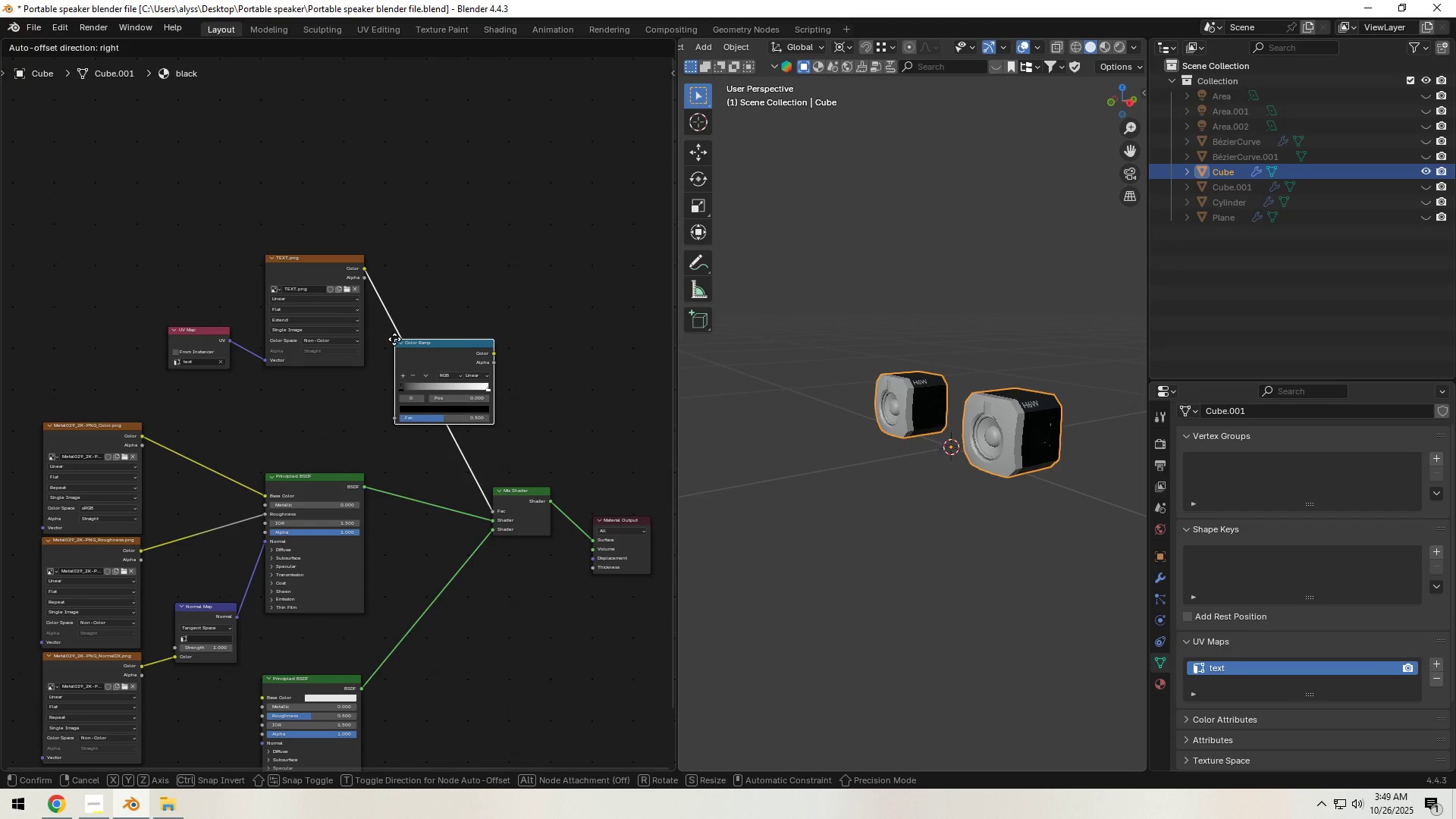 
left_click([394, 339])
 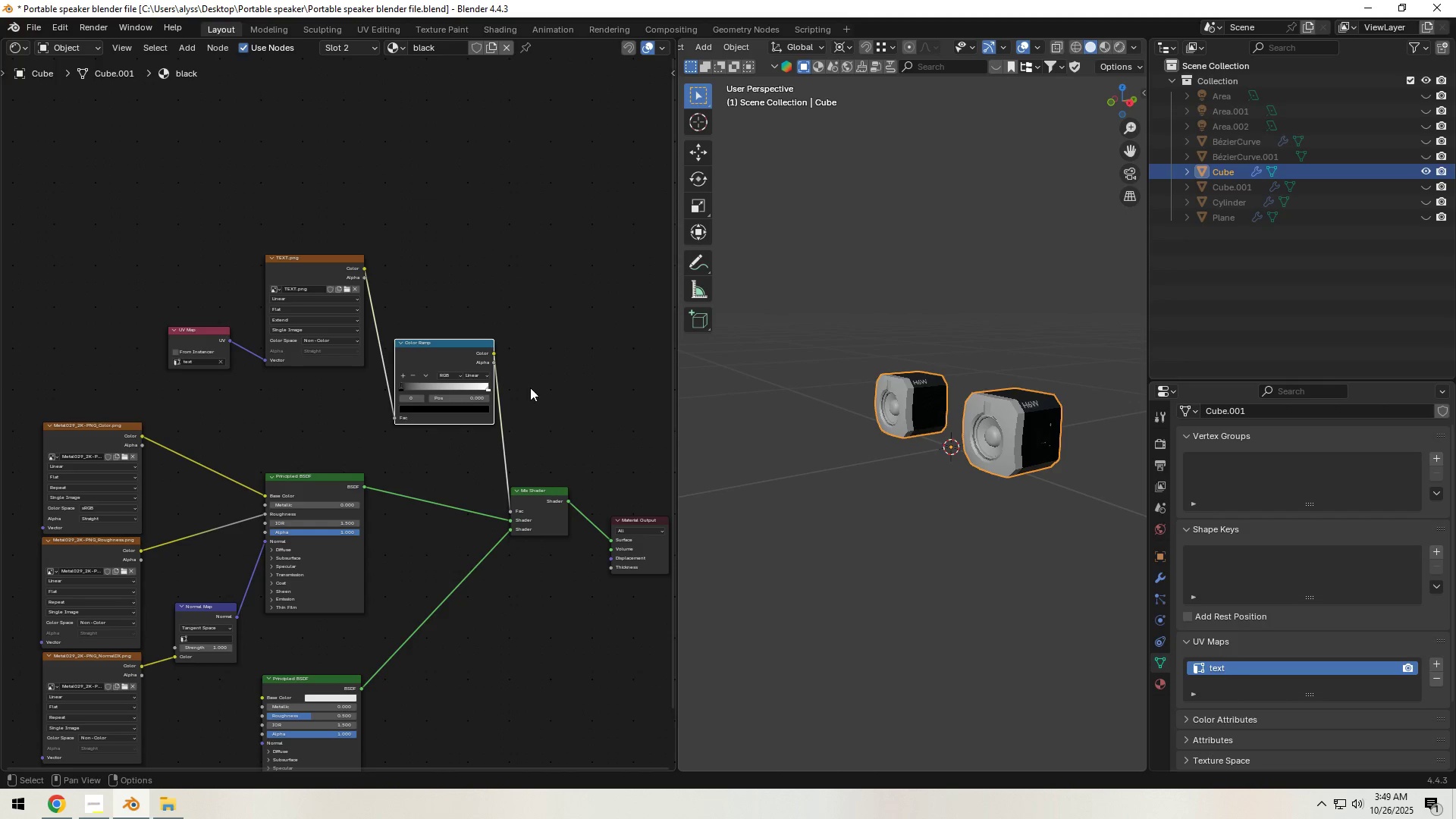 
hold_key(key=ShiftLeft, duration=0.38)
 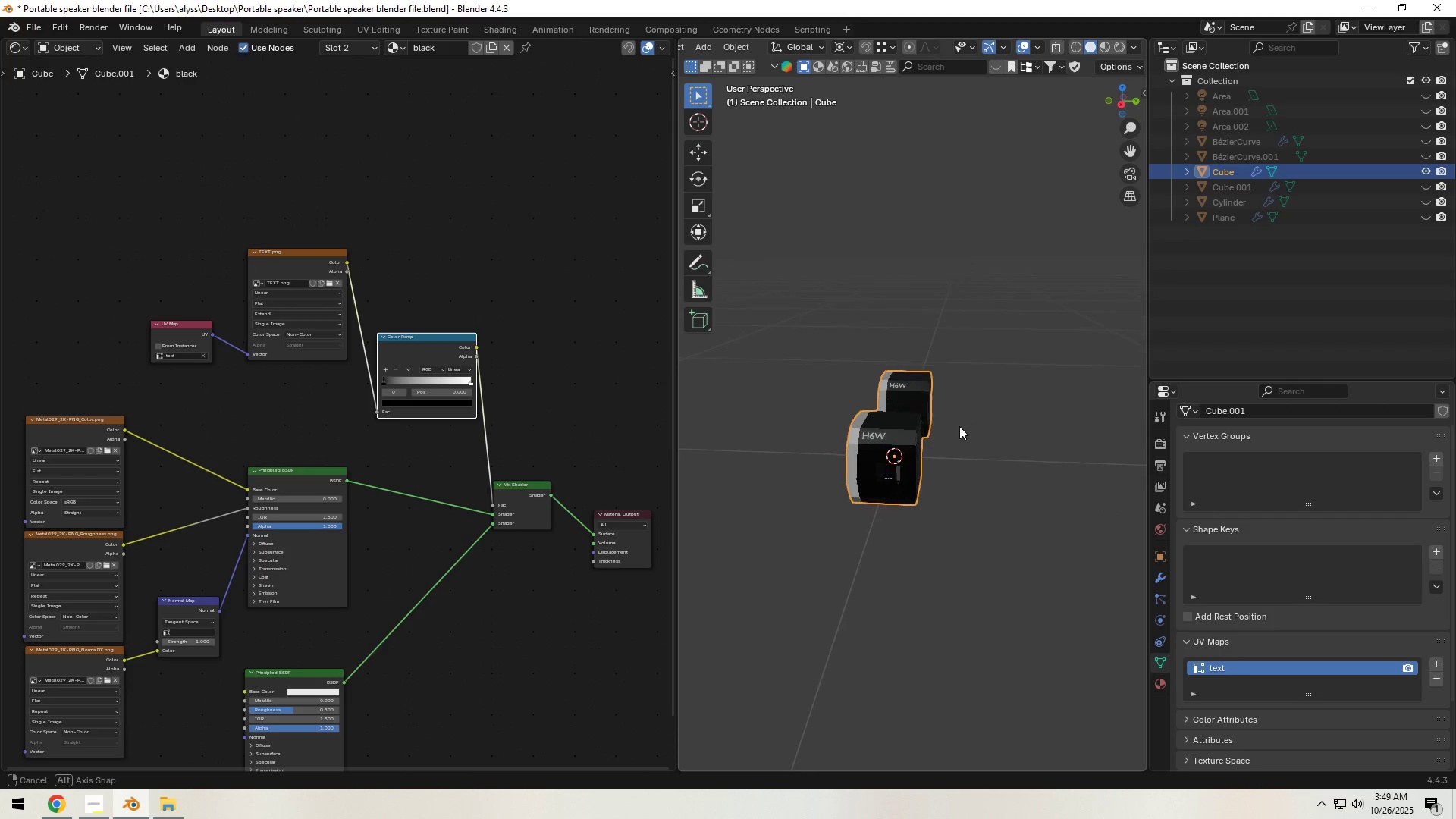 
scroll: coordinate [952, 428], scroll_direction: up, amount: 4.0
 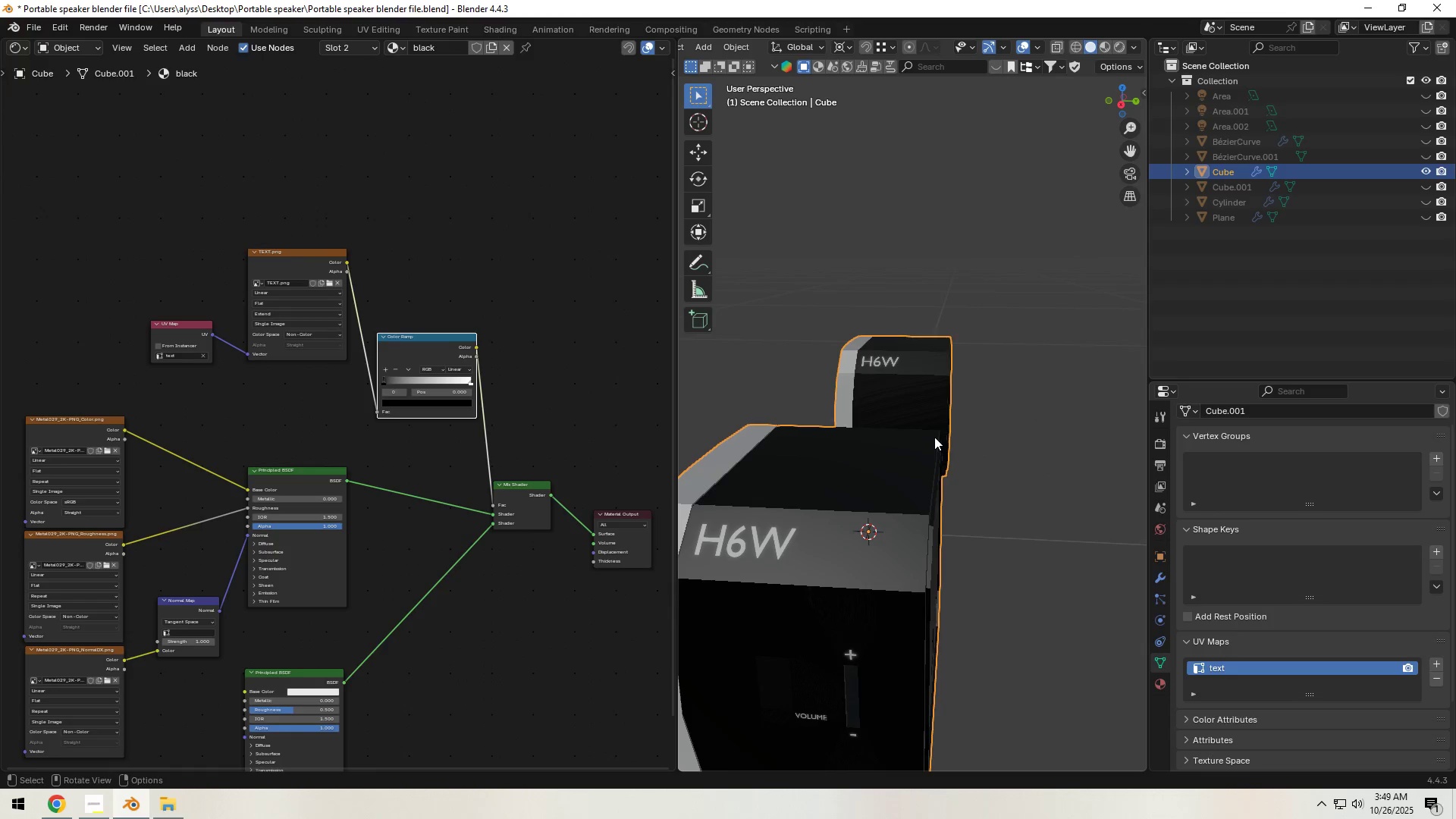 
hold_key(key=ShiftLeft, duration=0.73)
 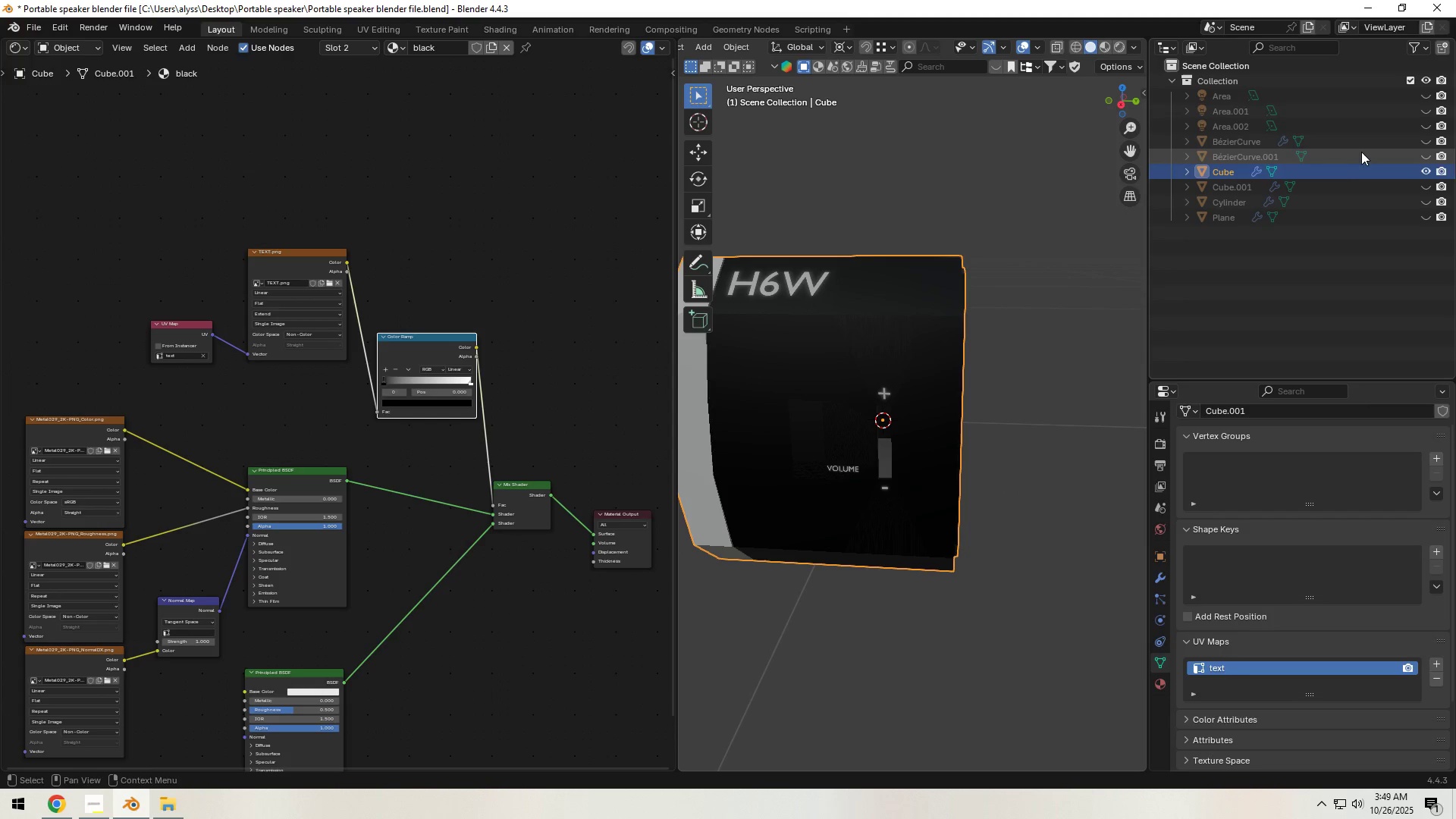 
wait(6.02)
 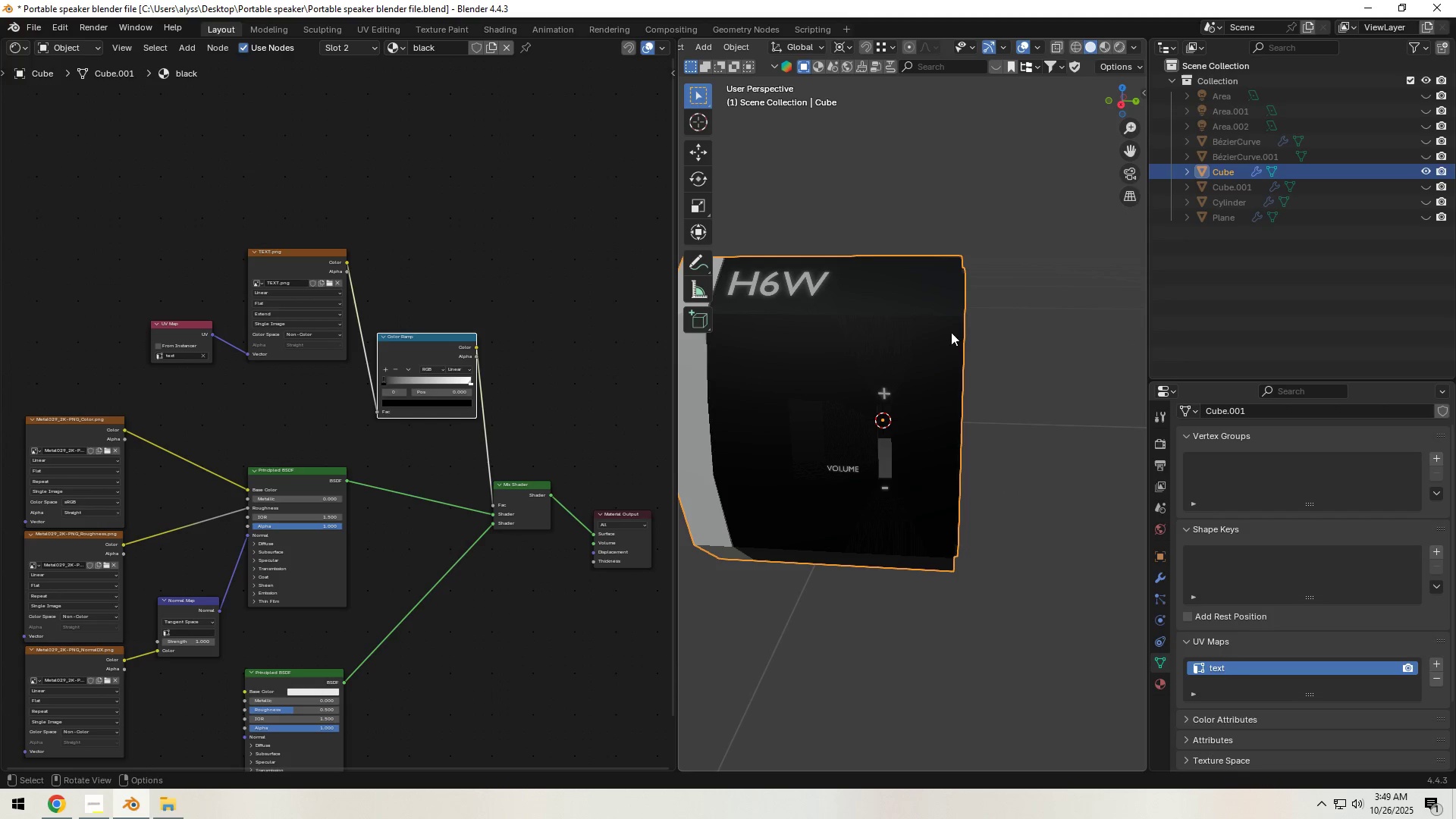 
scroll: coordinate [466, 422], scroll_direction: up, amount: 11.0
 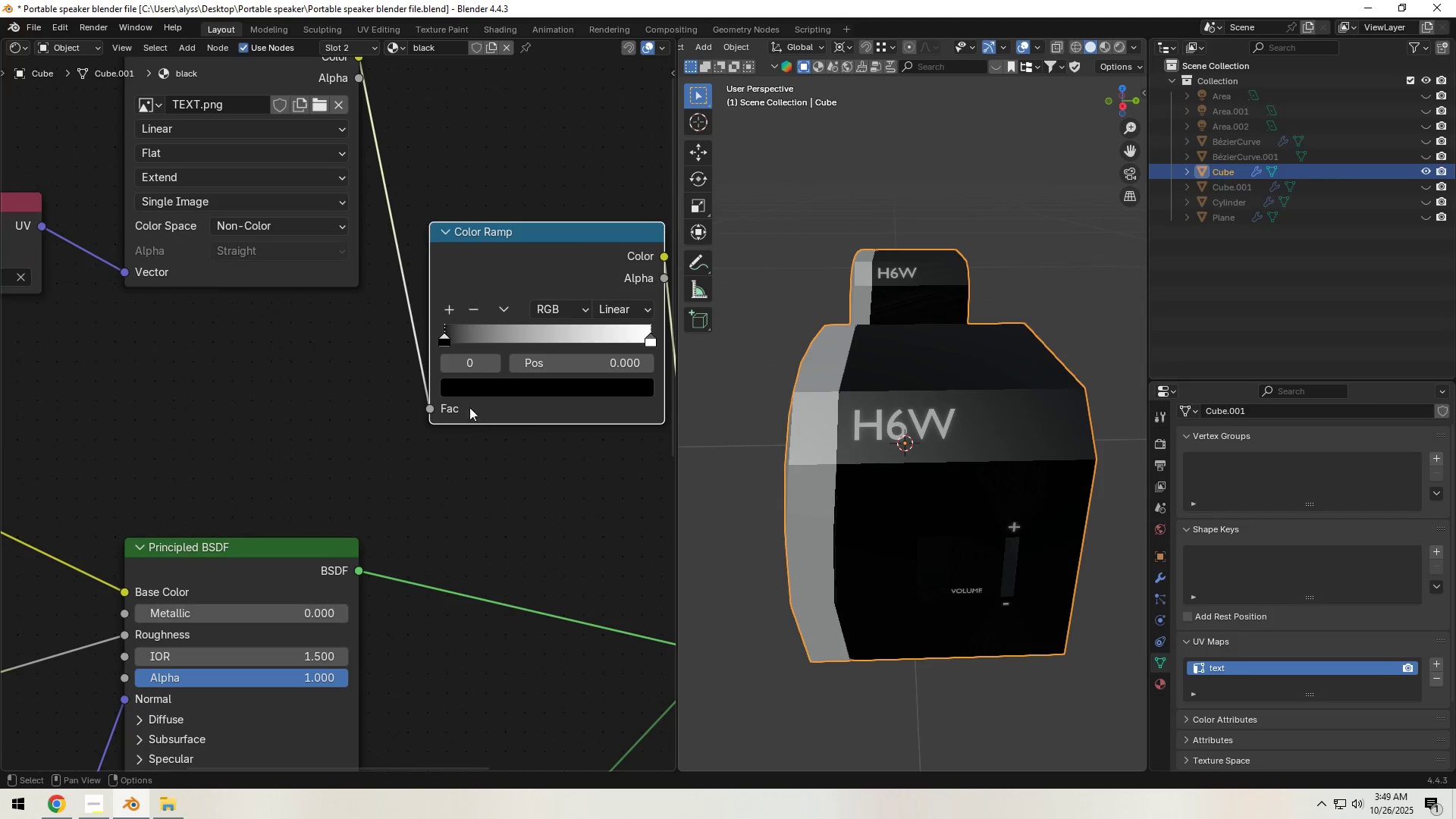 
key(Shift+ShiftLeft)
 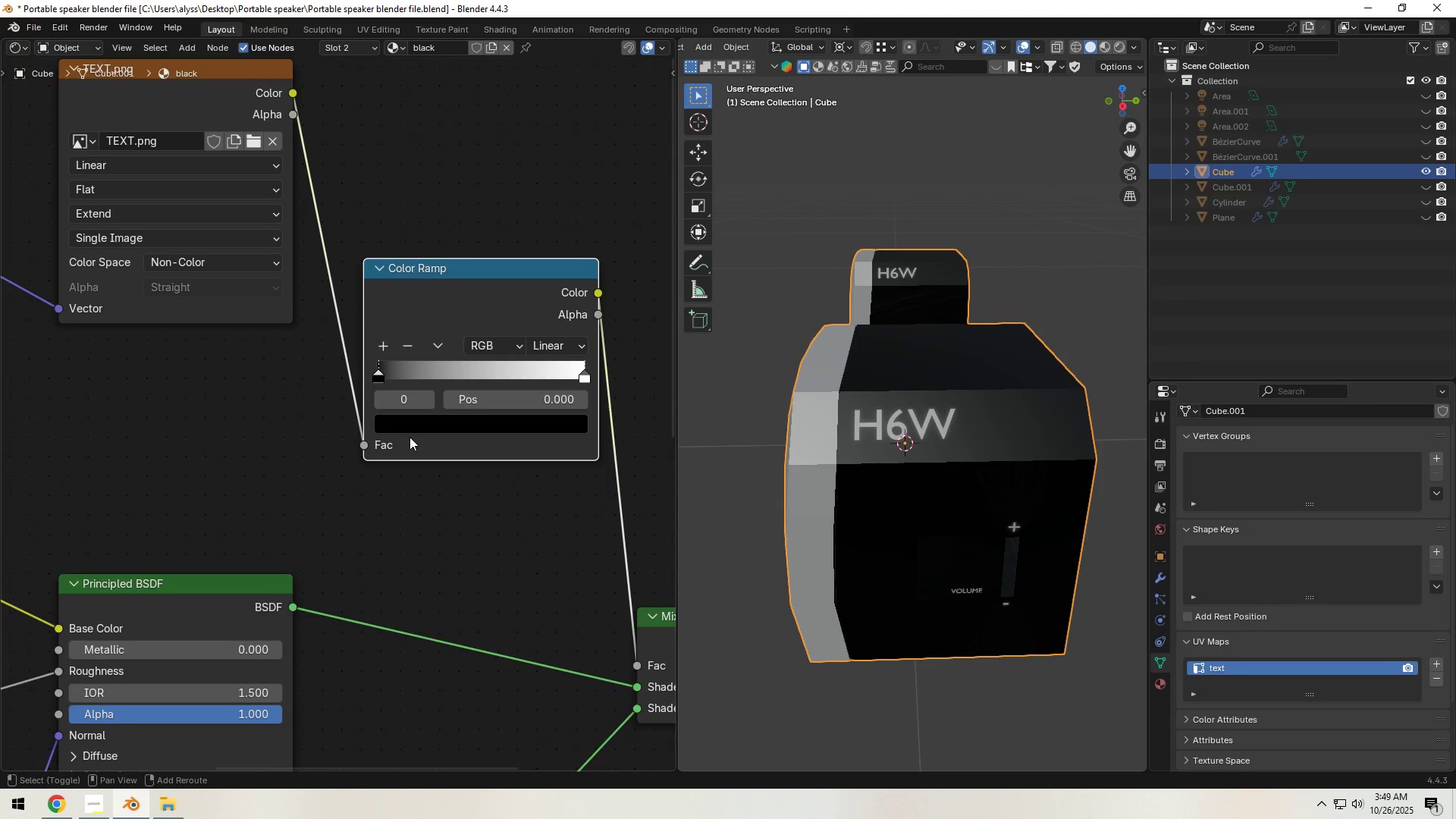 
scroll: coordinate [407, 438], scroll_direction: up, amount: 3.0
 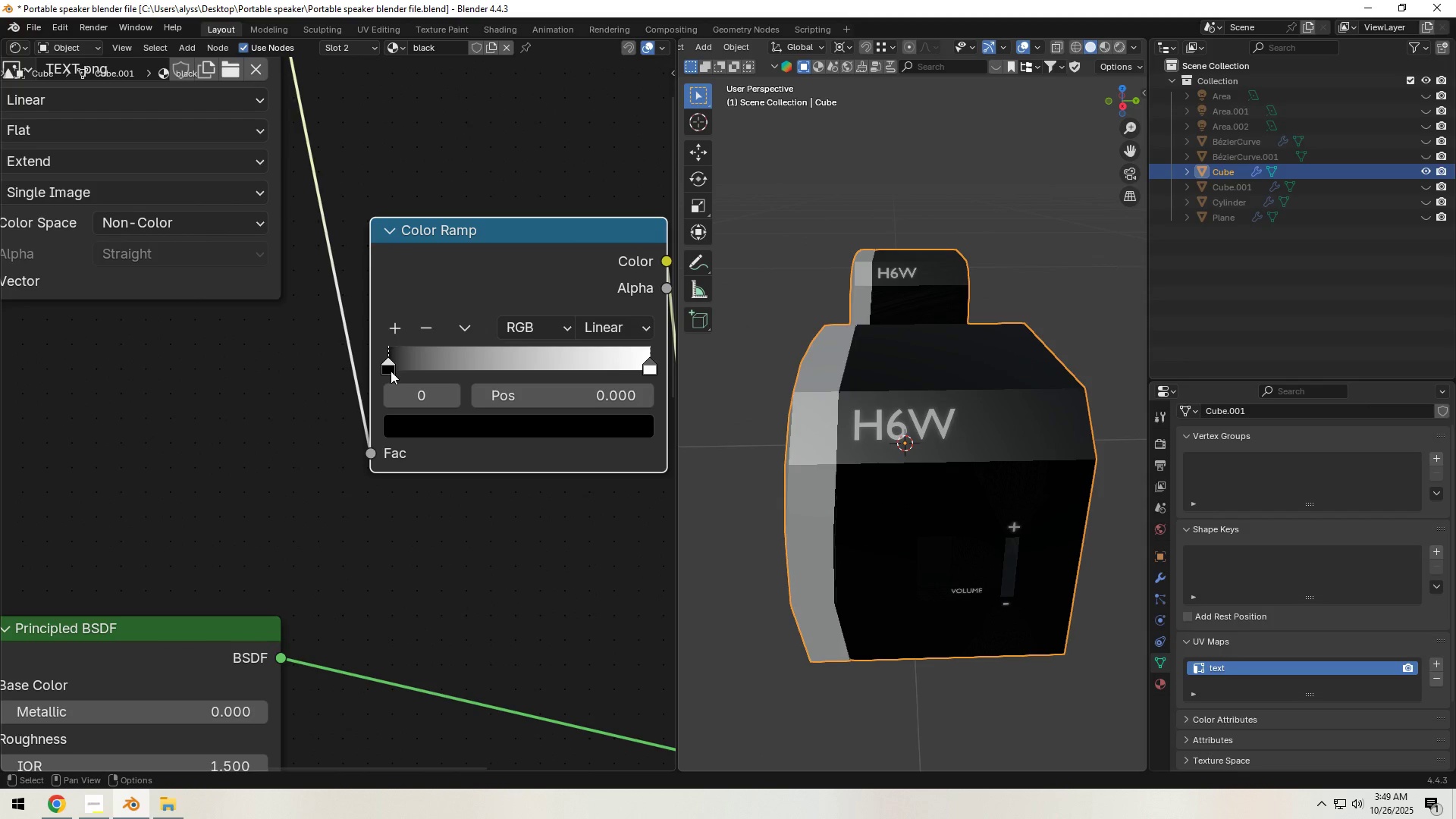 
left_click_drag(start_coordinate=[392, 371], to_coordinate=[388, 372])
 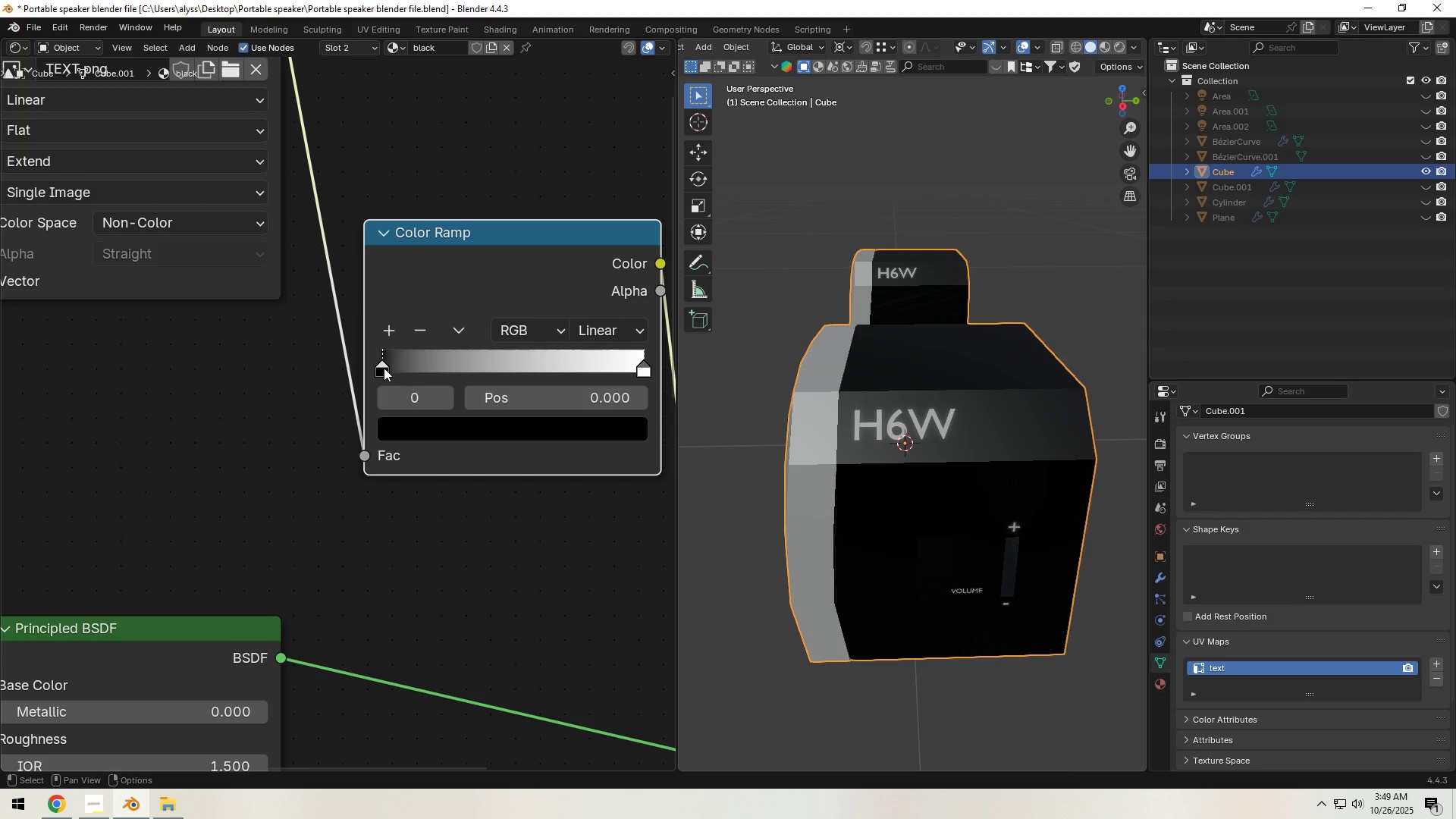 
left_click_drag(start_coordinate=[384, 368], to_coordinate=[498, 369])
 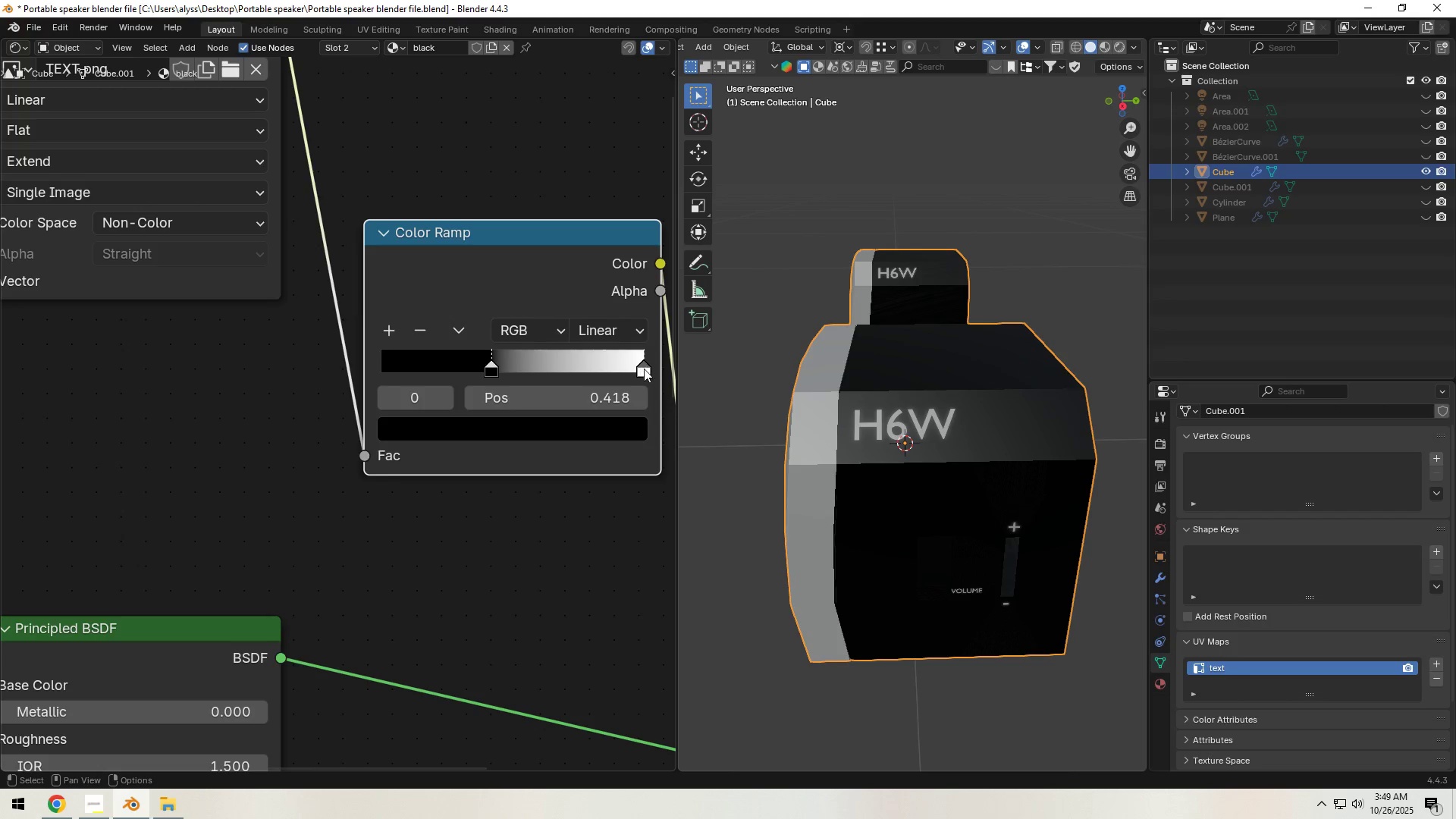 
left_click_drag(start_coordinate=[647, 369], to_coordinate=[510, 378])
 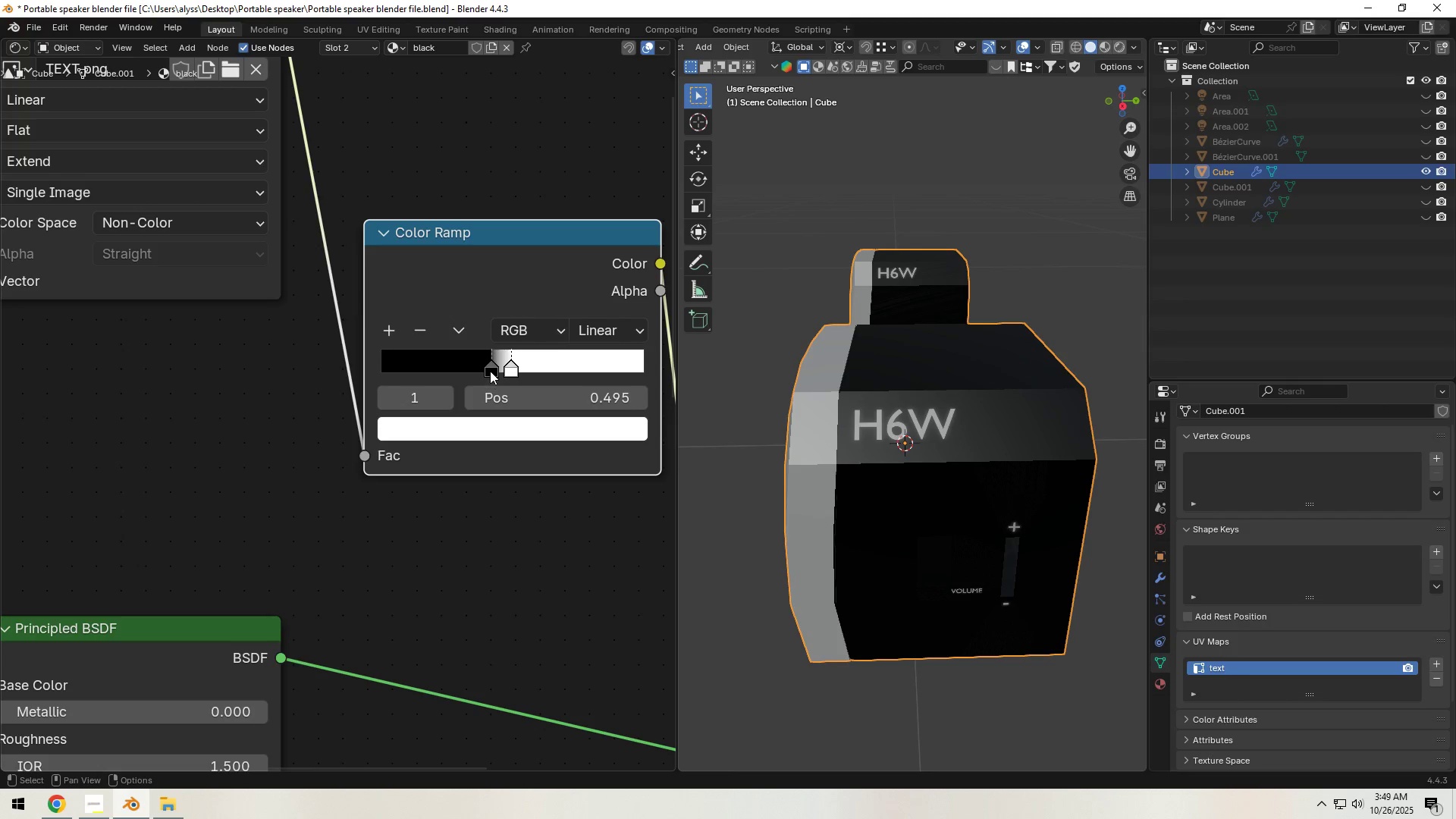 
left_click_drag(start_coordinate=[492, 369], to_coordinate=[496, 369])
 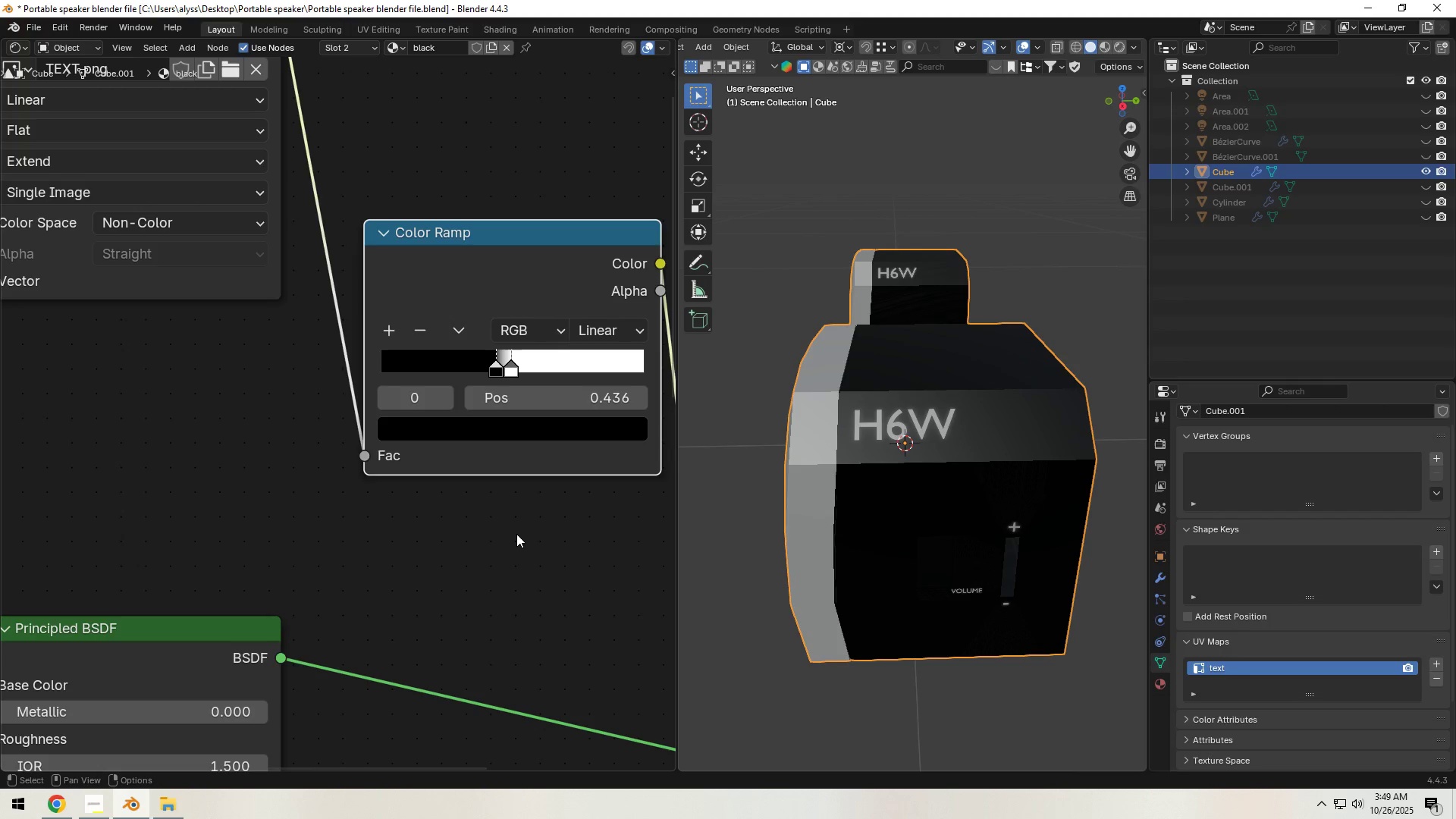 
left_click([516, 536])
 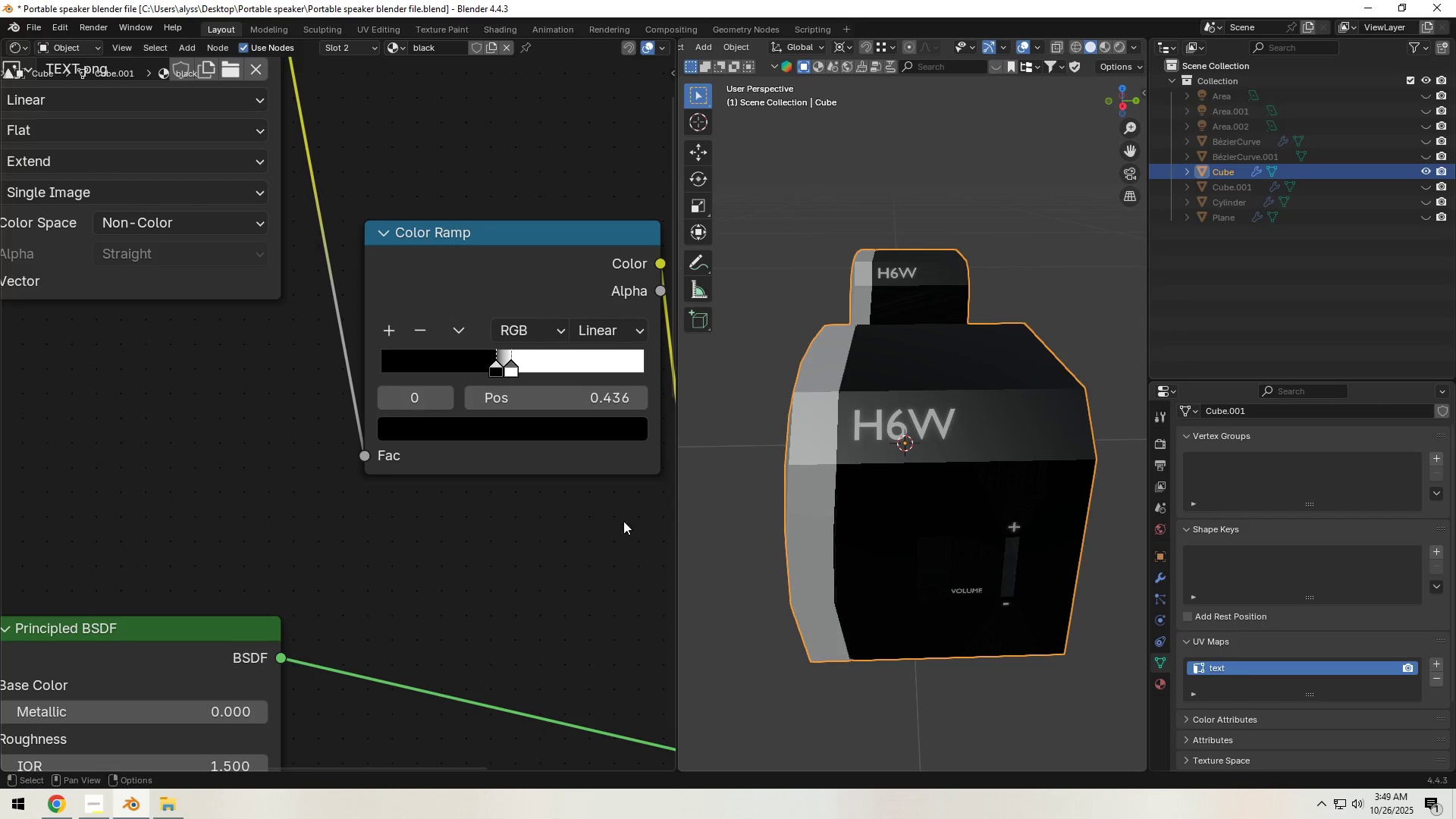 
scroll: coordinate [937, 461], scroll_direction: up, amount: 1.0
 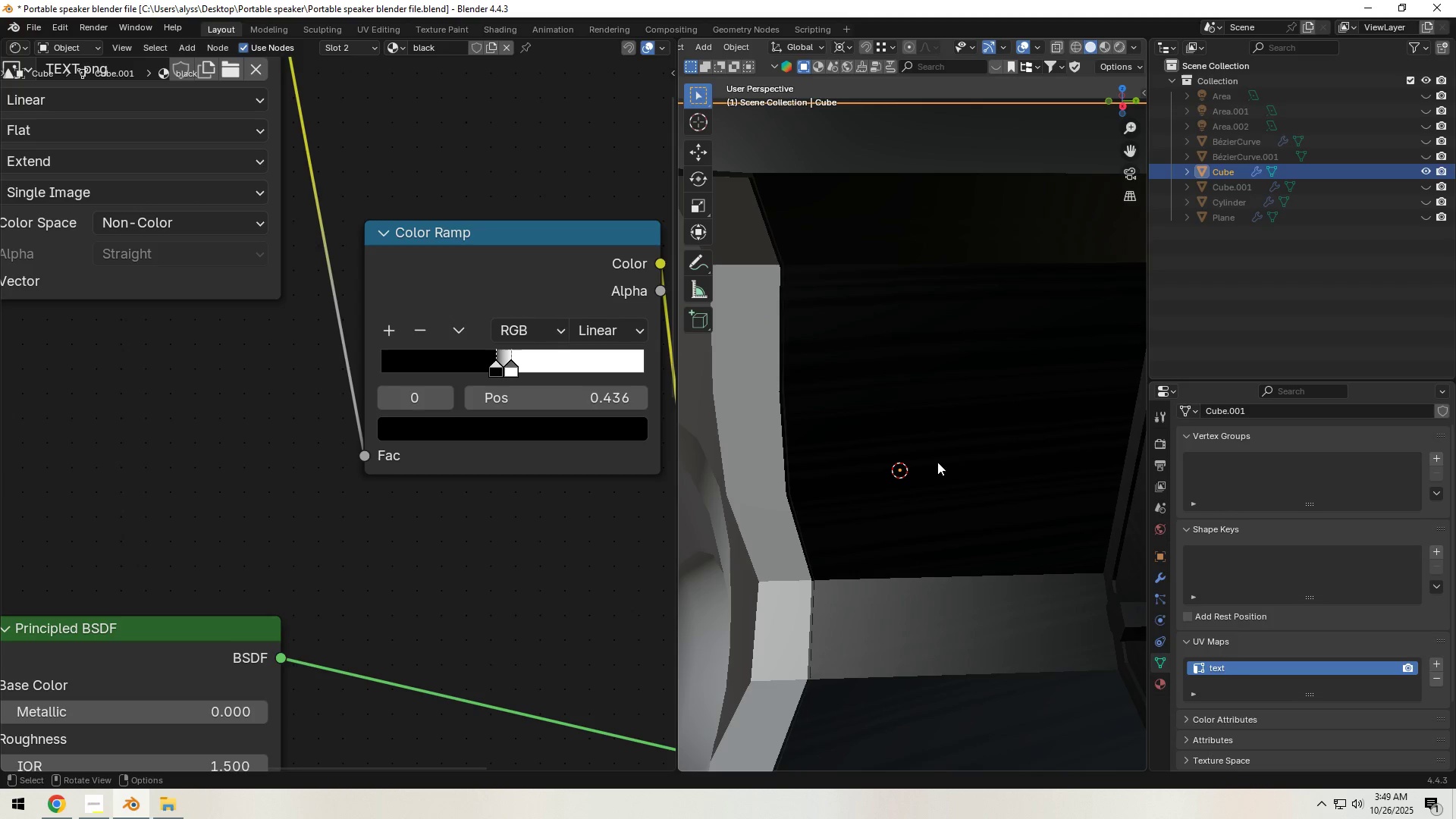 
scroll: coordinate [937, 463], scroll_direction: down, amount: 1.0
 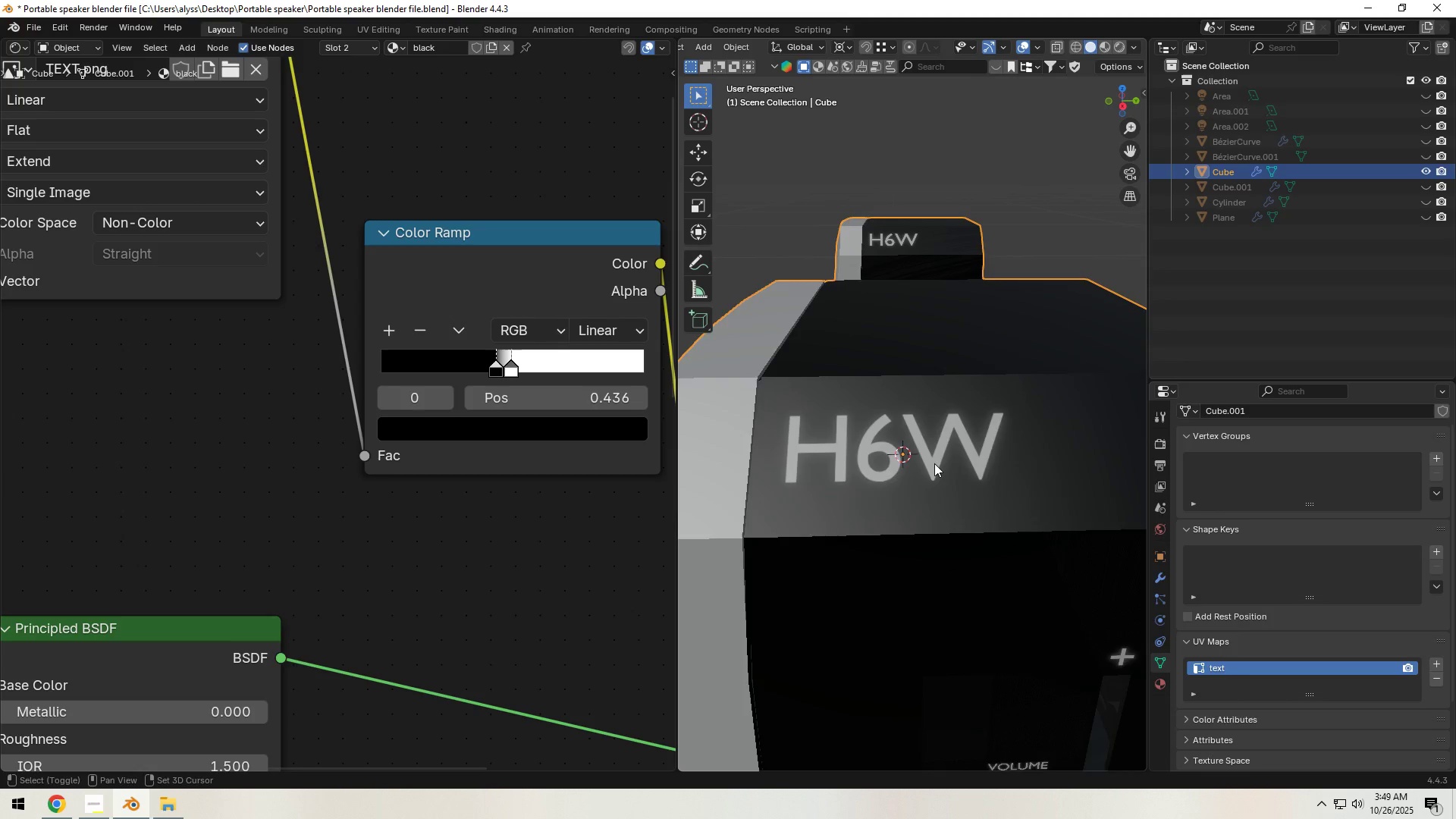 
hold_key(key=ShiftLeft, duration=0.58)
 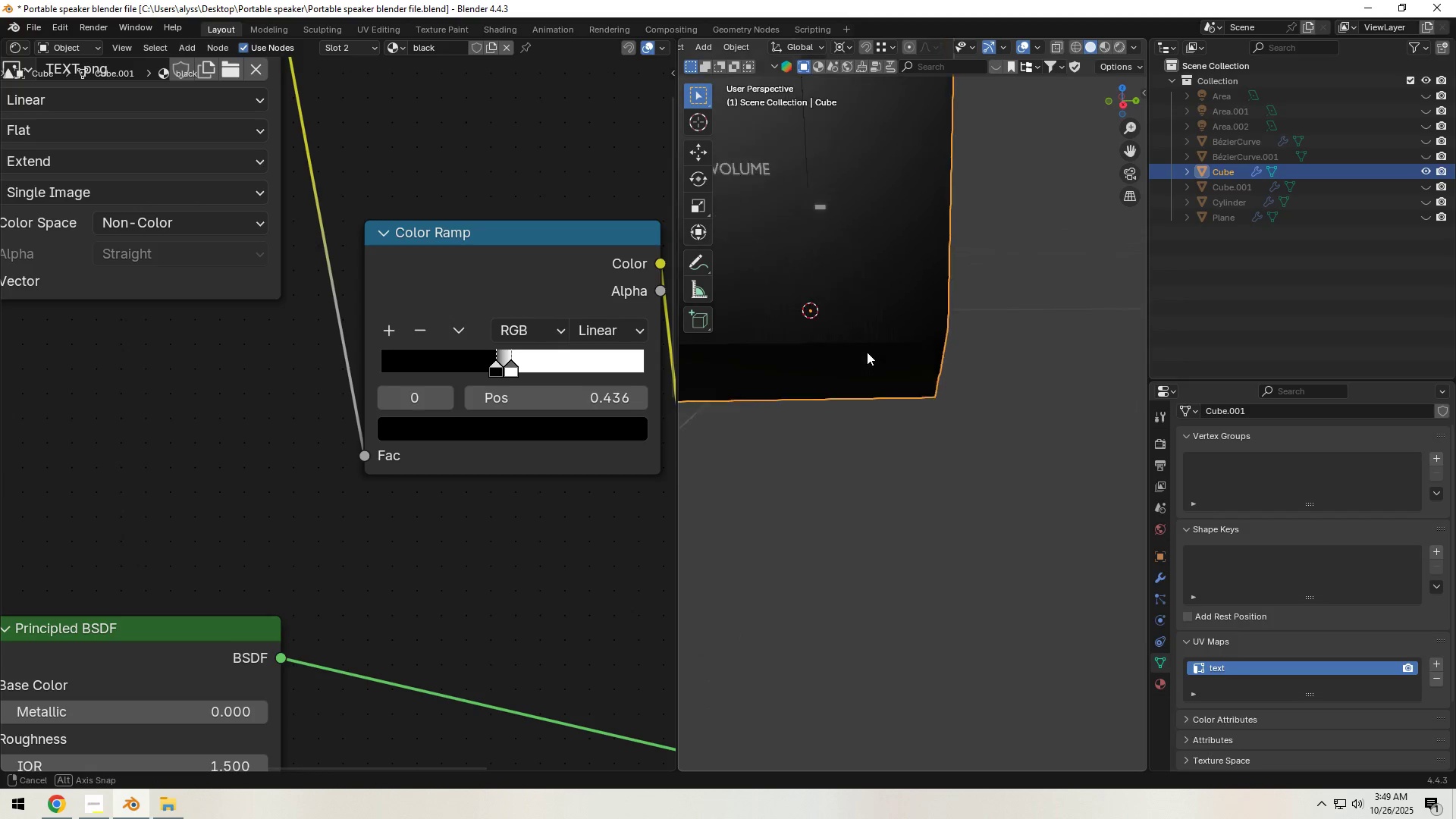 
hold_key(key=ShiftLeft, duration=1.02)
 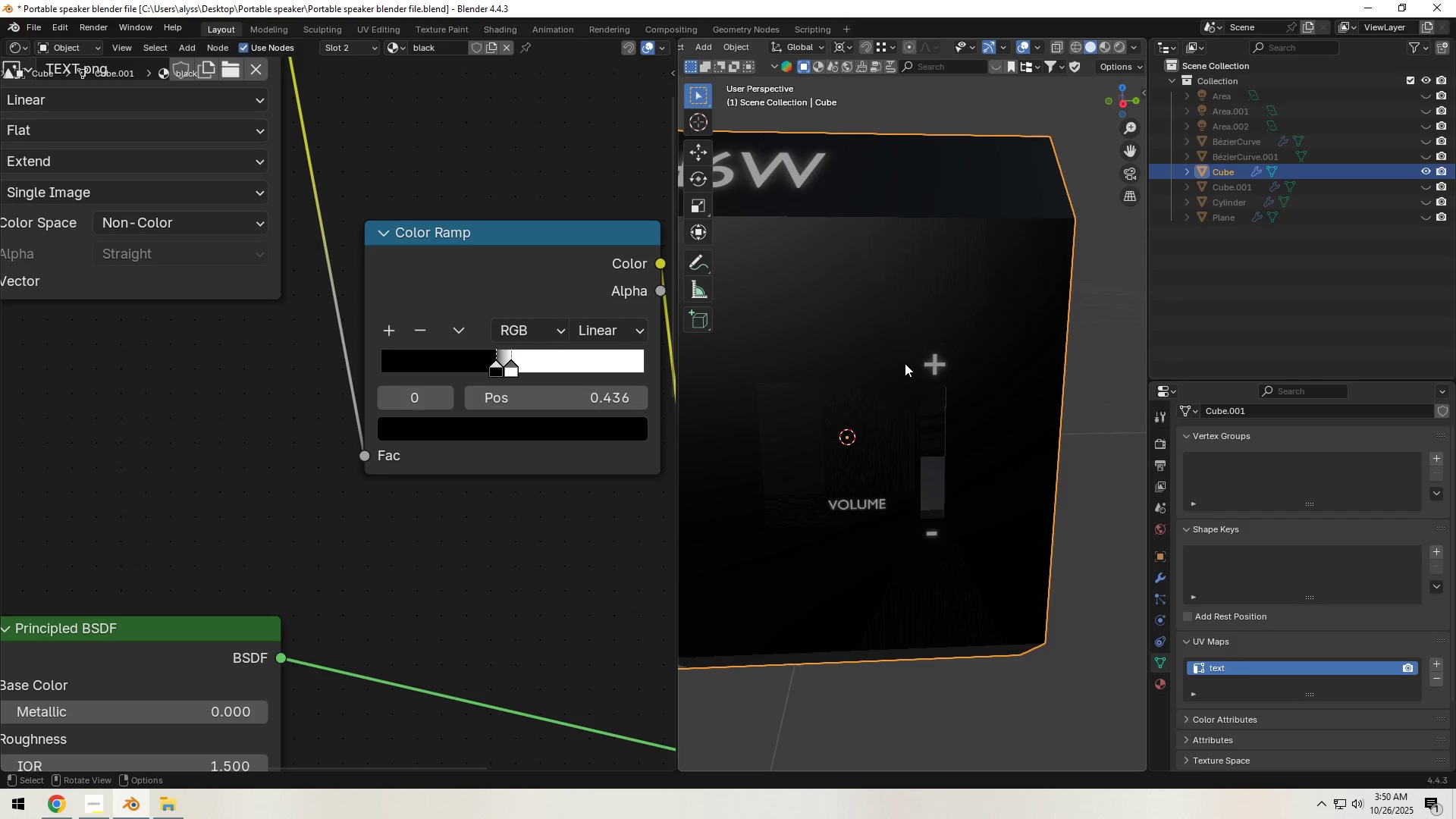 
scroll: coordinate [940, 350], scroll_direction: down, amount: 2.0
 